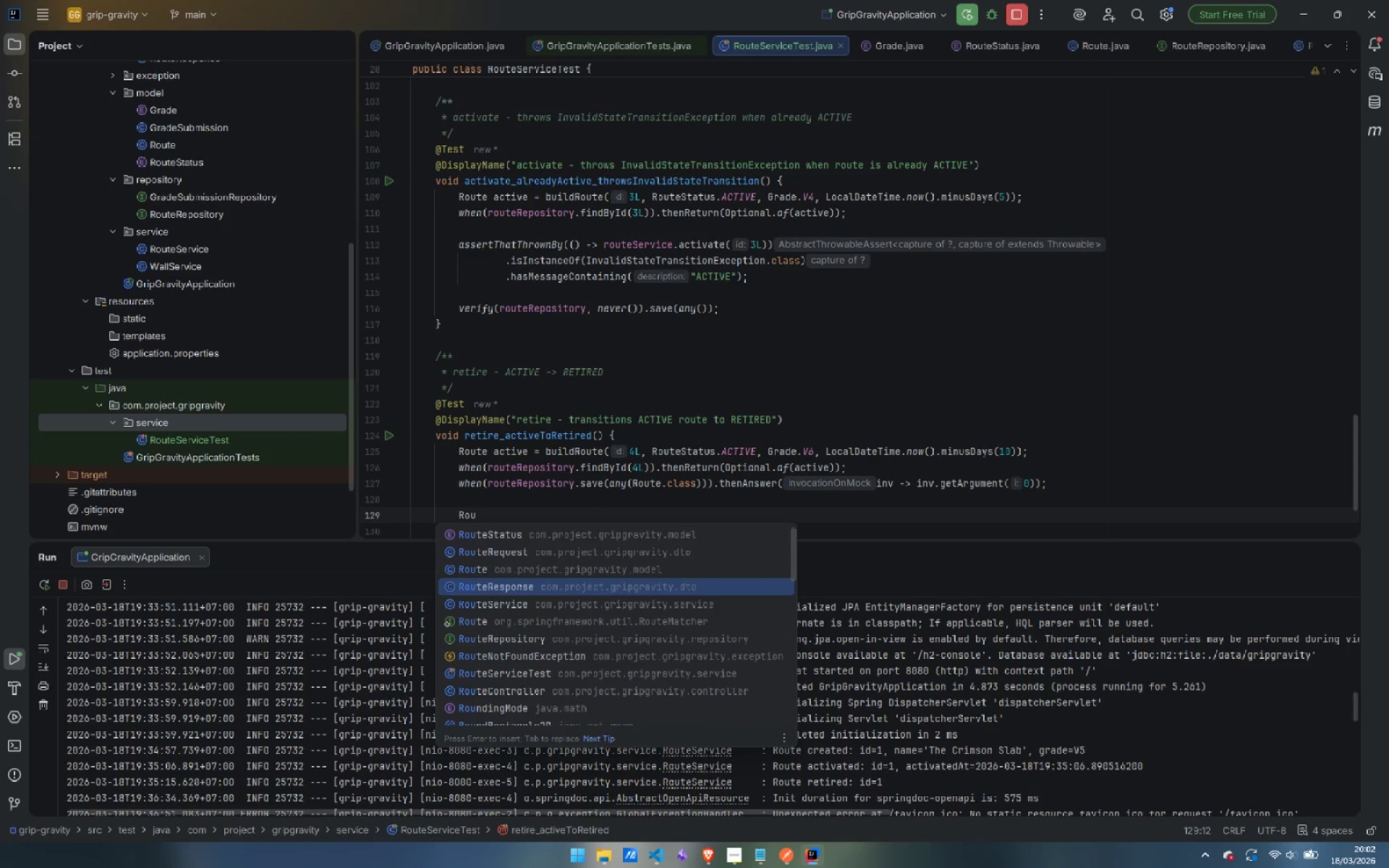 
key(Enter)
 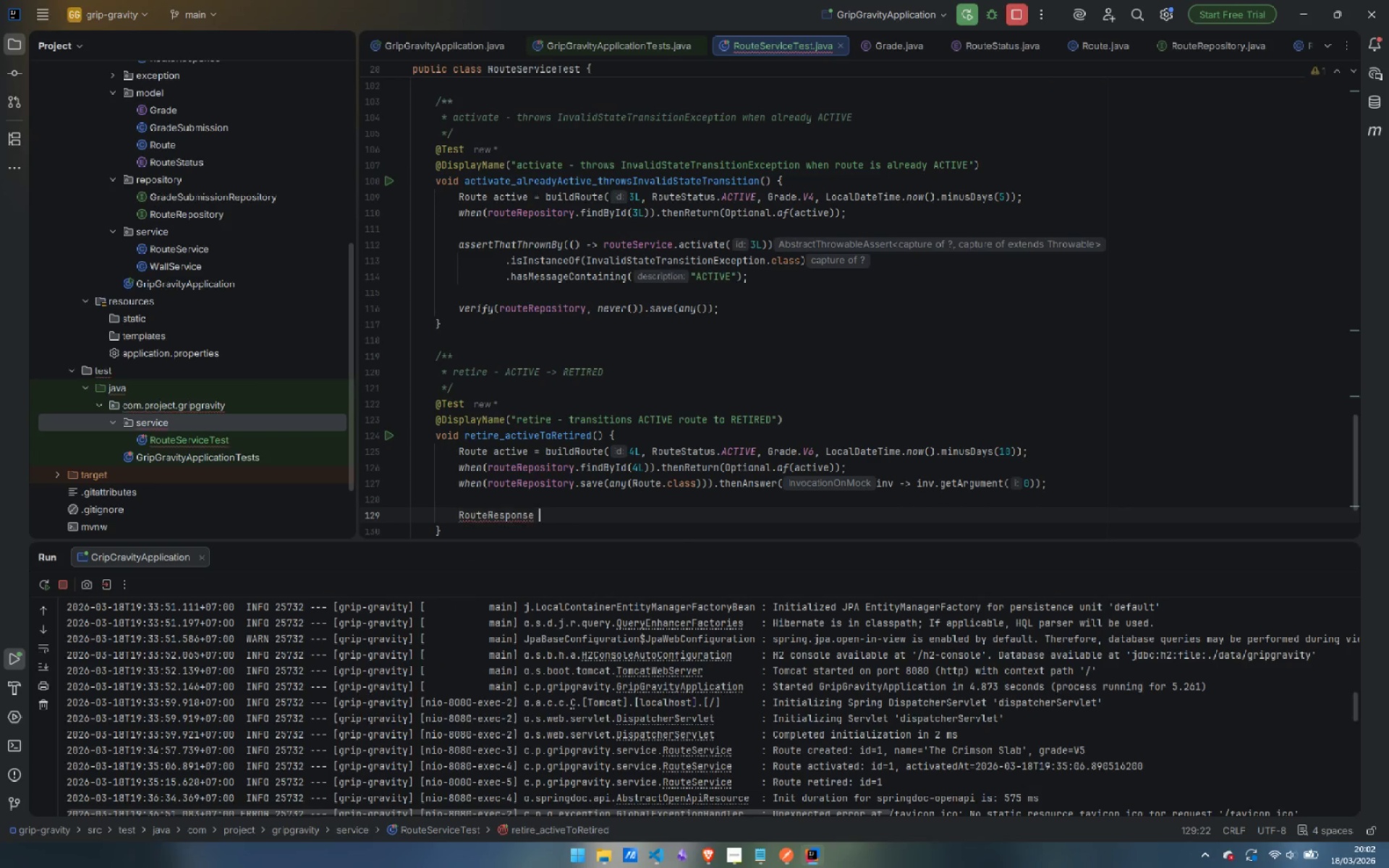 
type( response = routeSer)
 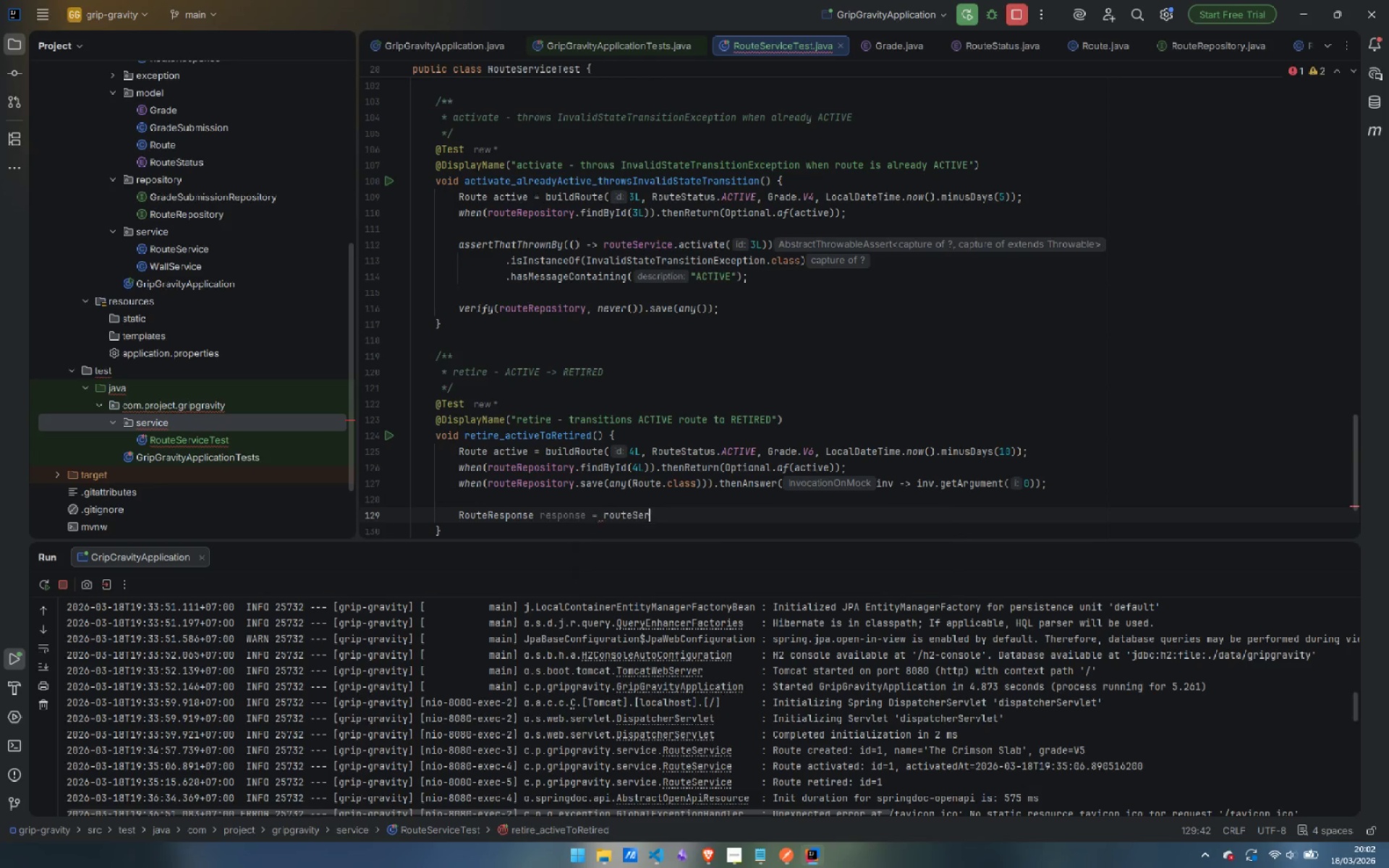 
key(Enter)
 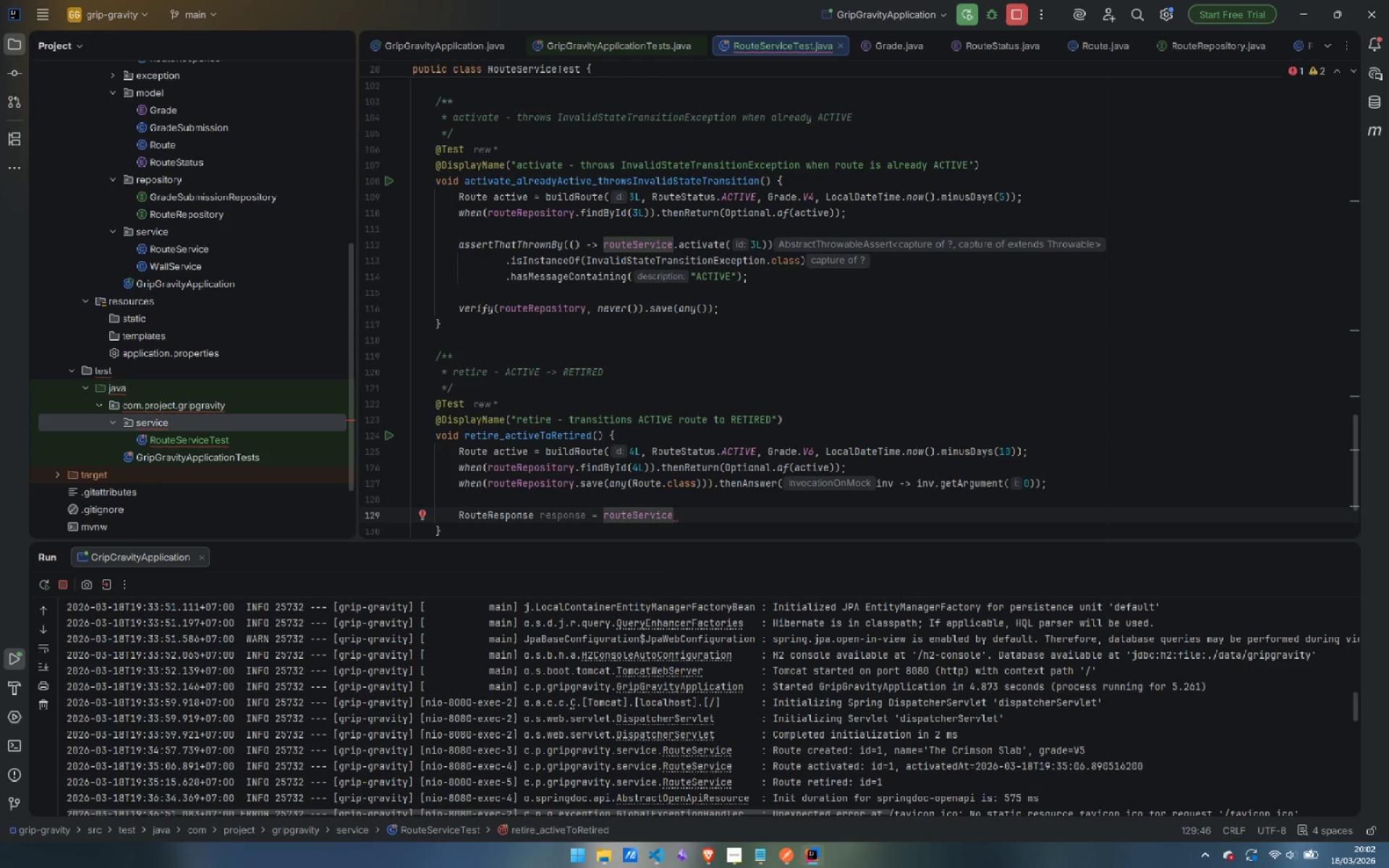 
type(.ret)
 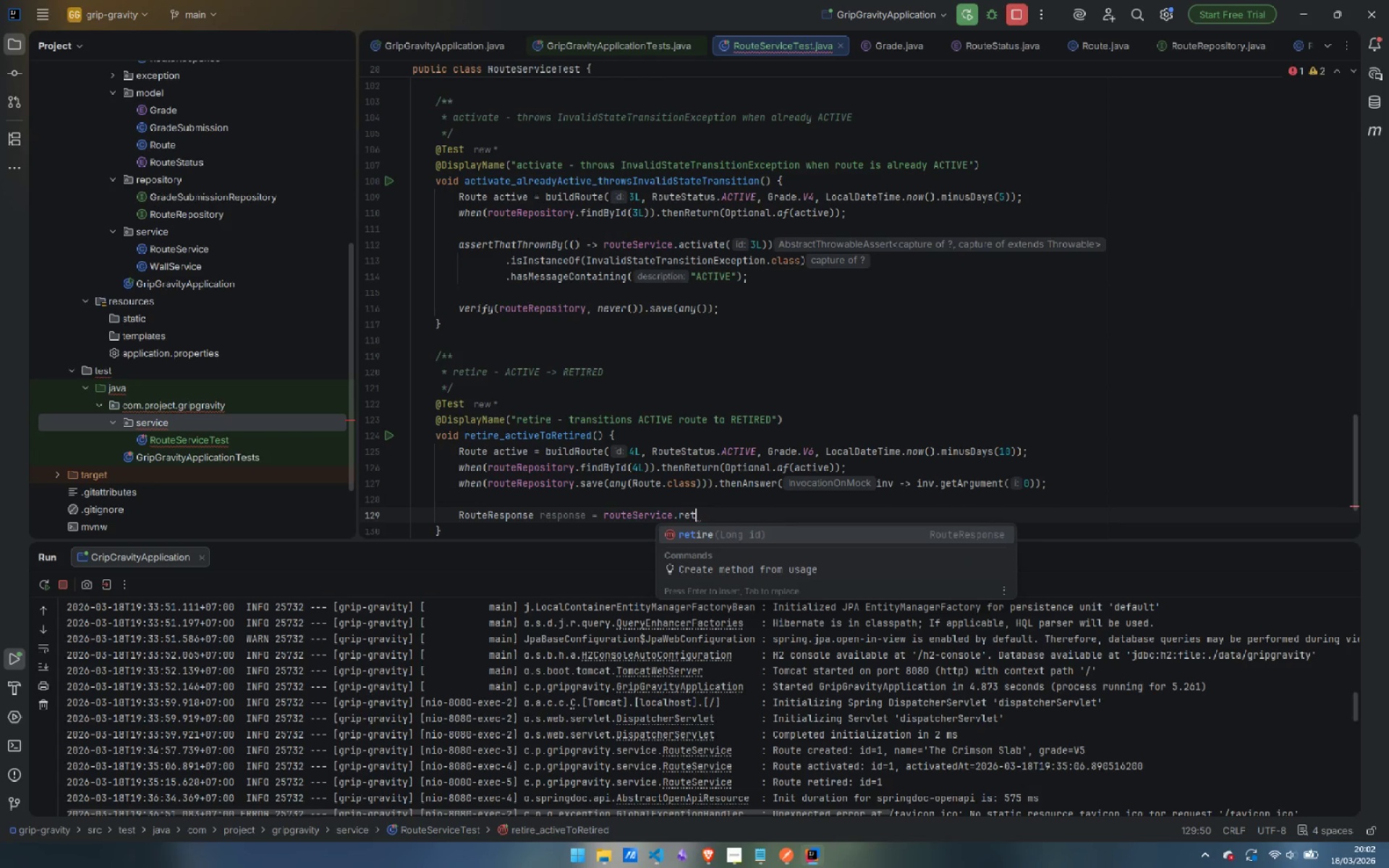 
key(Enter)
 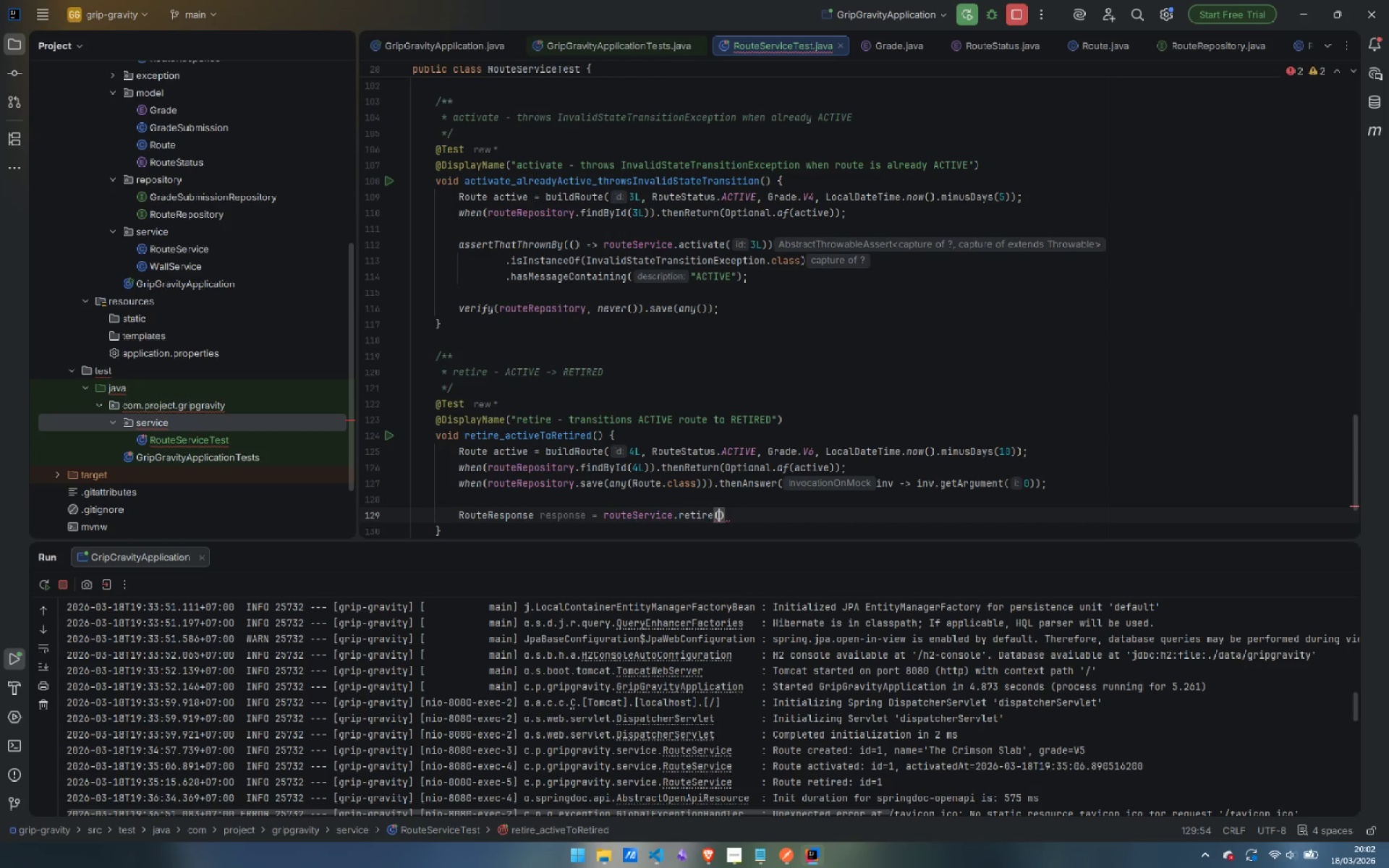 
key(4)
 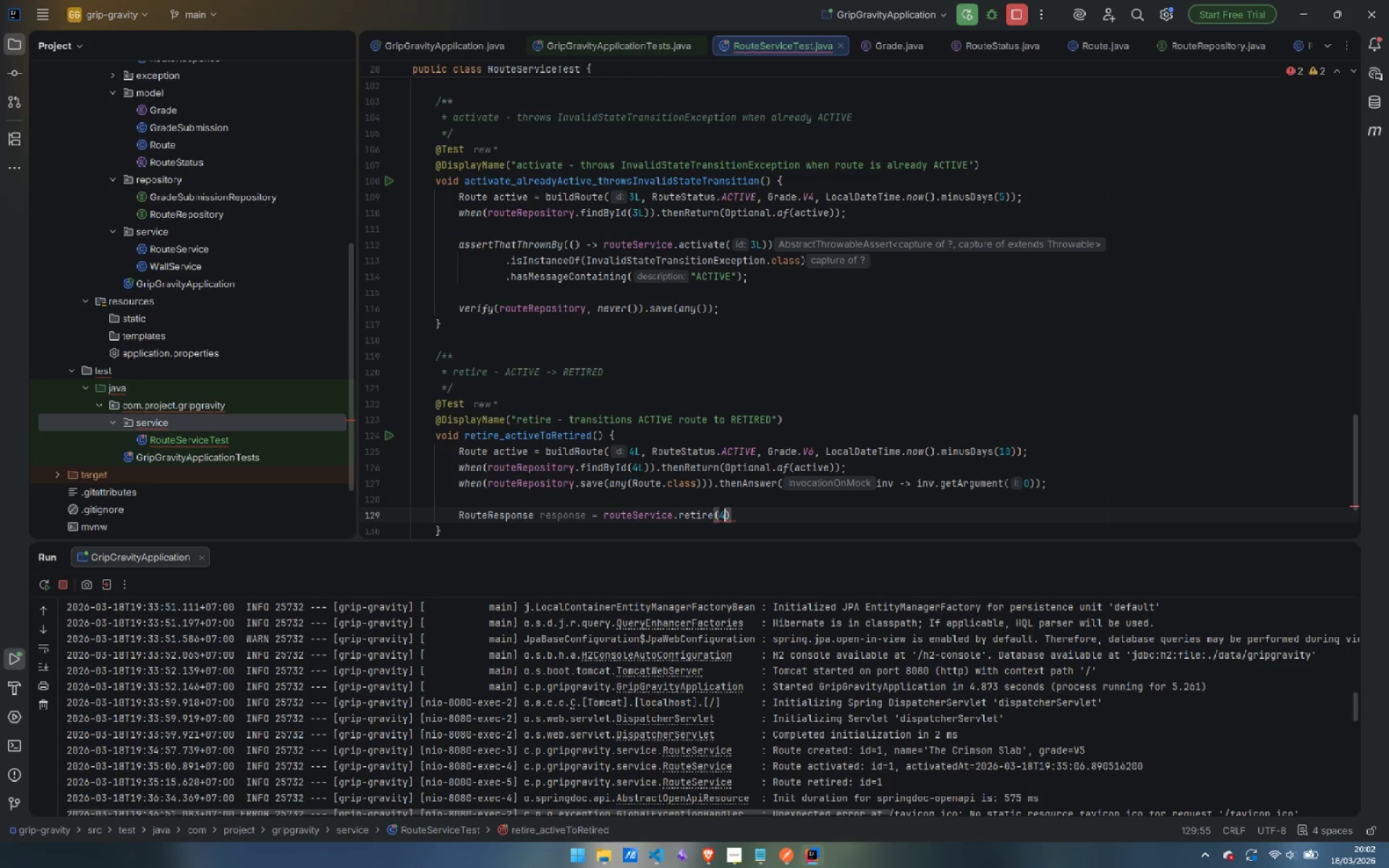 
key(Shift+ShiftLeft)
 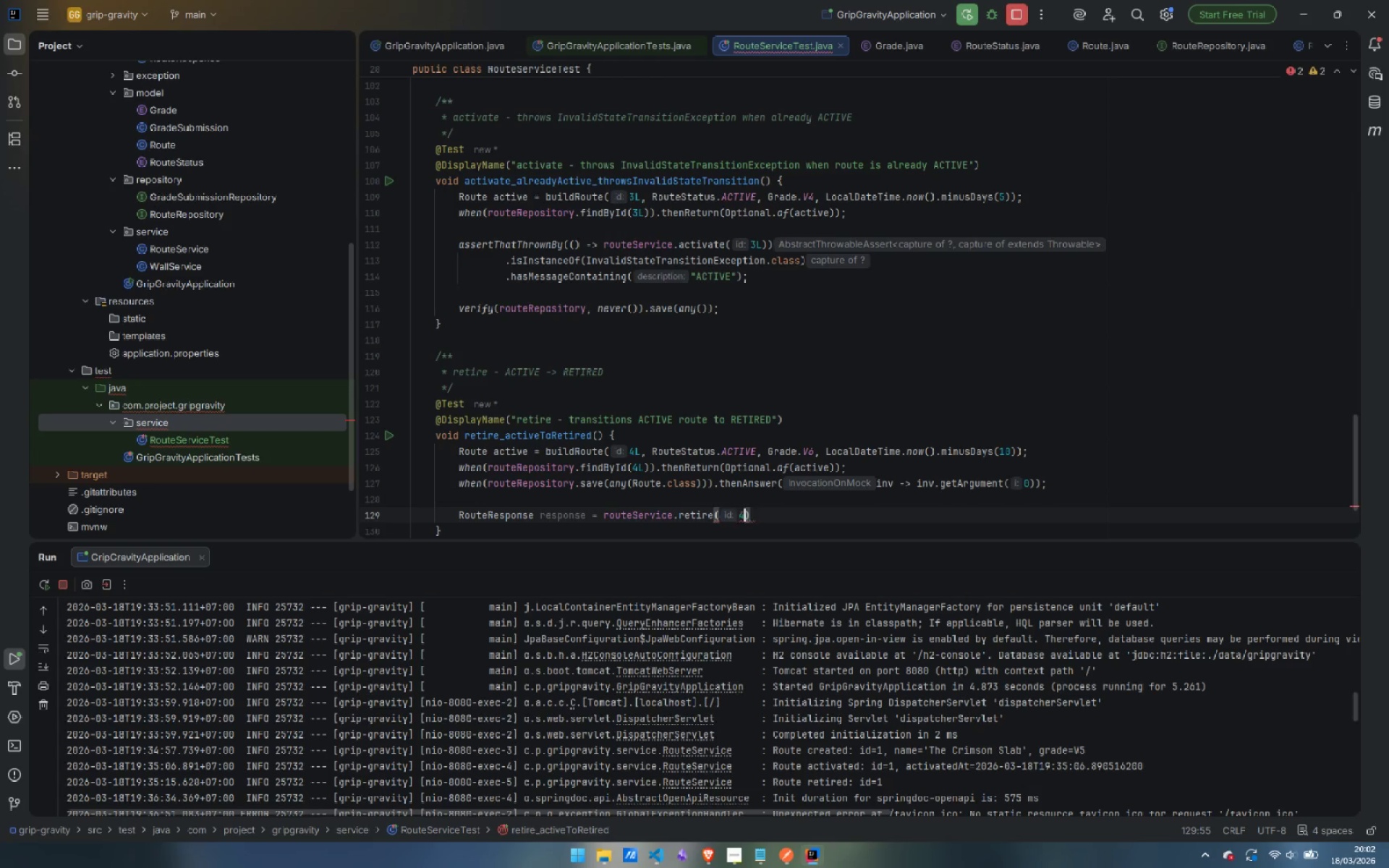 
key(Shift+L)
 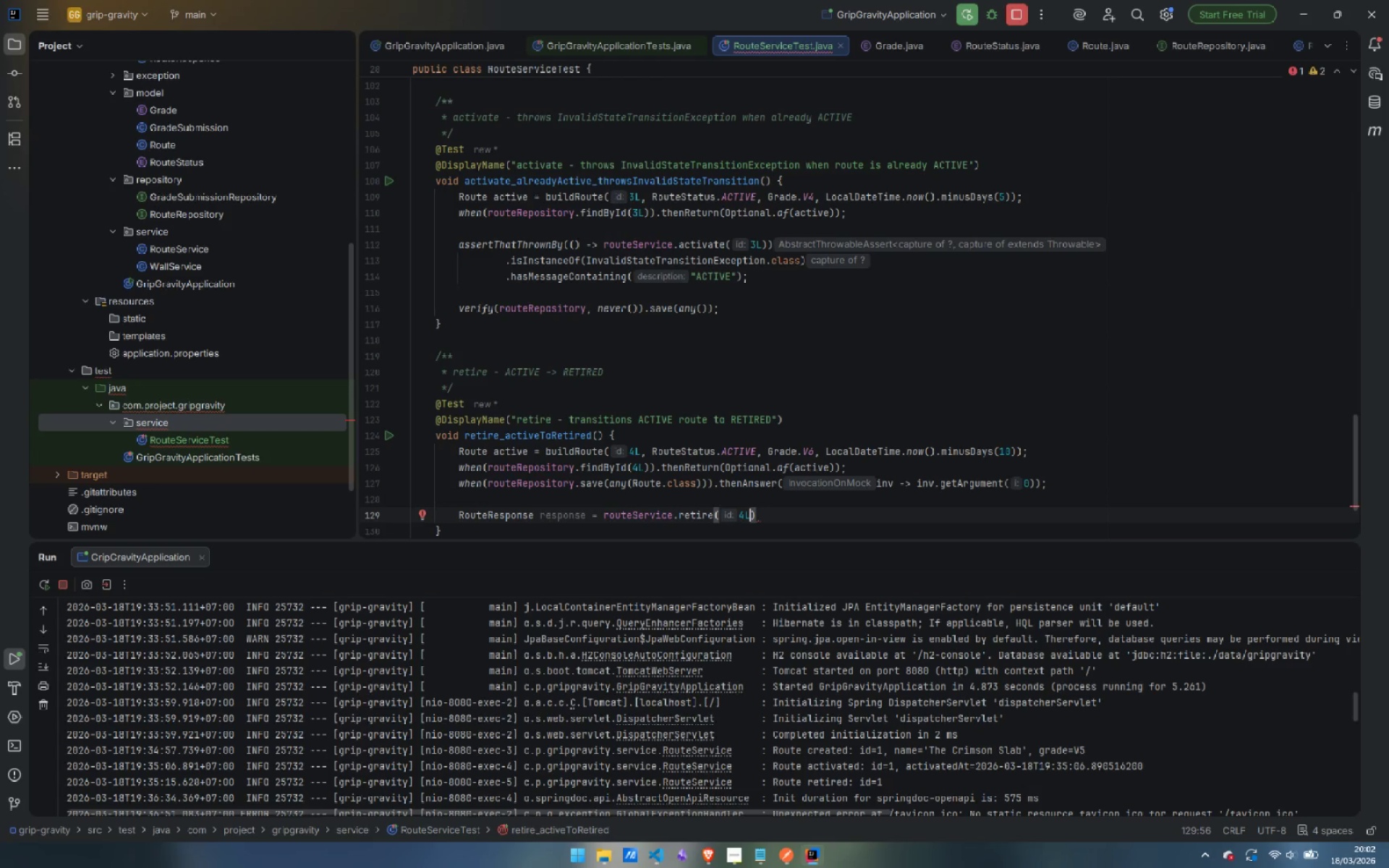 
key(ArrowRight)
 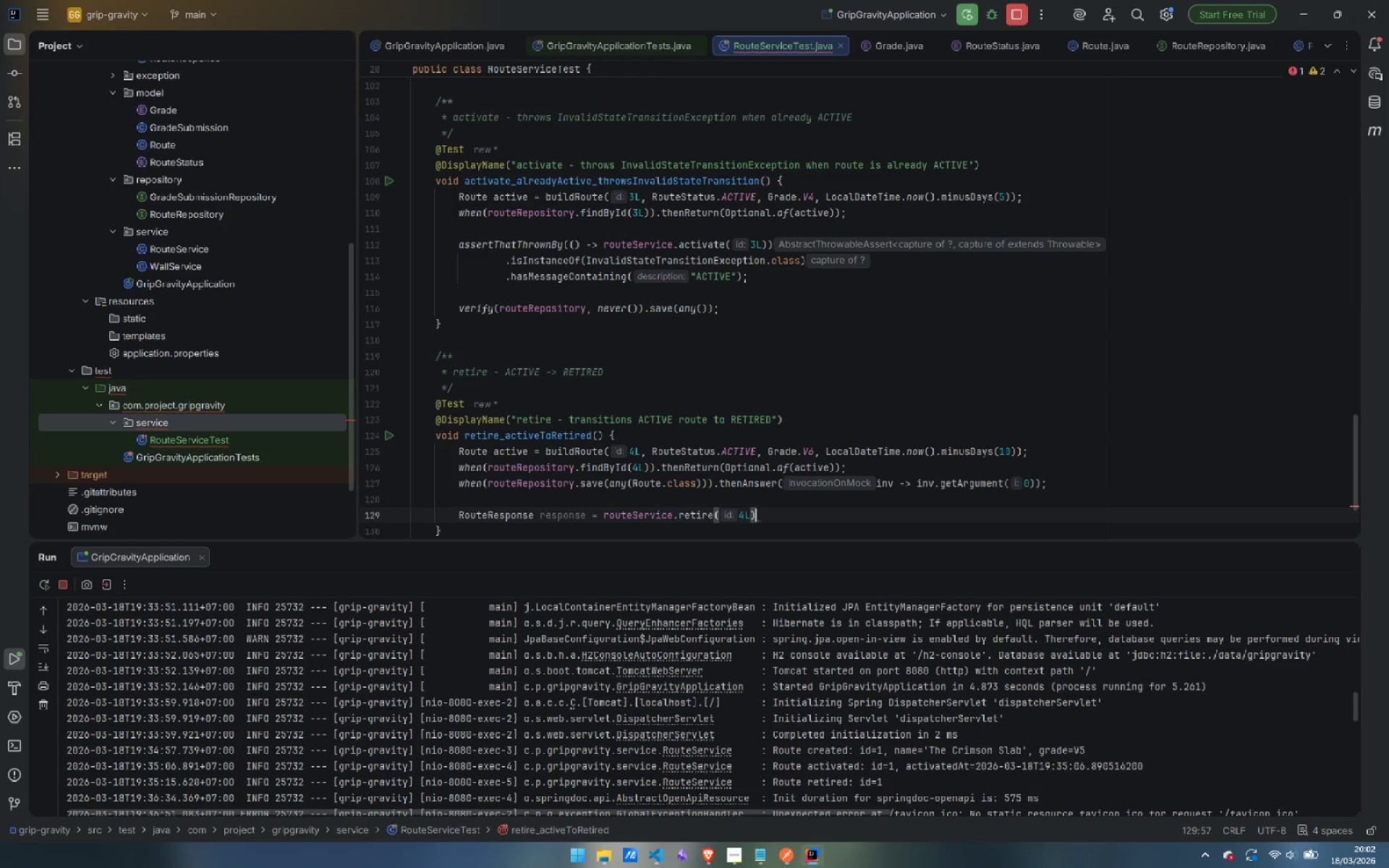 
key(Semicolon)
 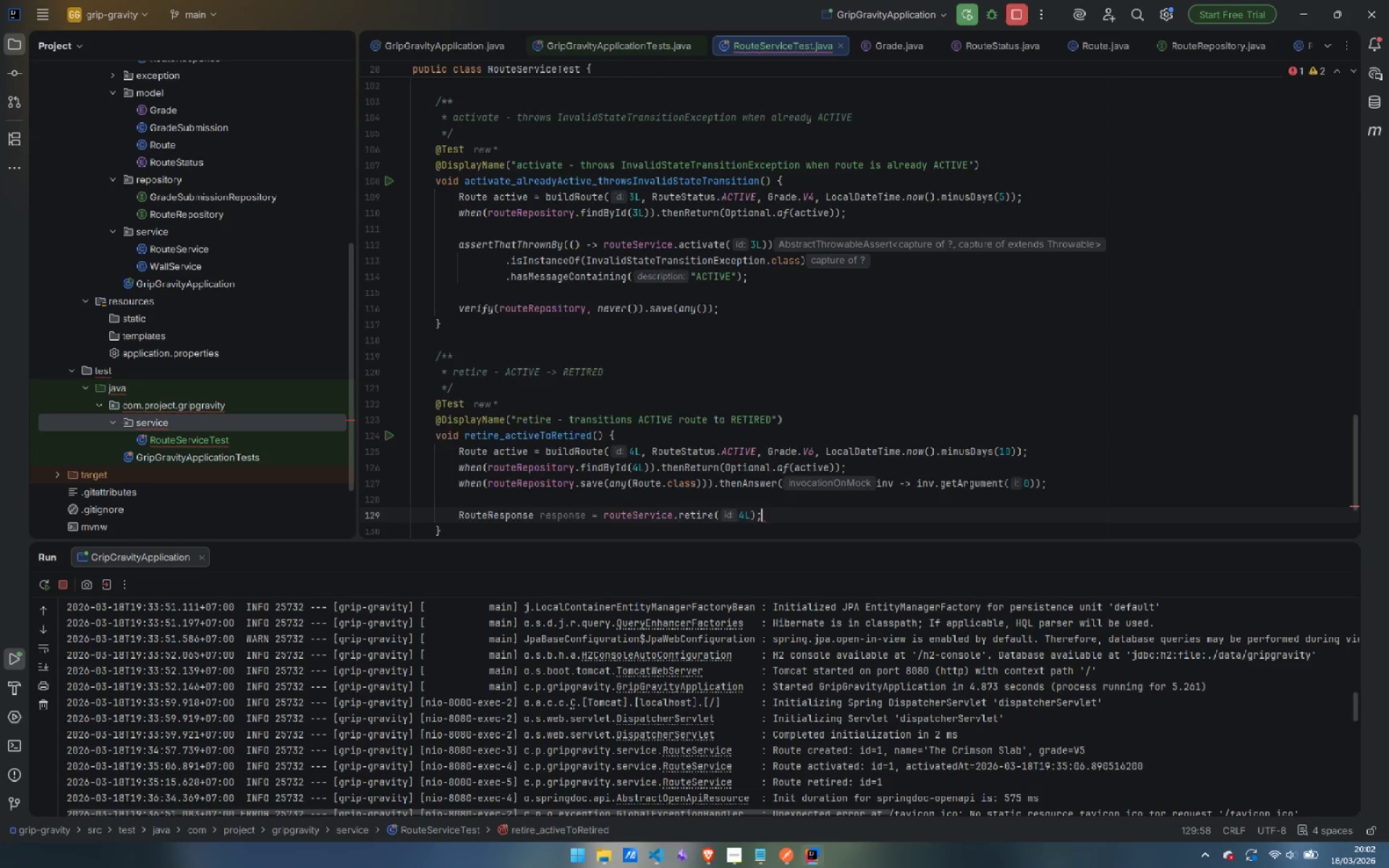 
key(Enter)
 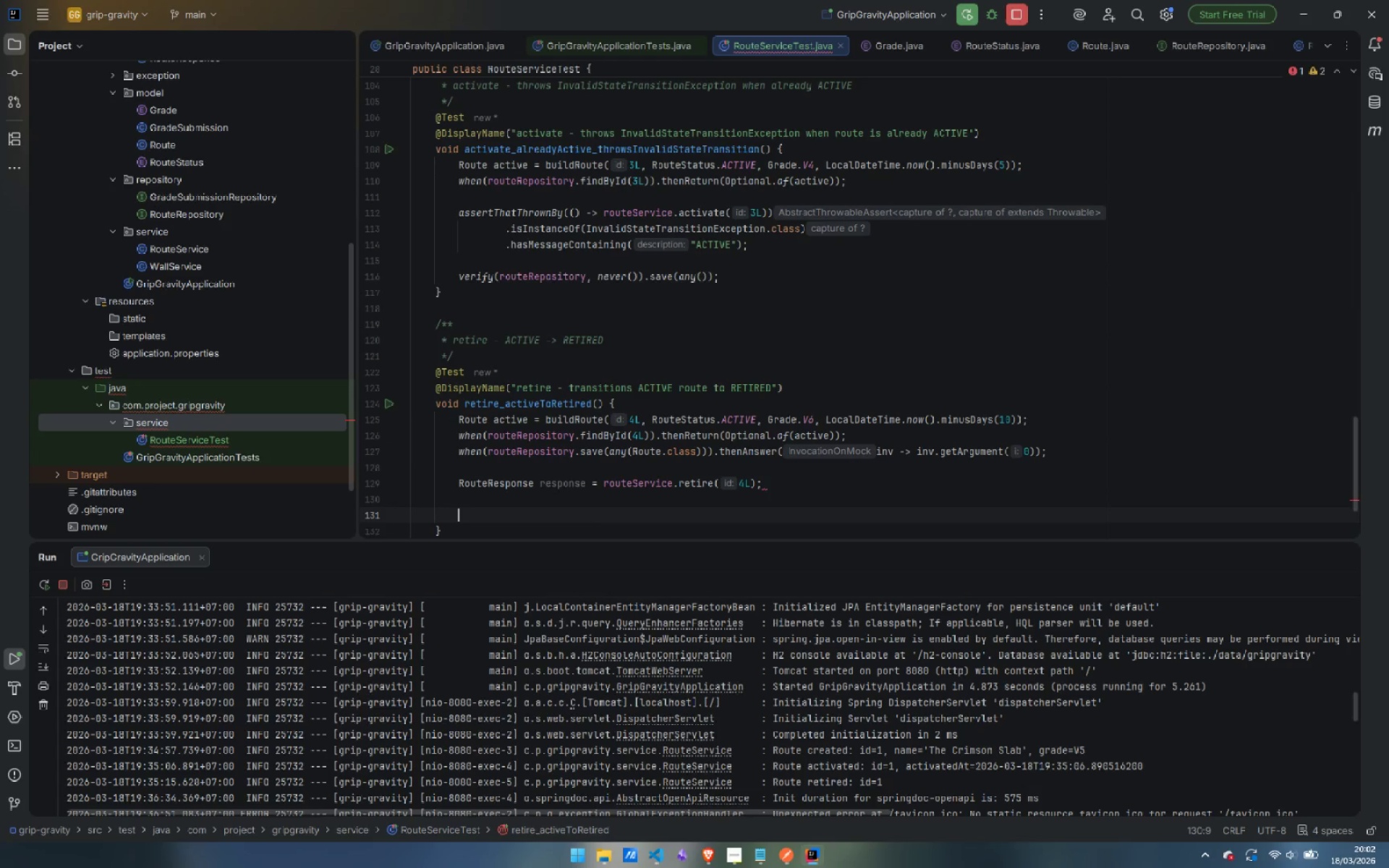 
key(Enter)
 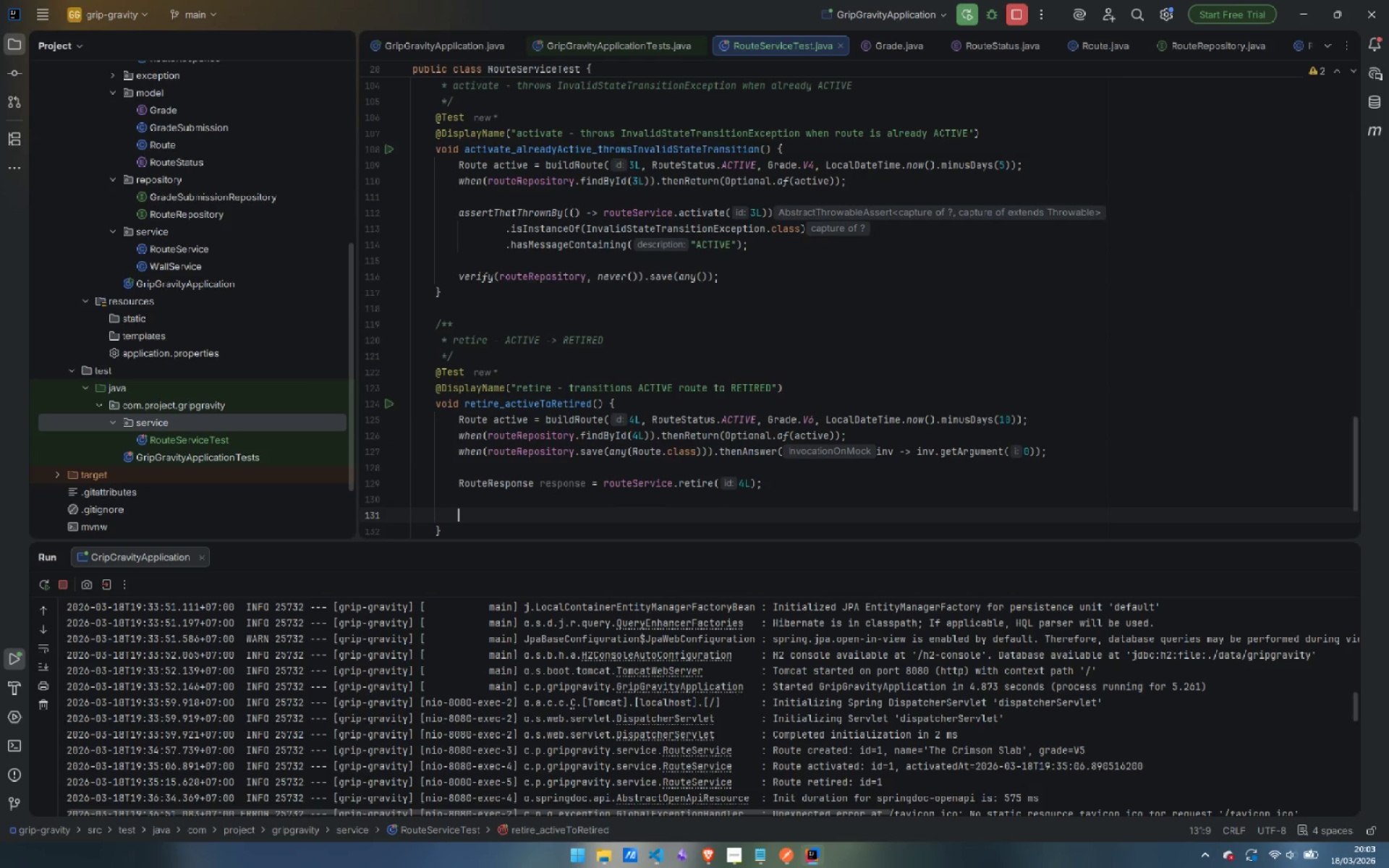 
type(assertT)
 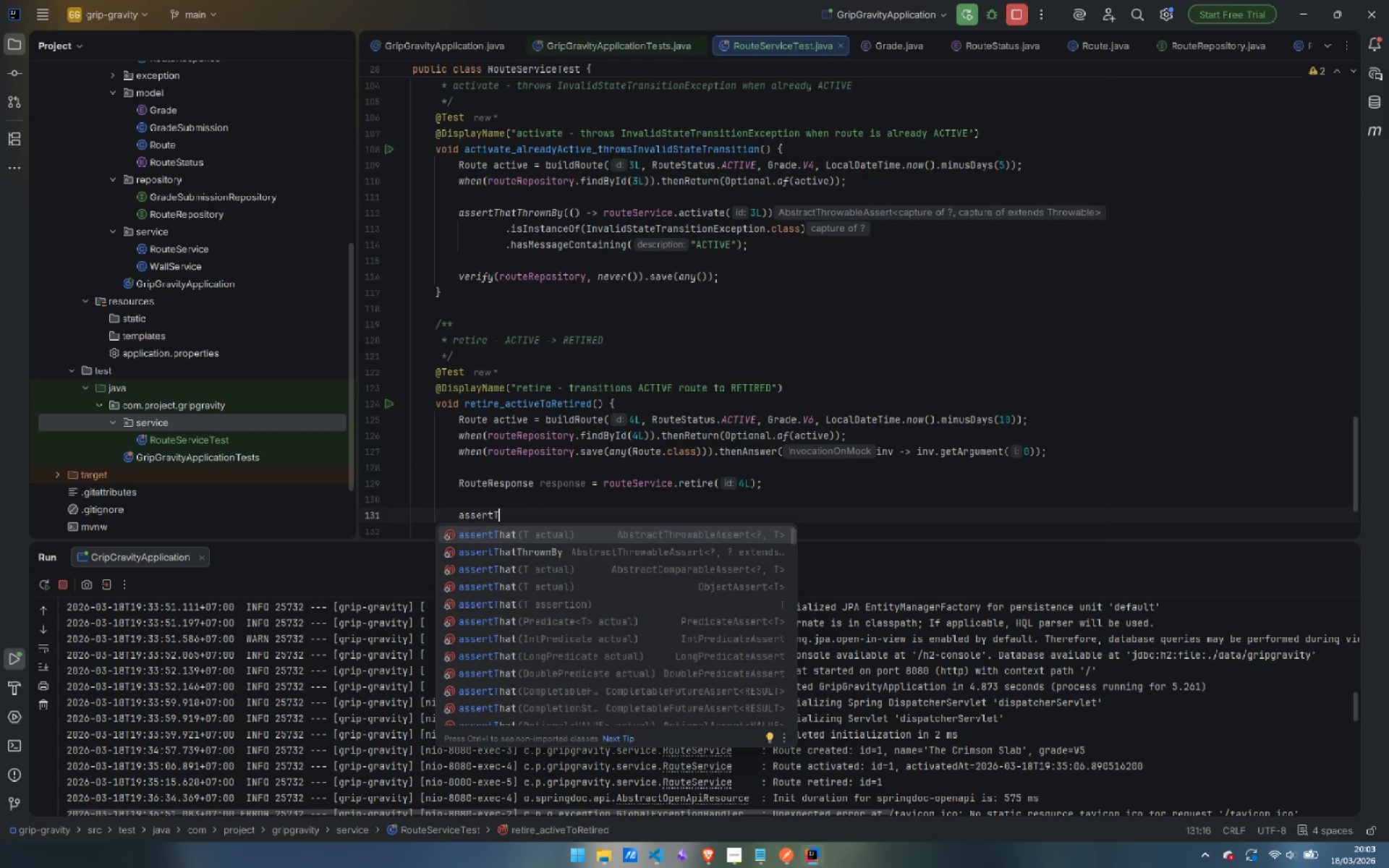 
key(Enter)
 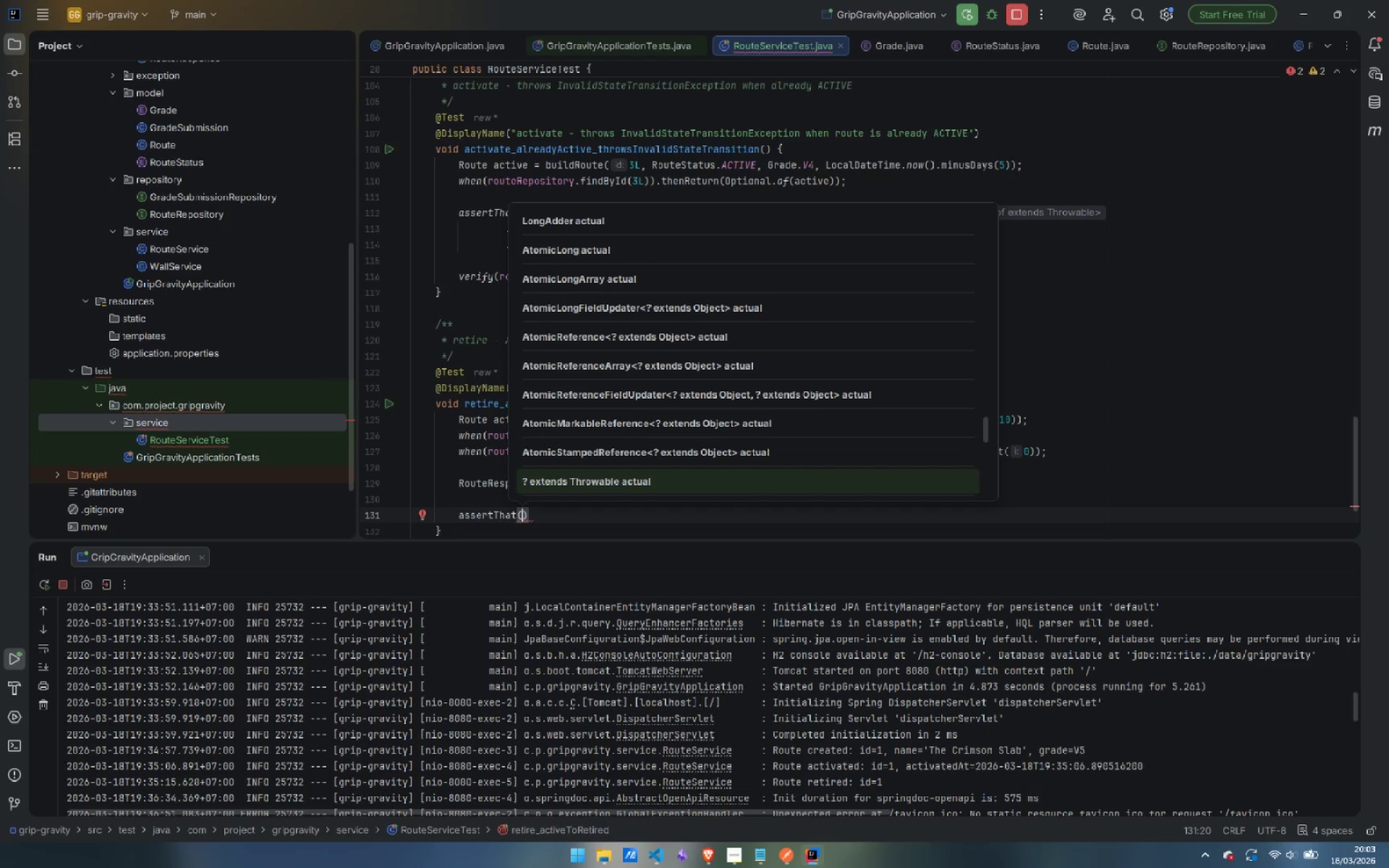 
type(res)
 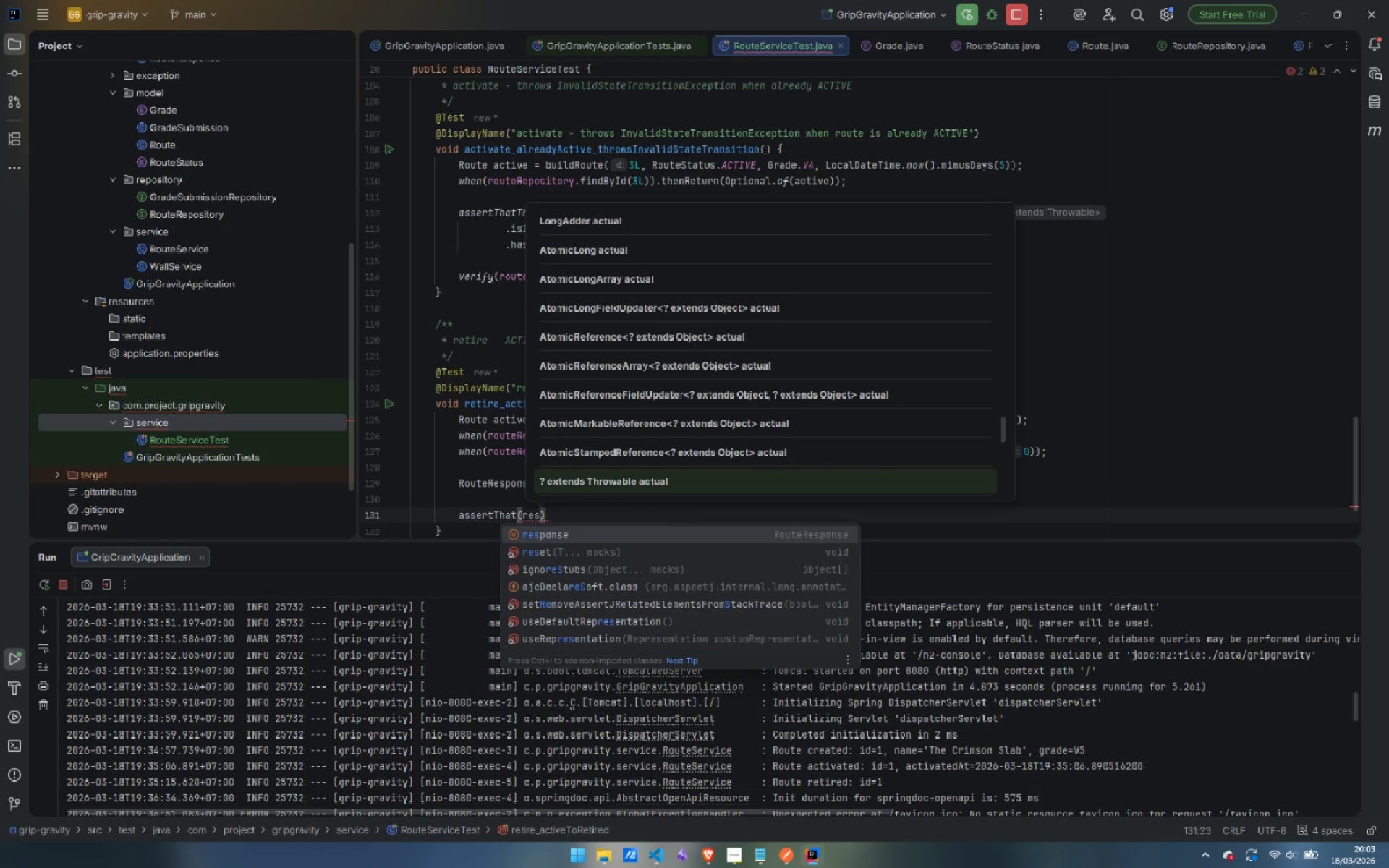 
key(Enter)
 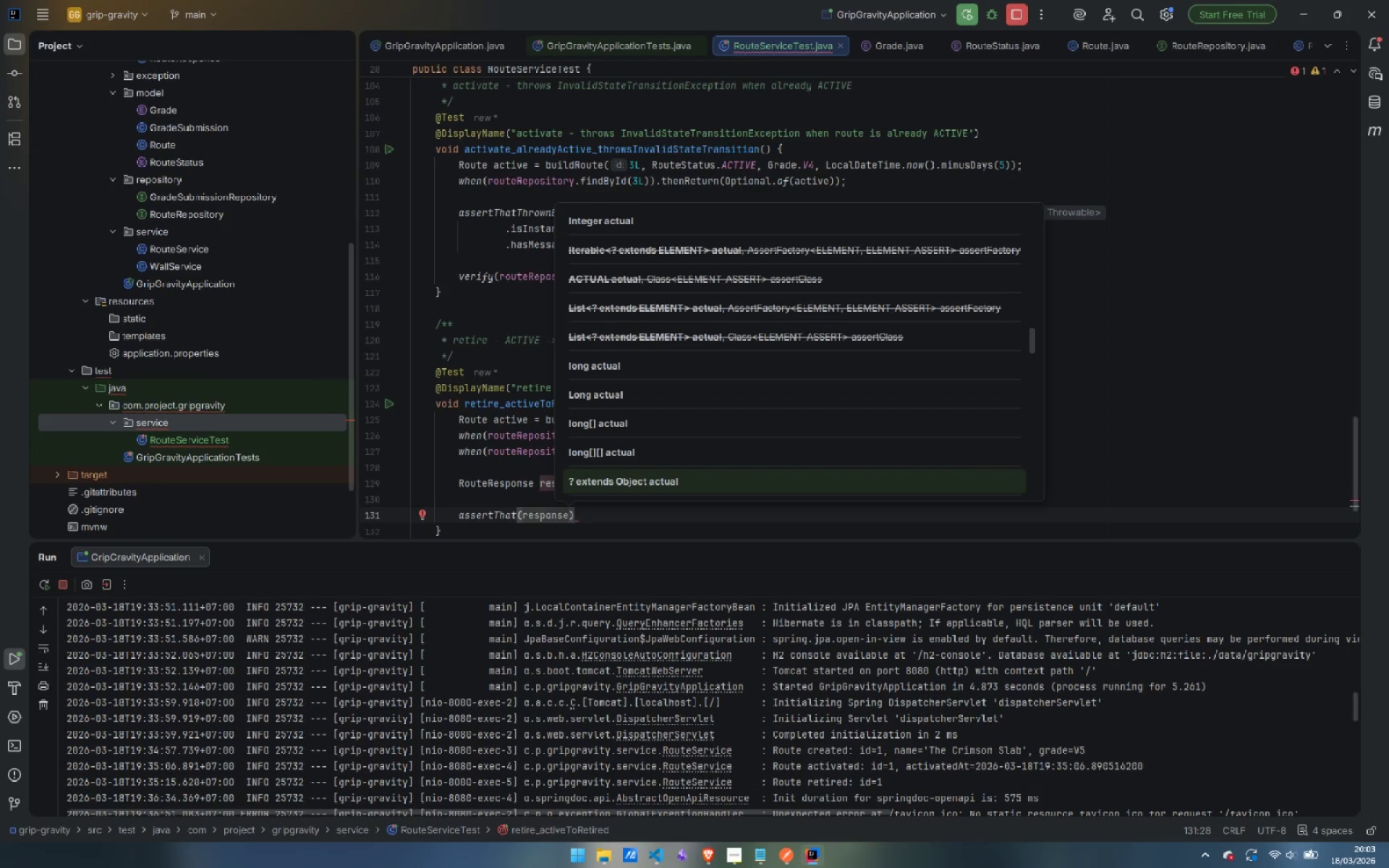 
type(.getS)
 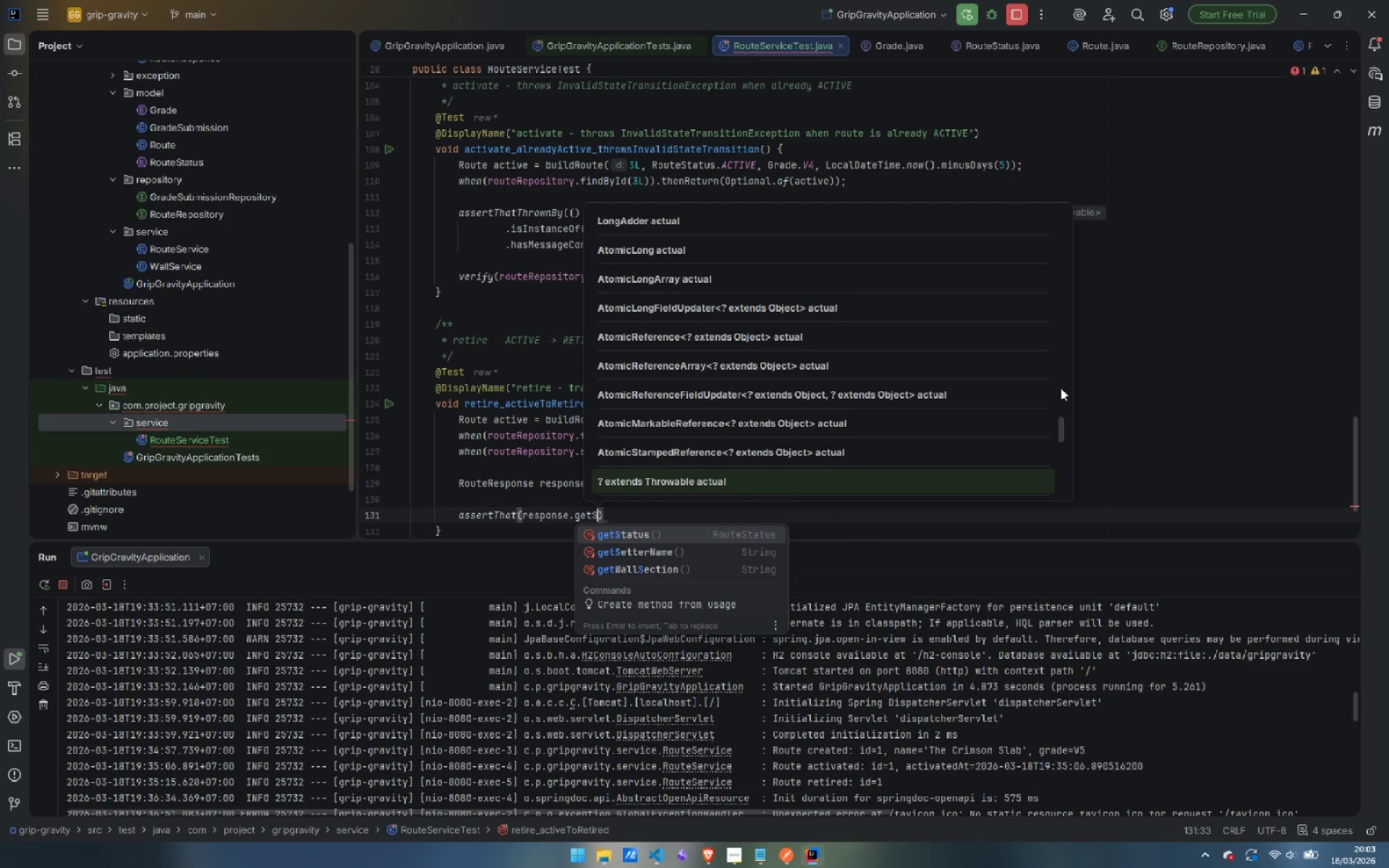 
key(Enter)
 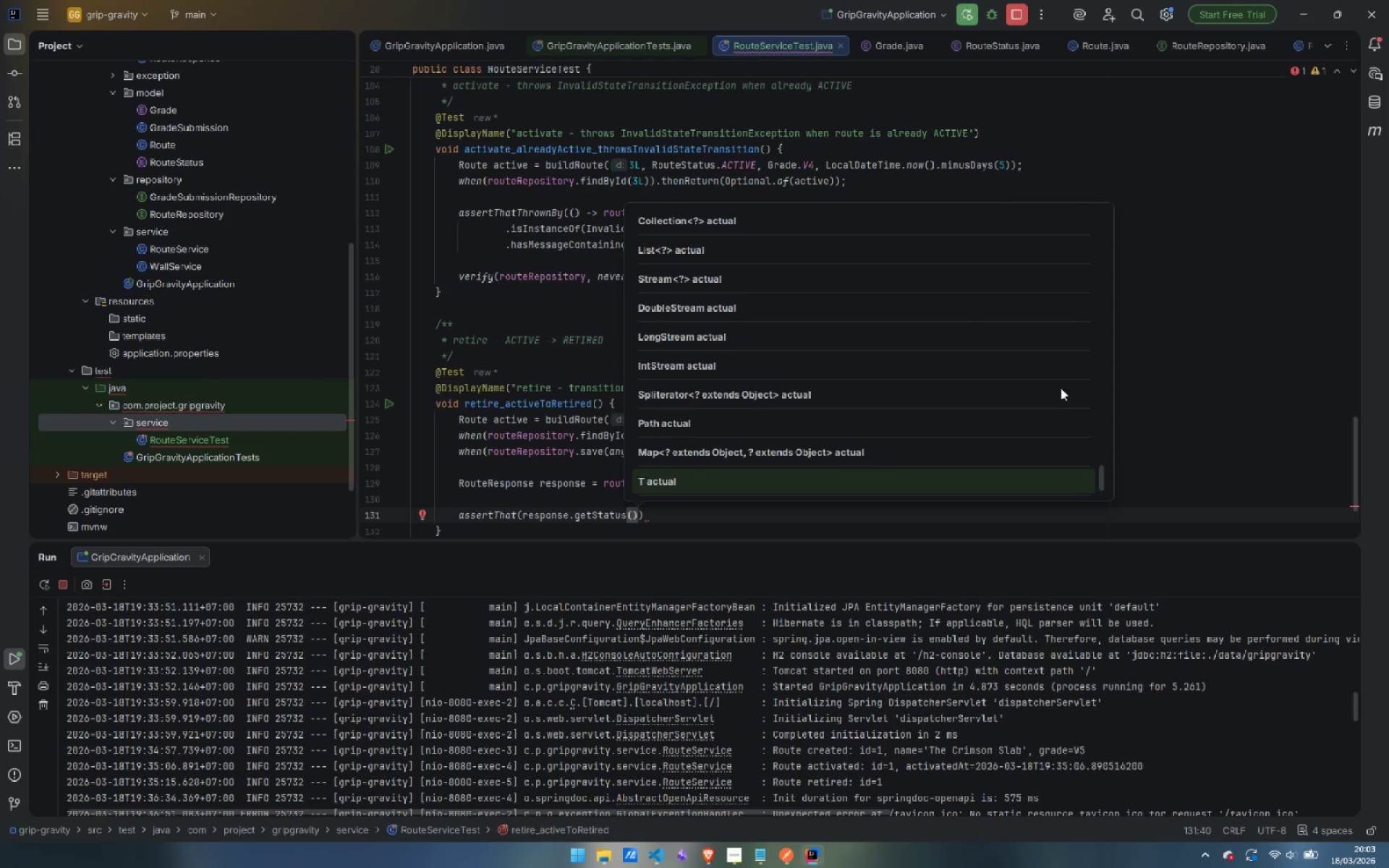 
key(ArrowRight)
 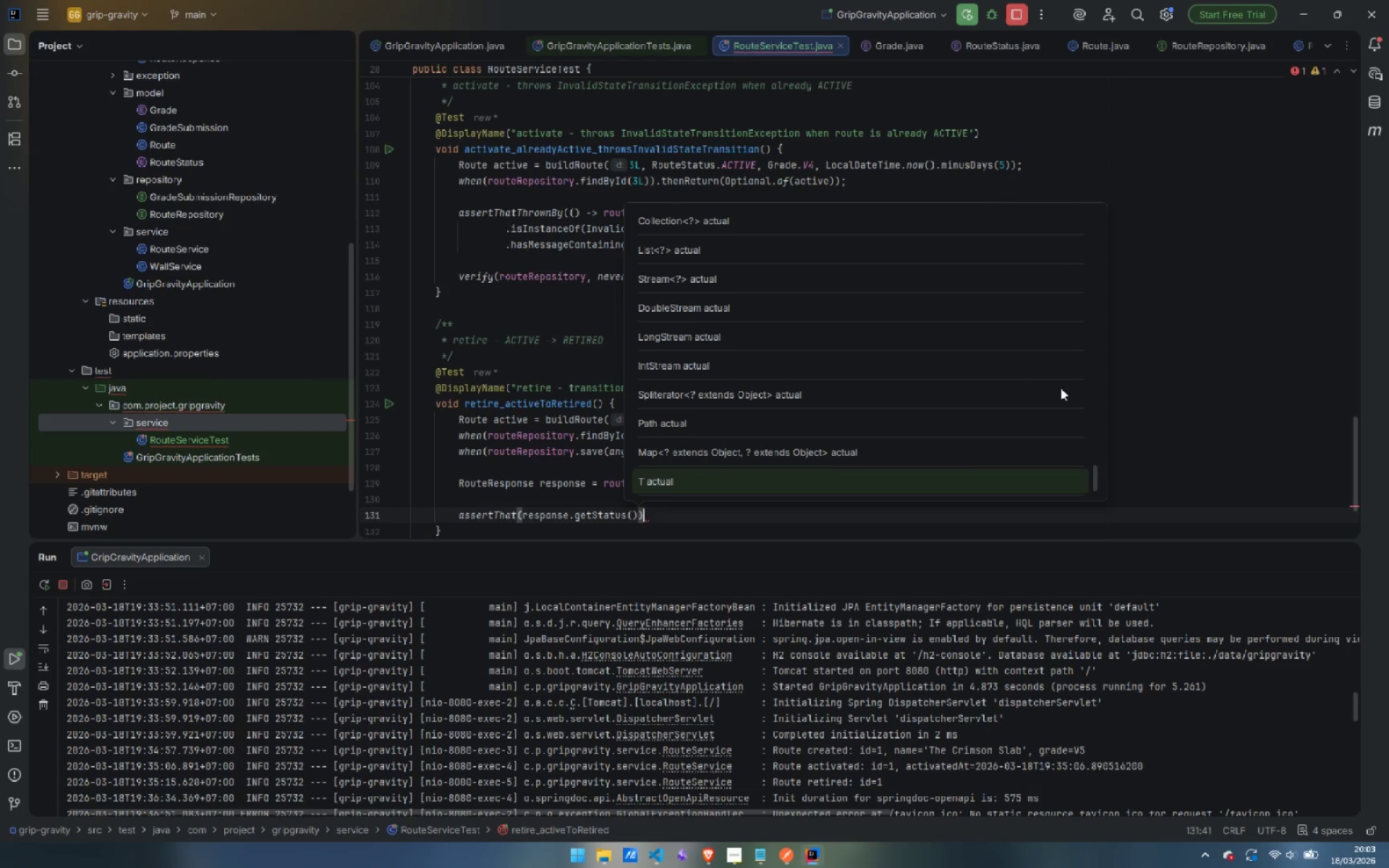 
type(.is)
 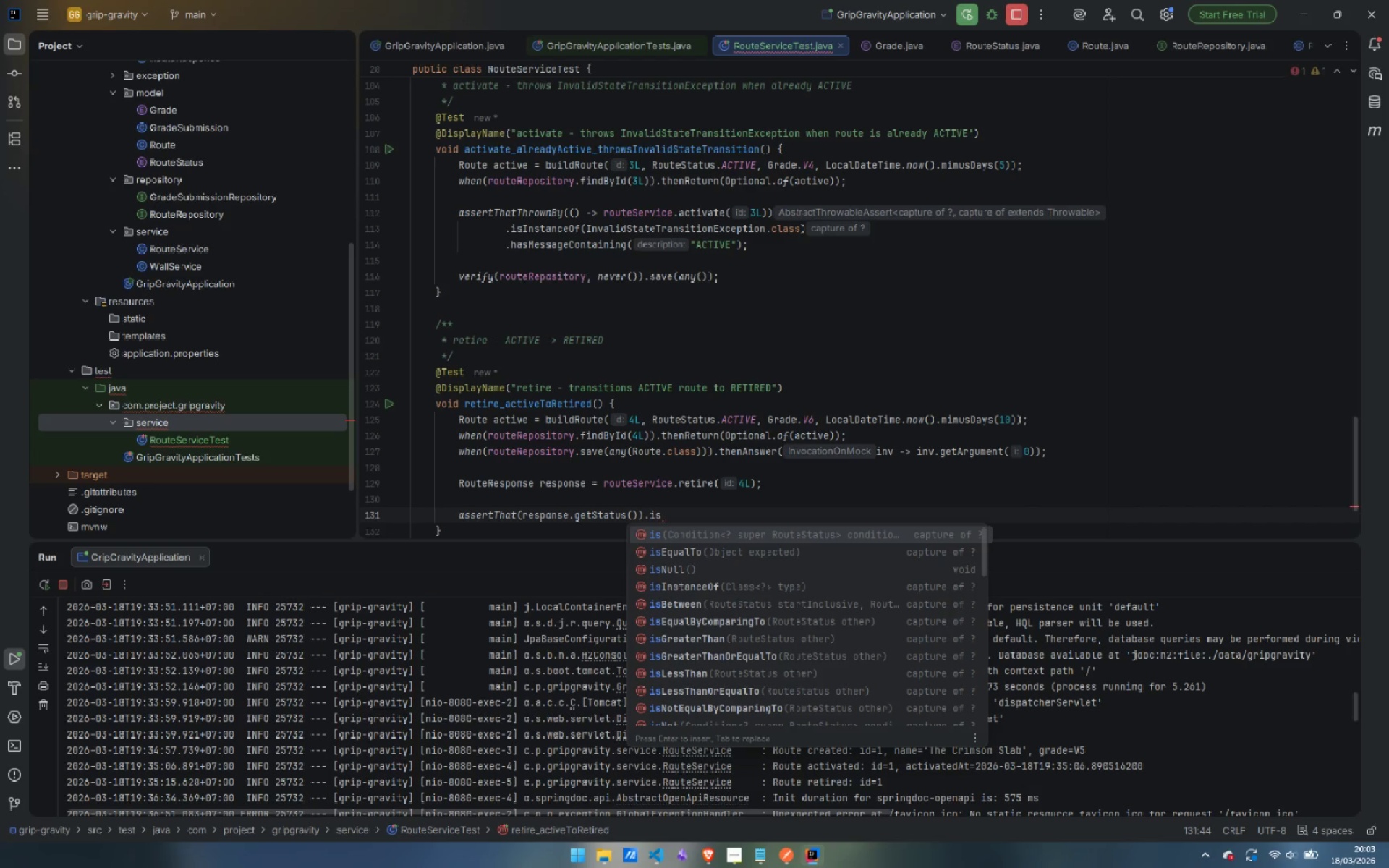 
key(ArrowDown)
 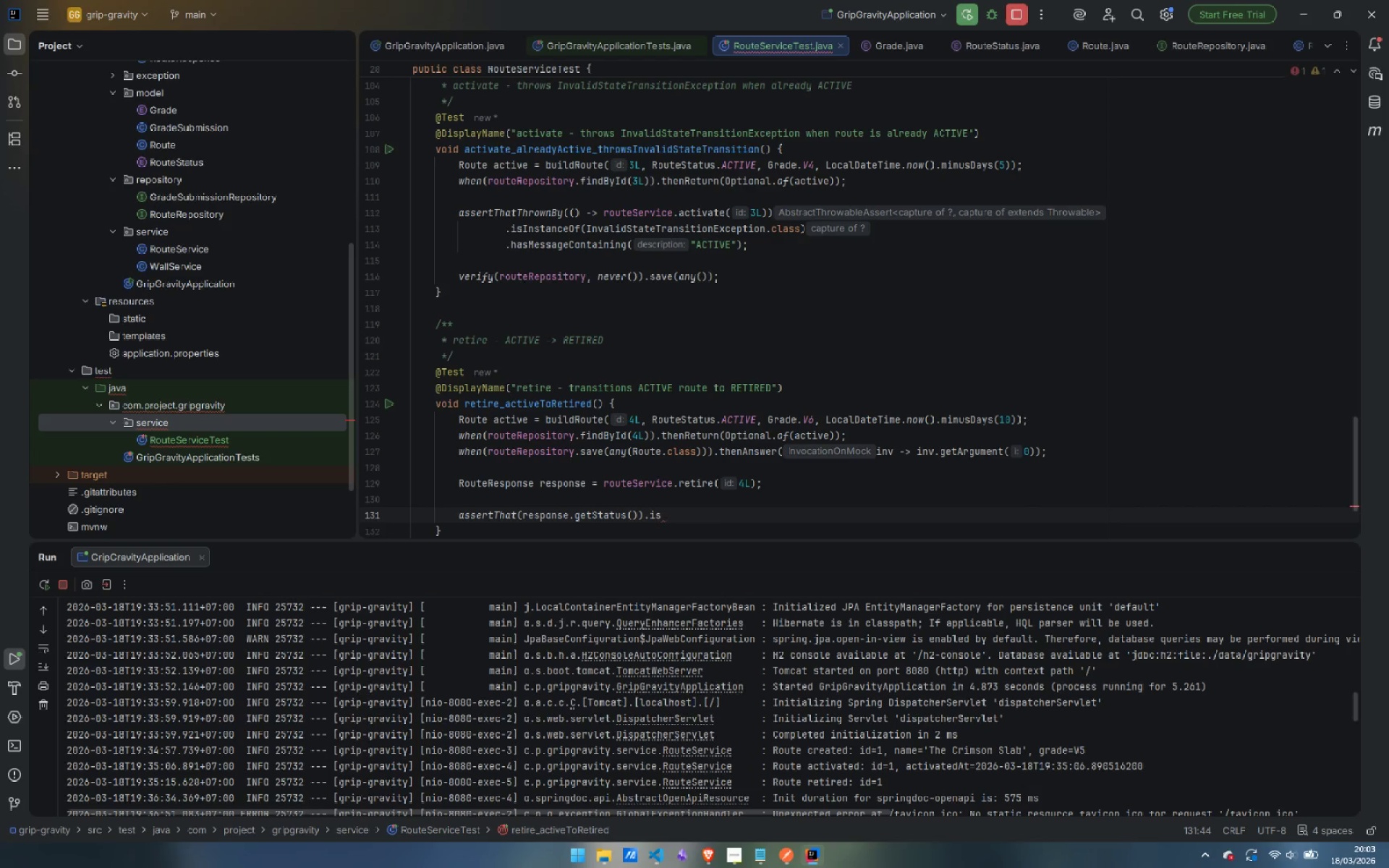 
key(Enter)
 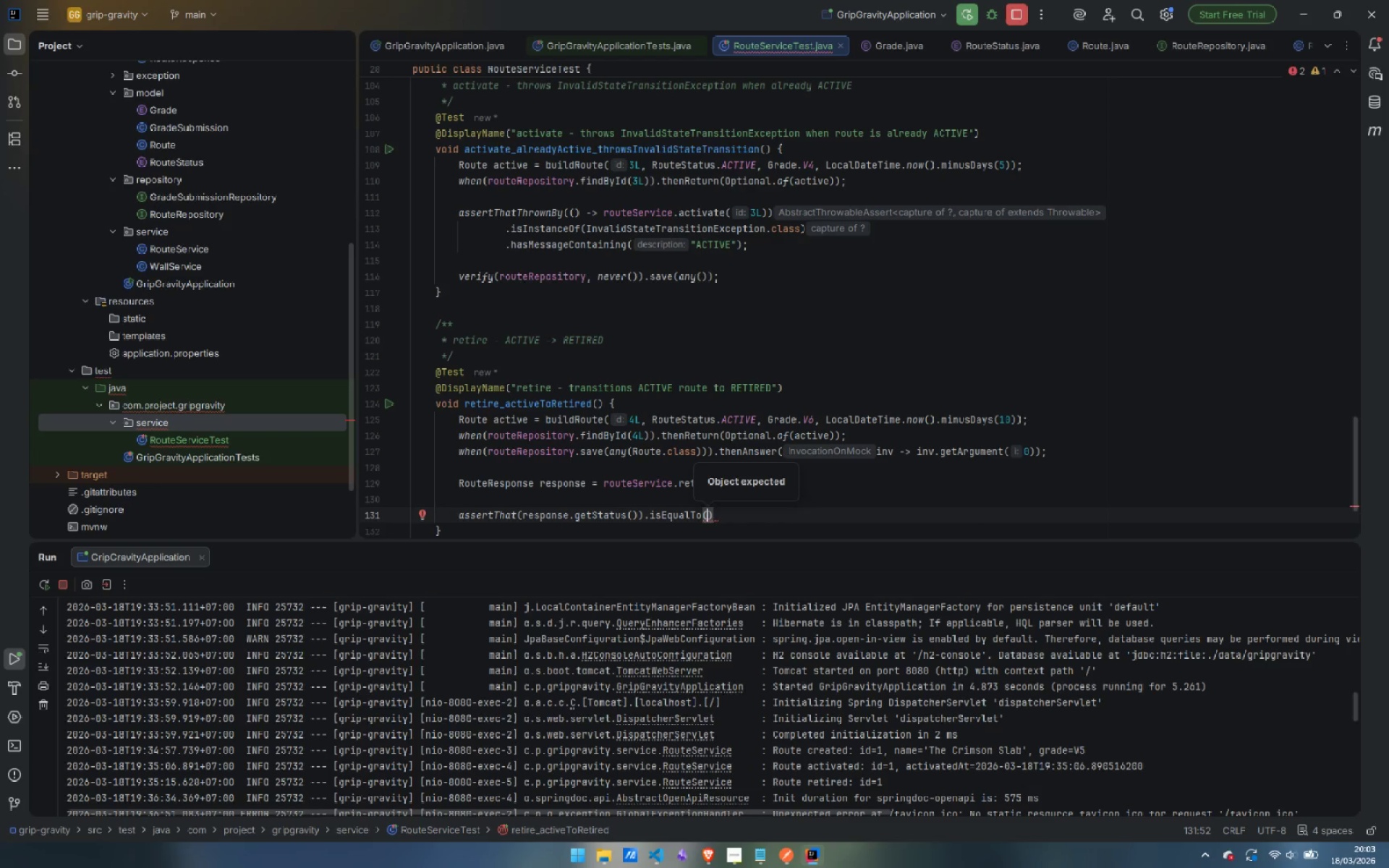 
type(RouteS)
 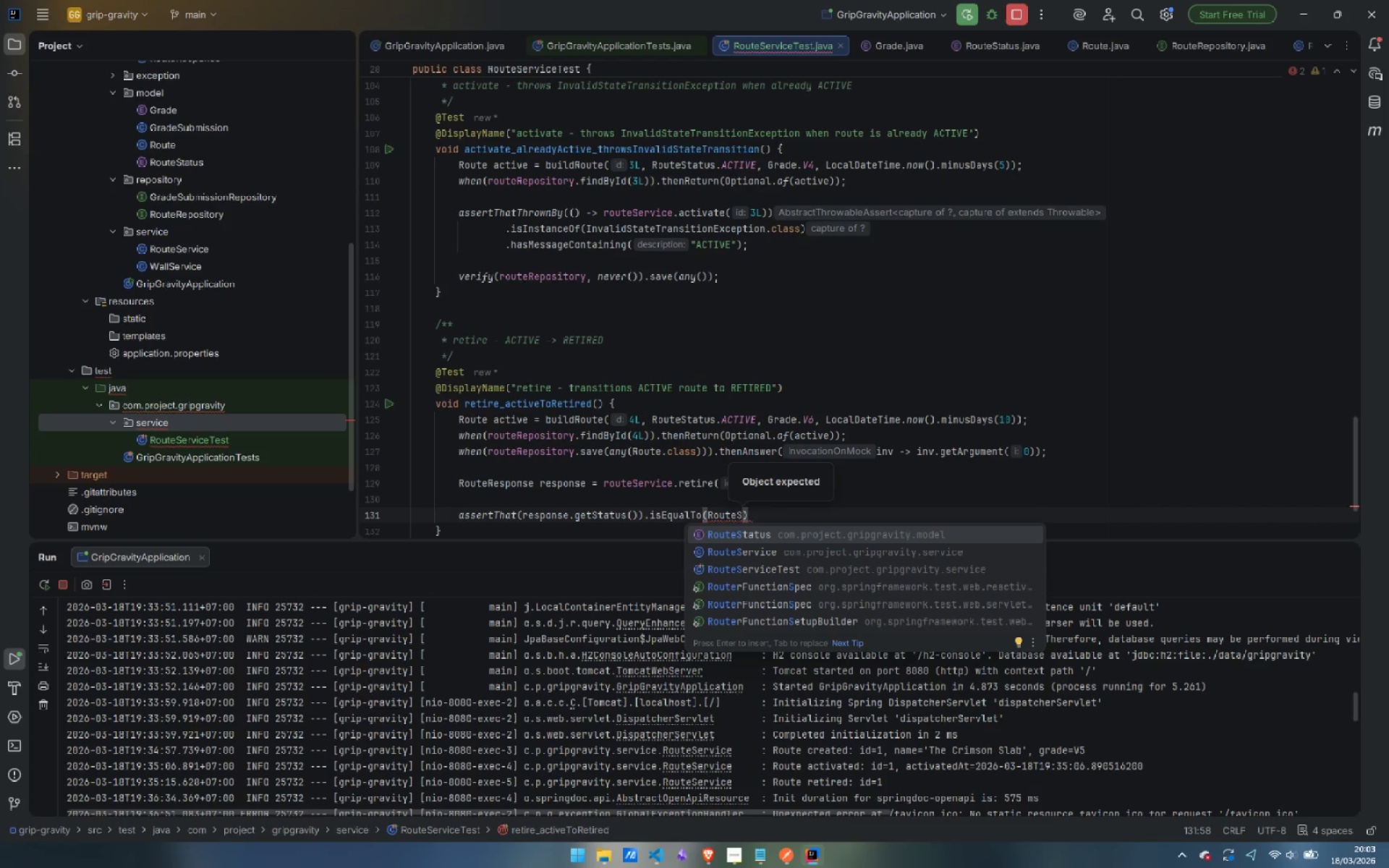 
key(Enter)
 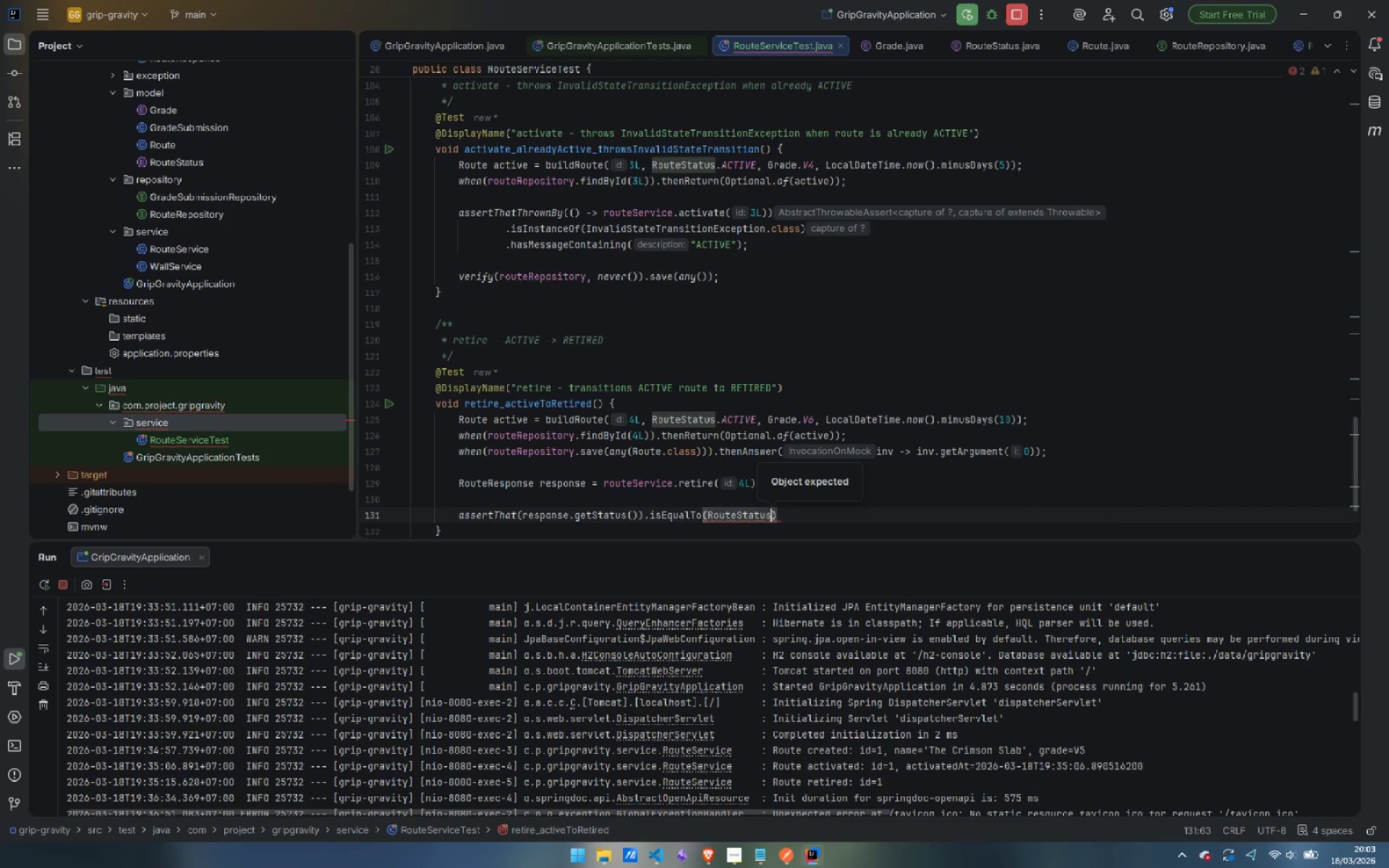 
type(.RET)
 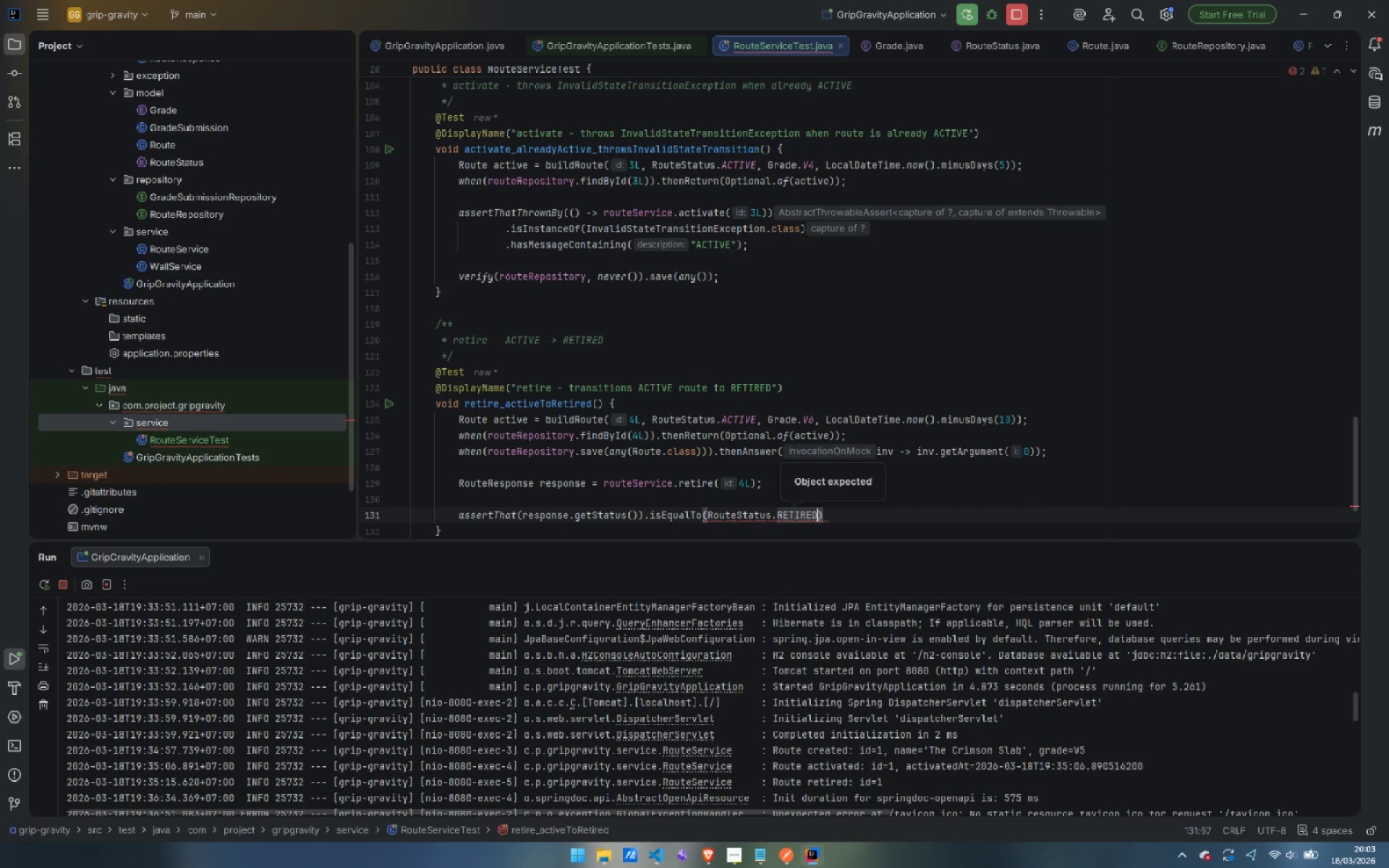 
 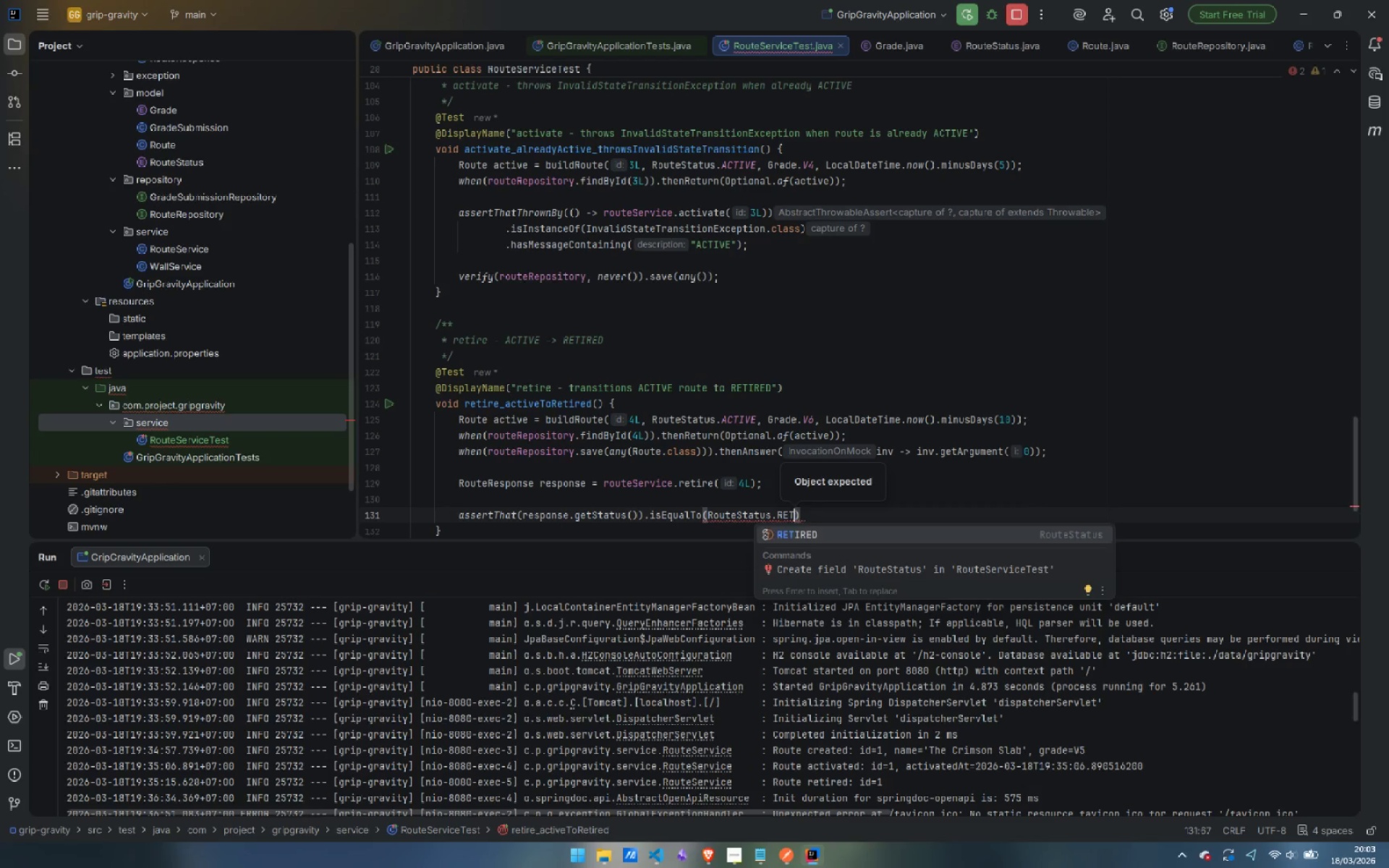 
key(Enter)
 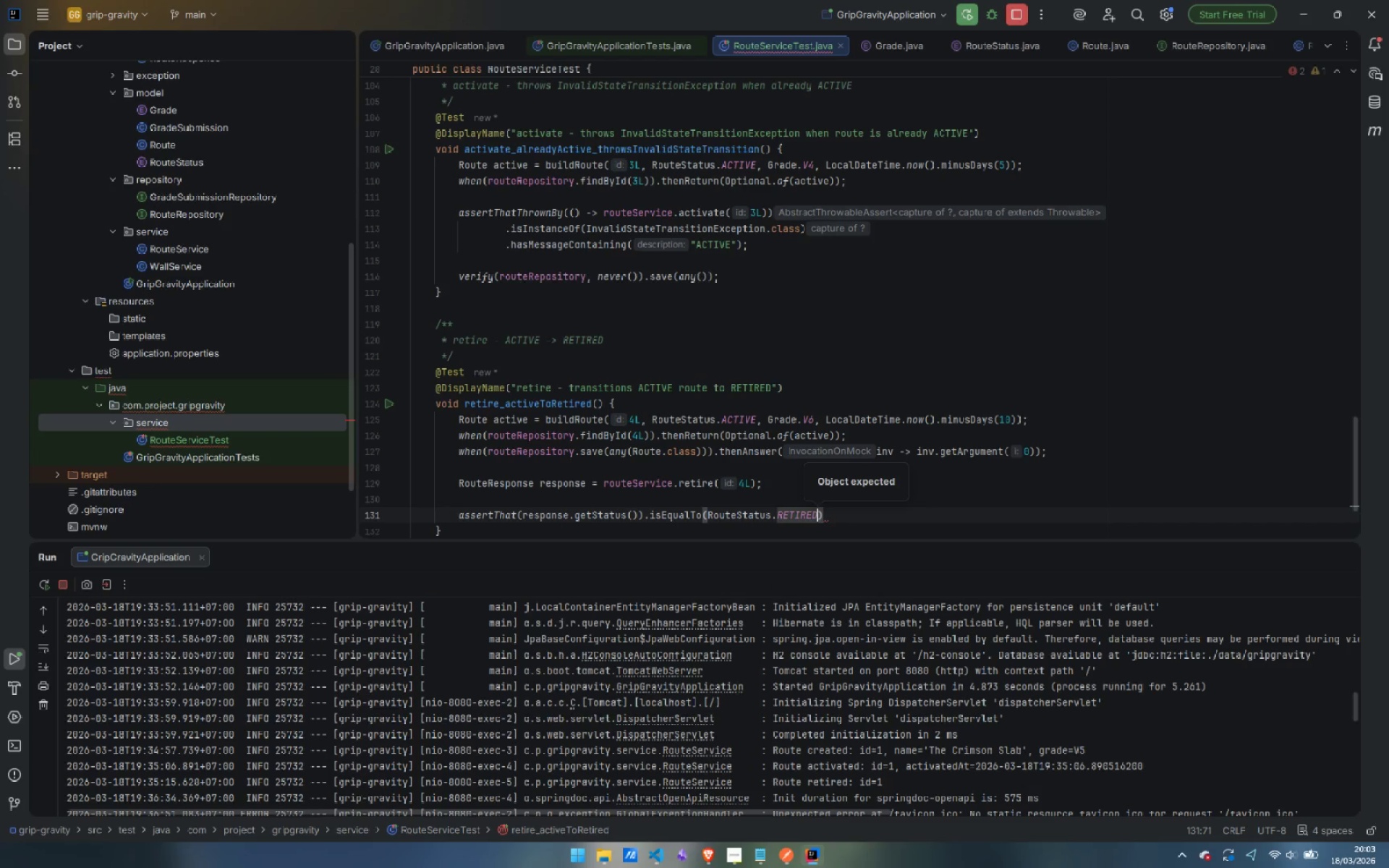 
key(ArrowRight)
 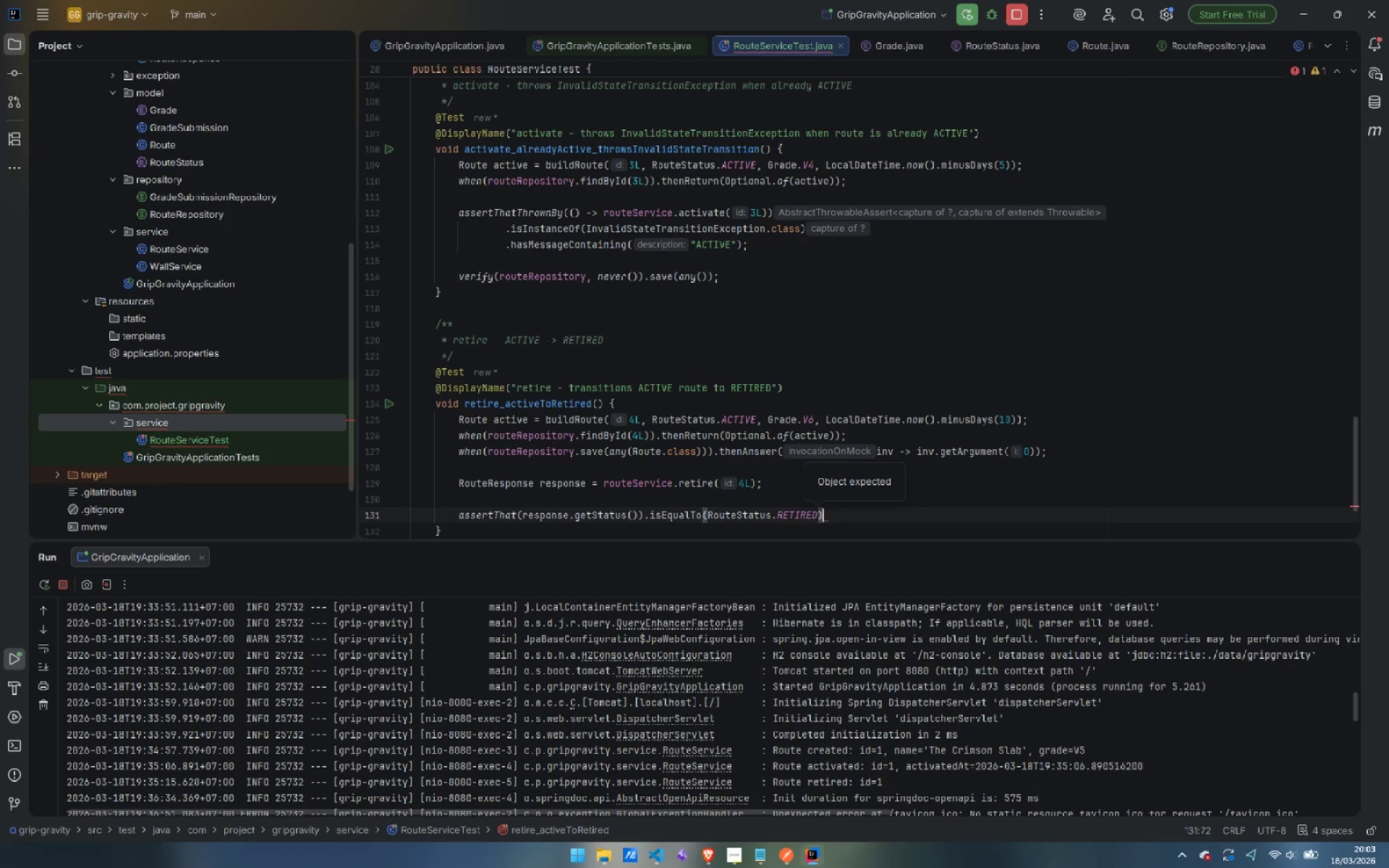 
key(Semicolon)
 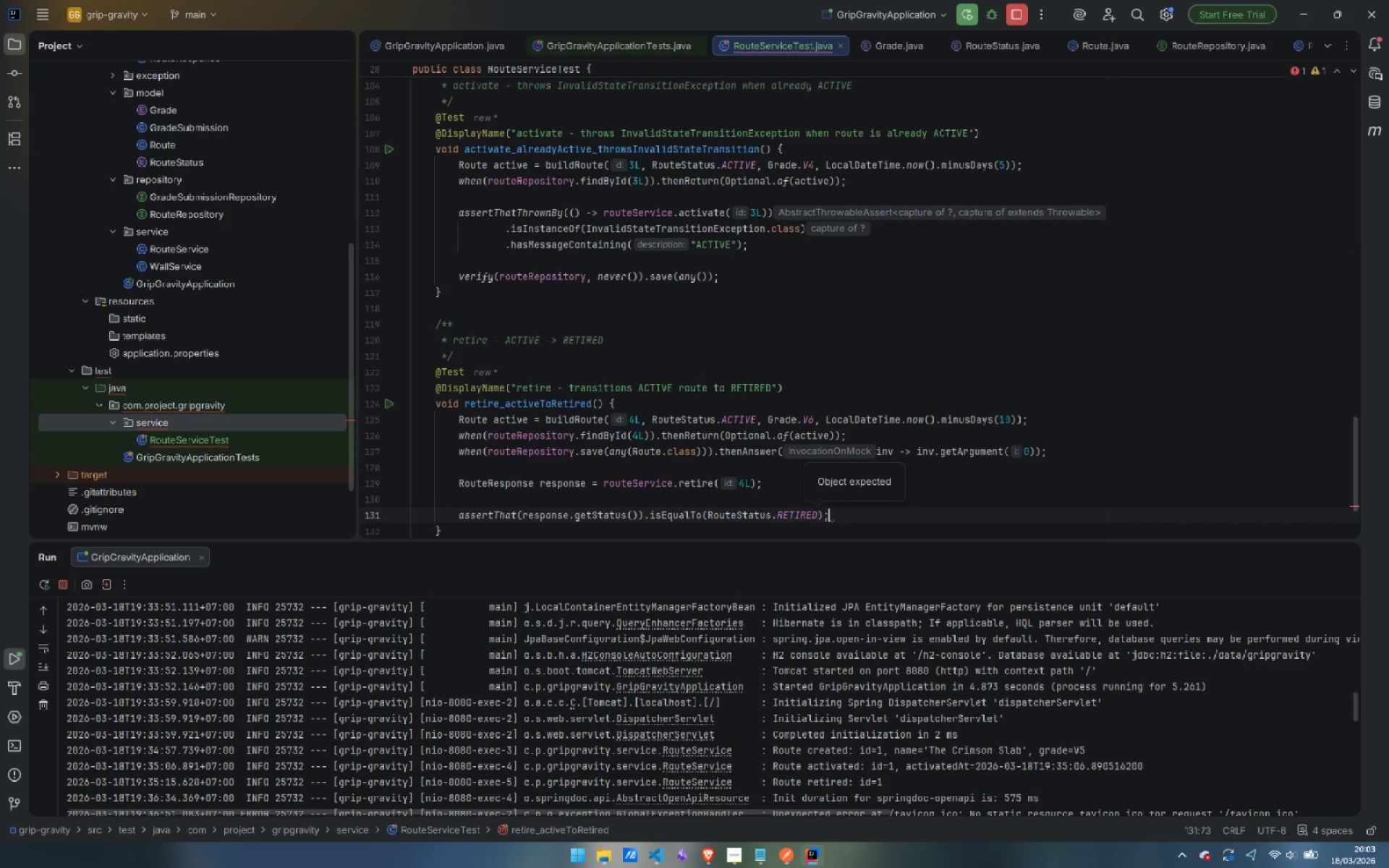 
key(Enter)
 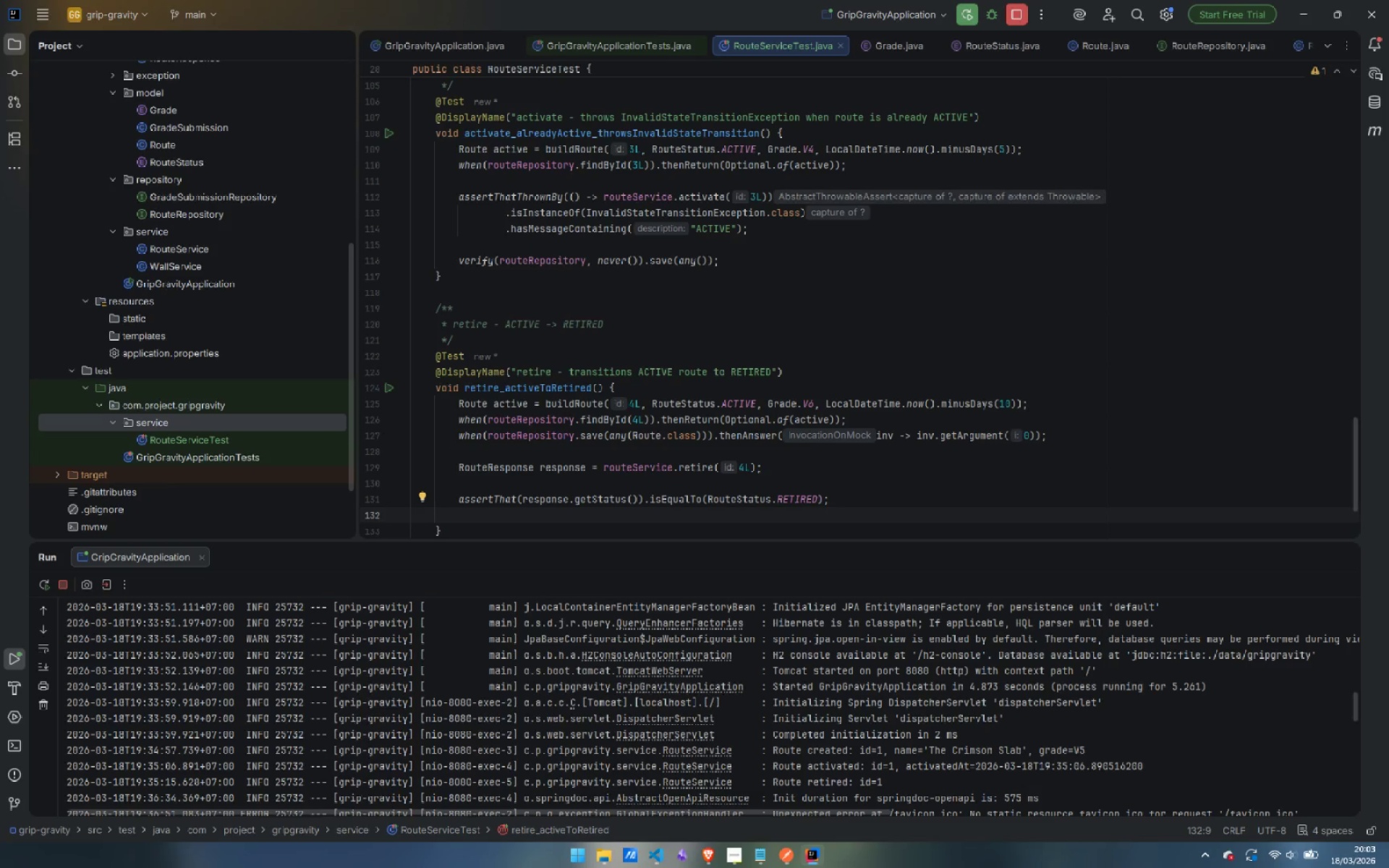 
type(veri)
 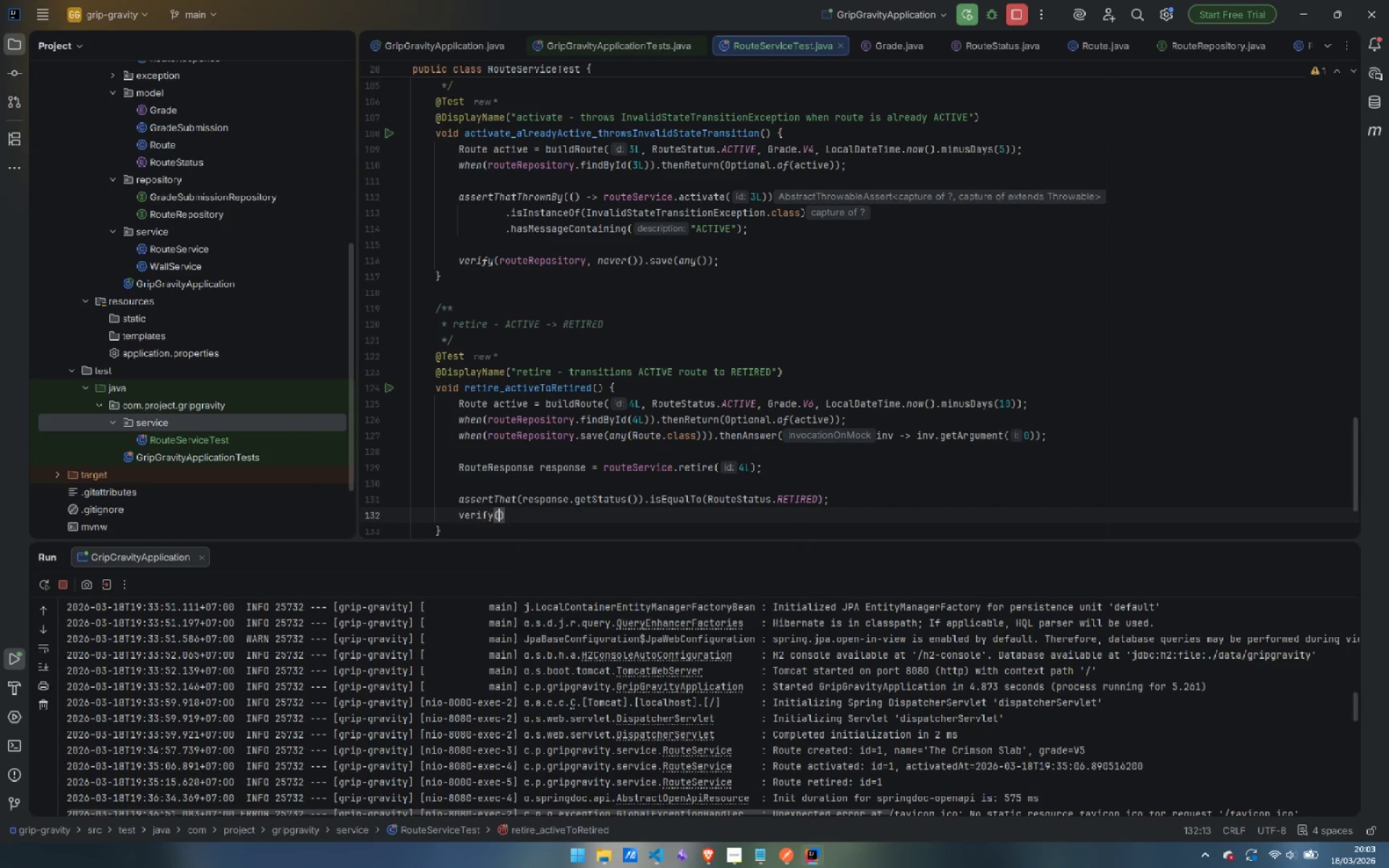 
key(Enter)
 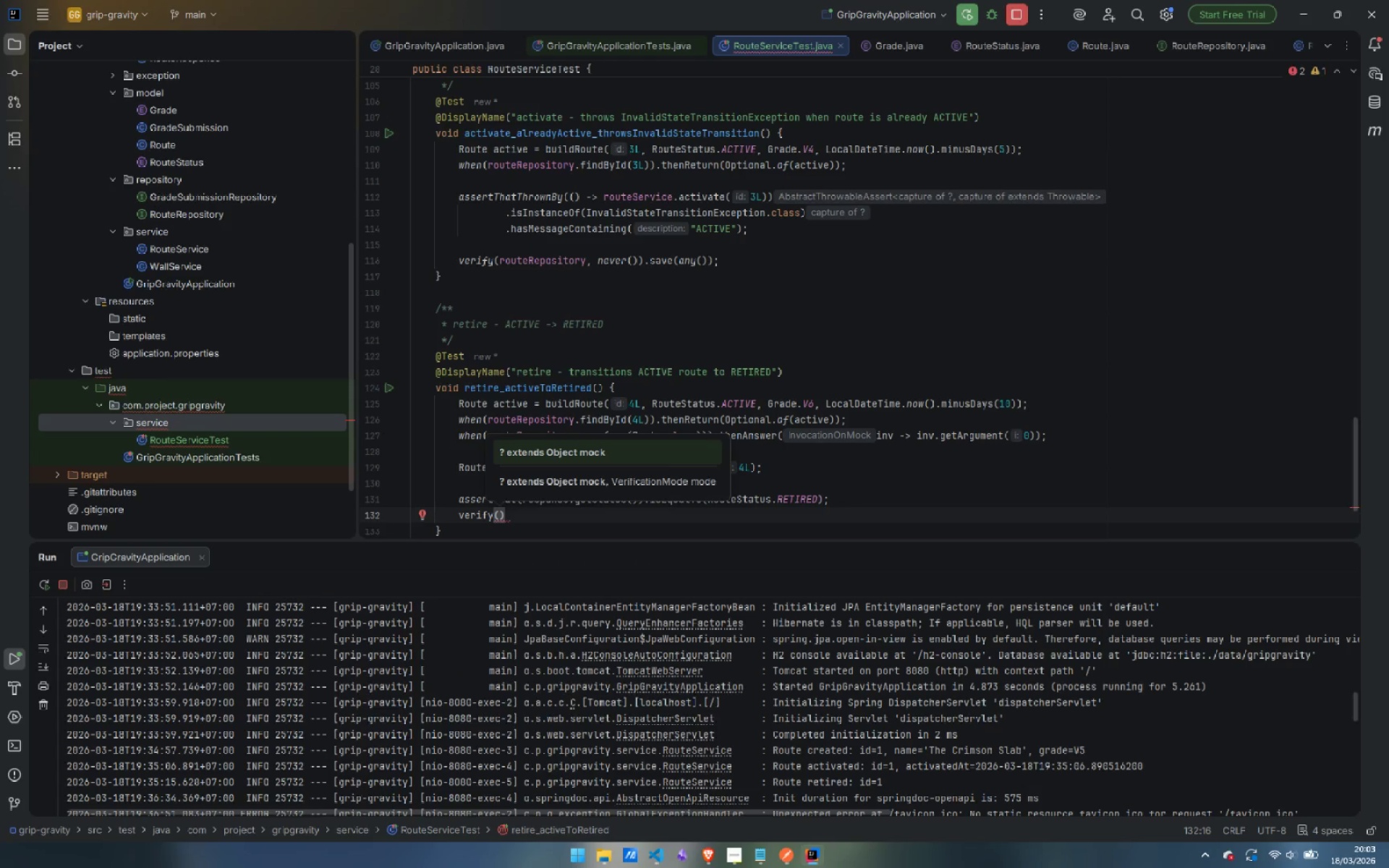 
type(route)
 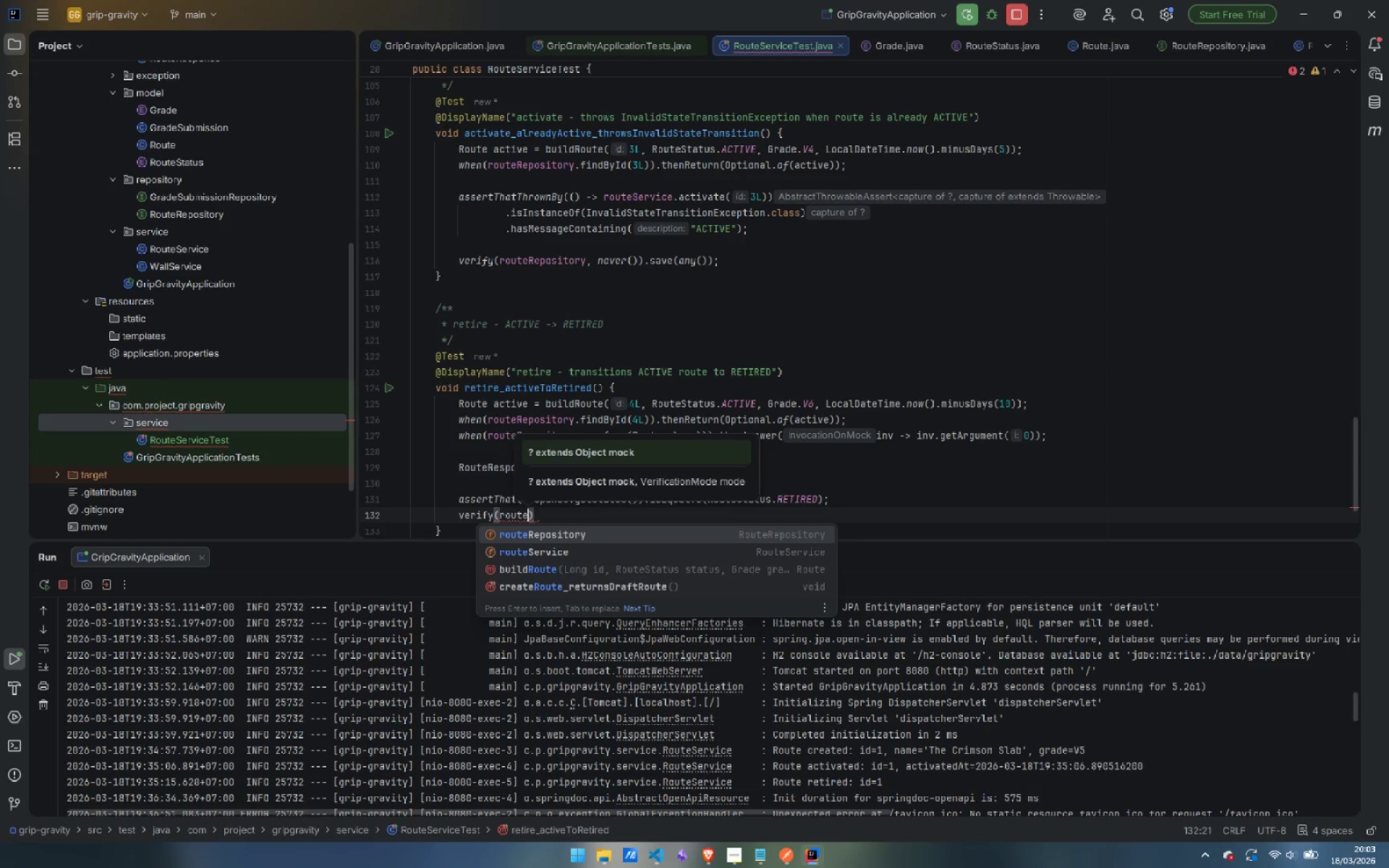 
key(Enter)
 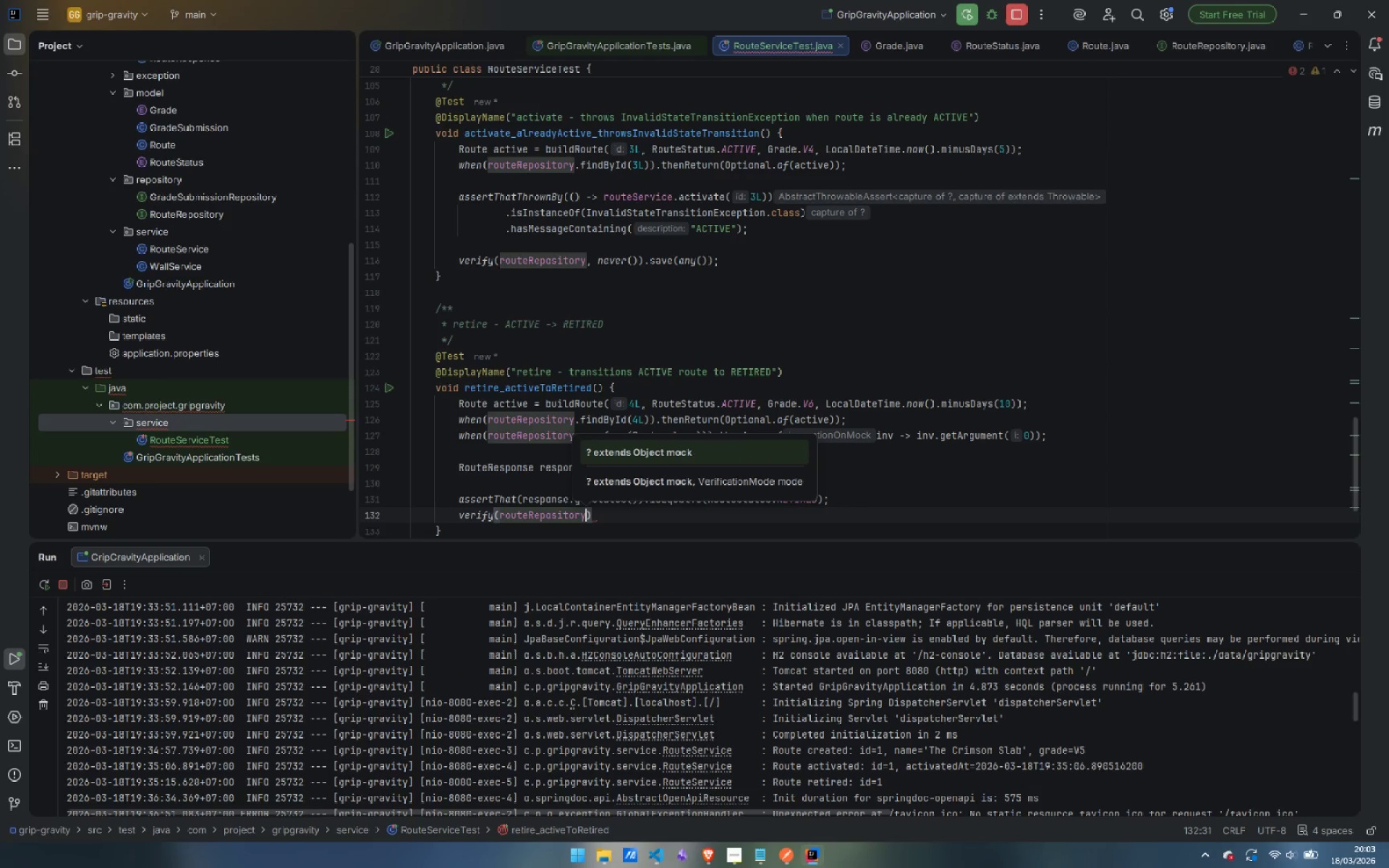 
key(ArrowRight)
 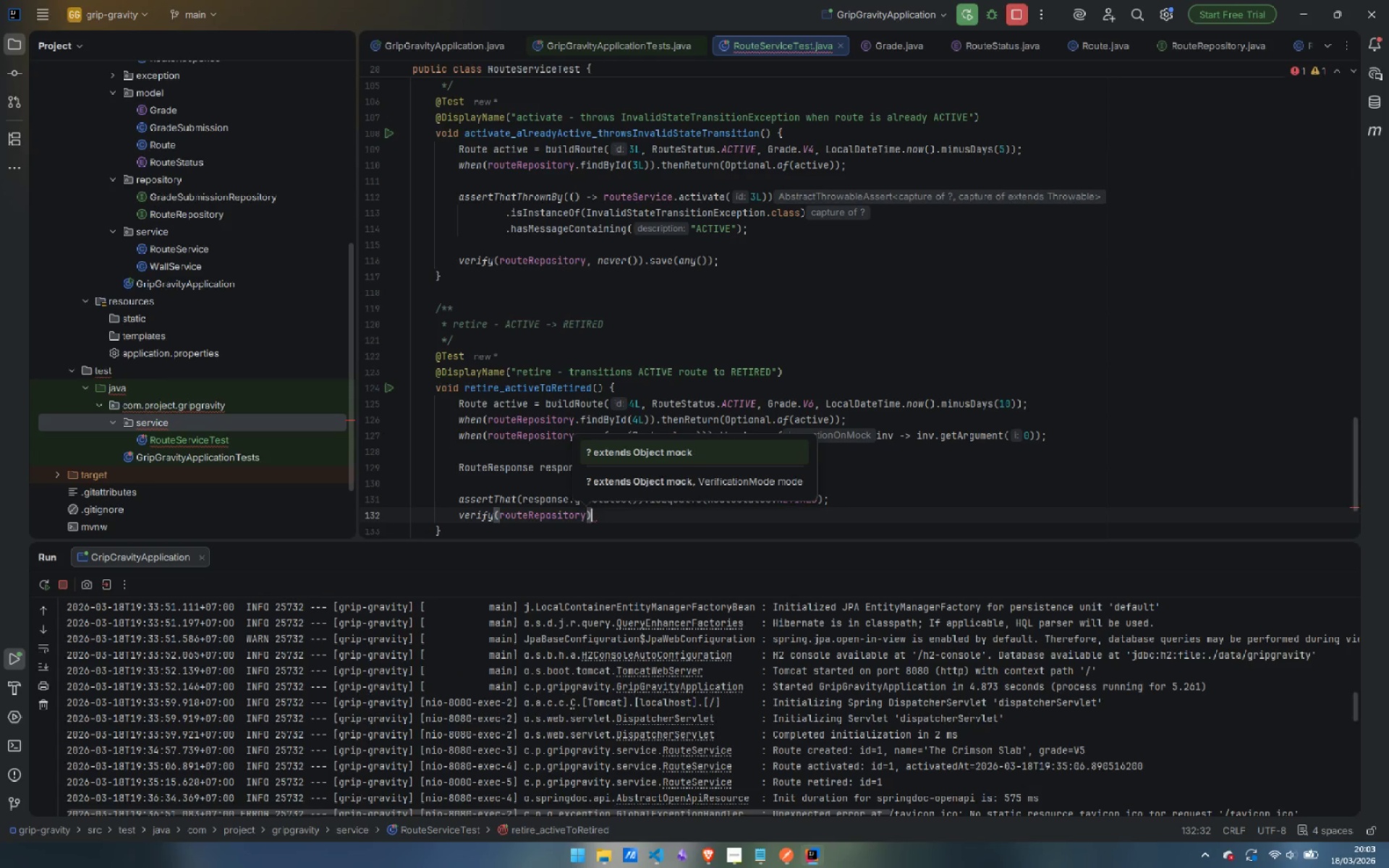 
type(.sa)
 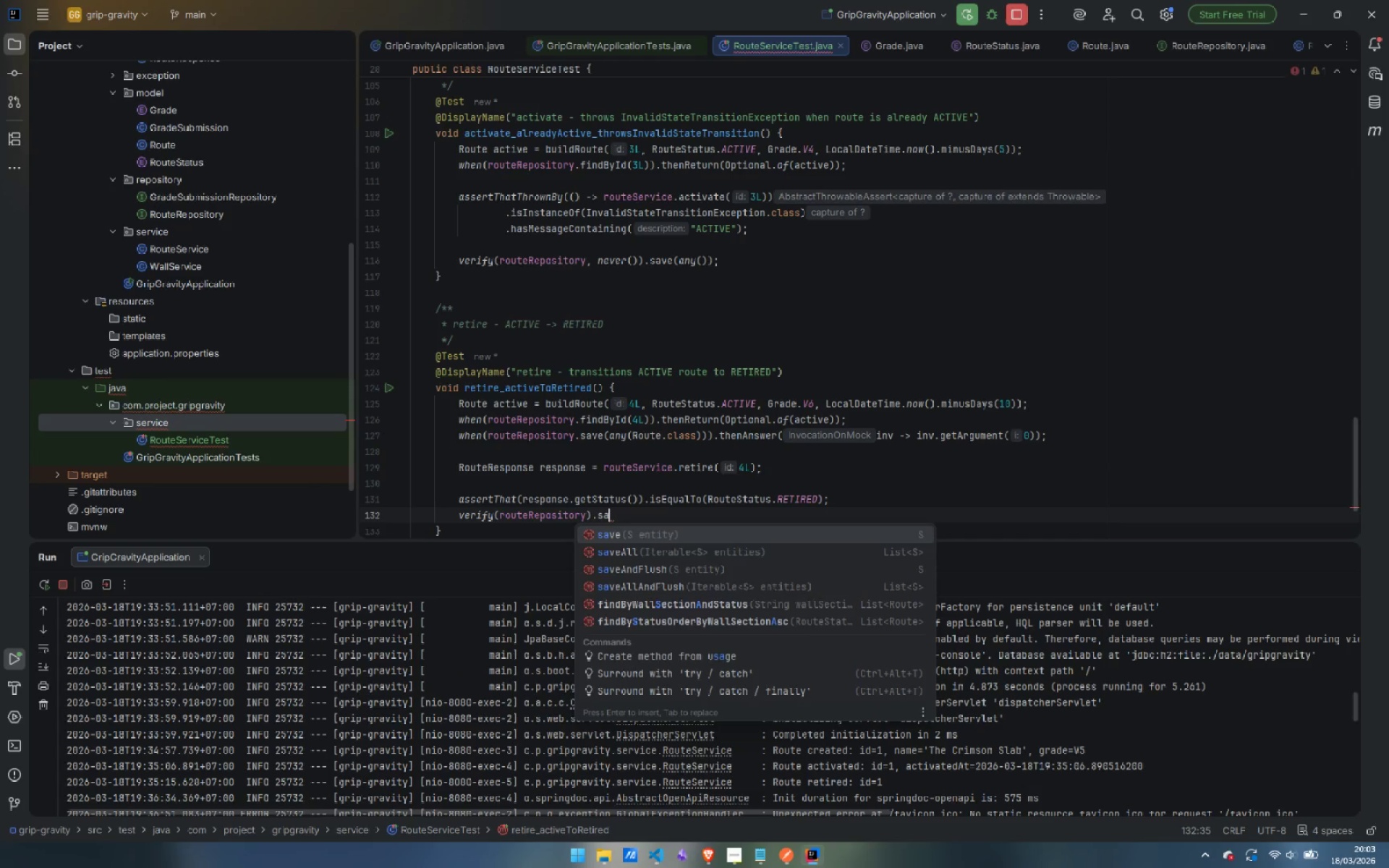 
key(Enter)
 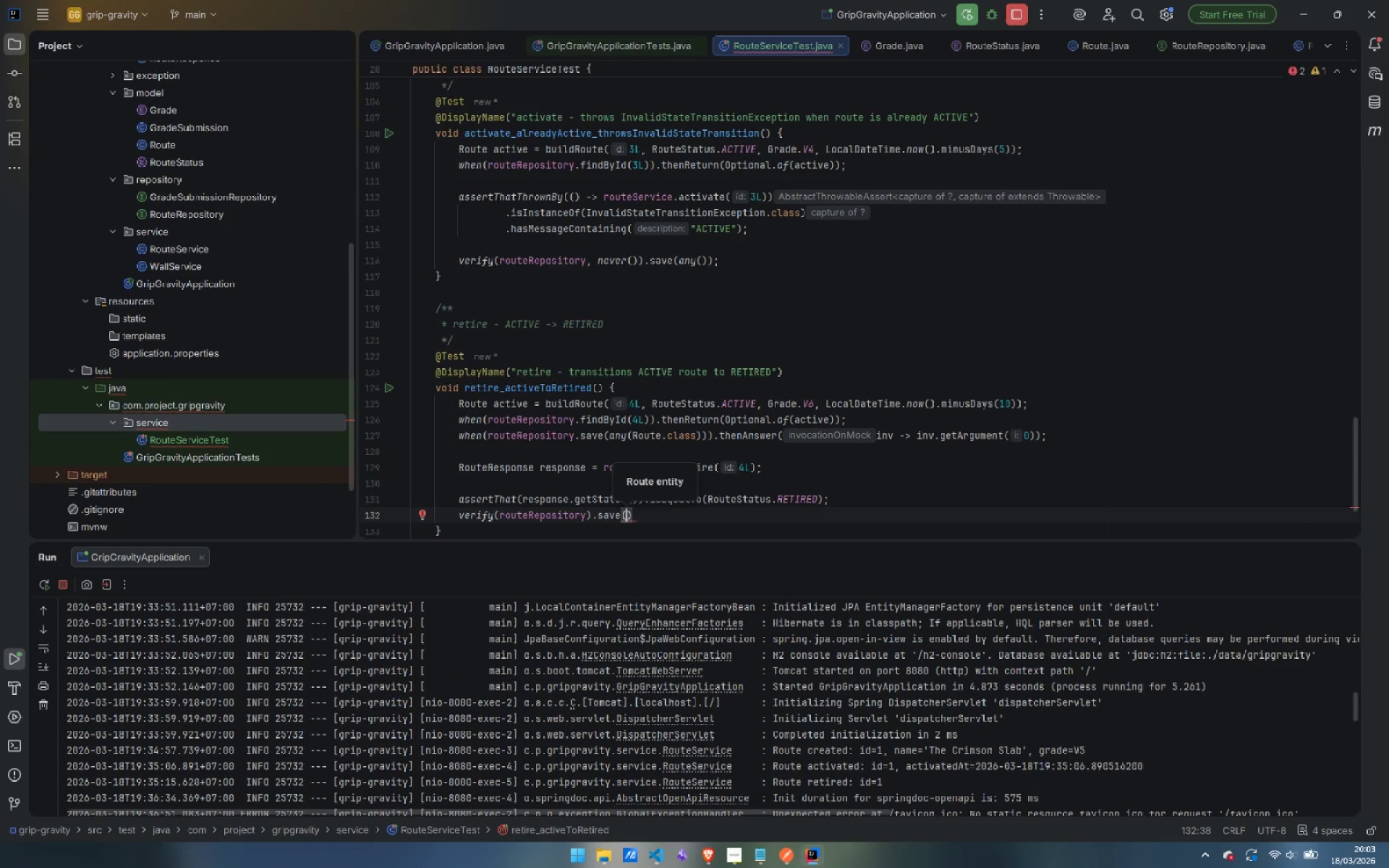 
type(act)
 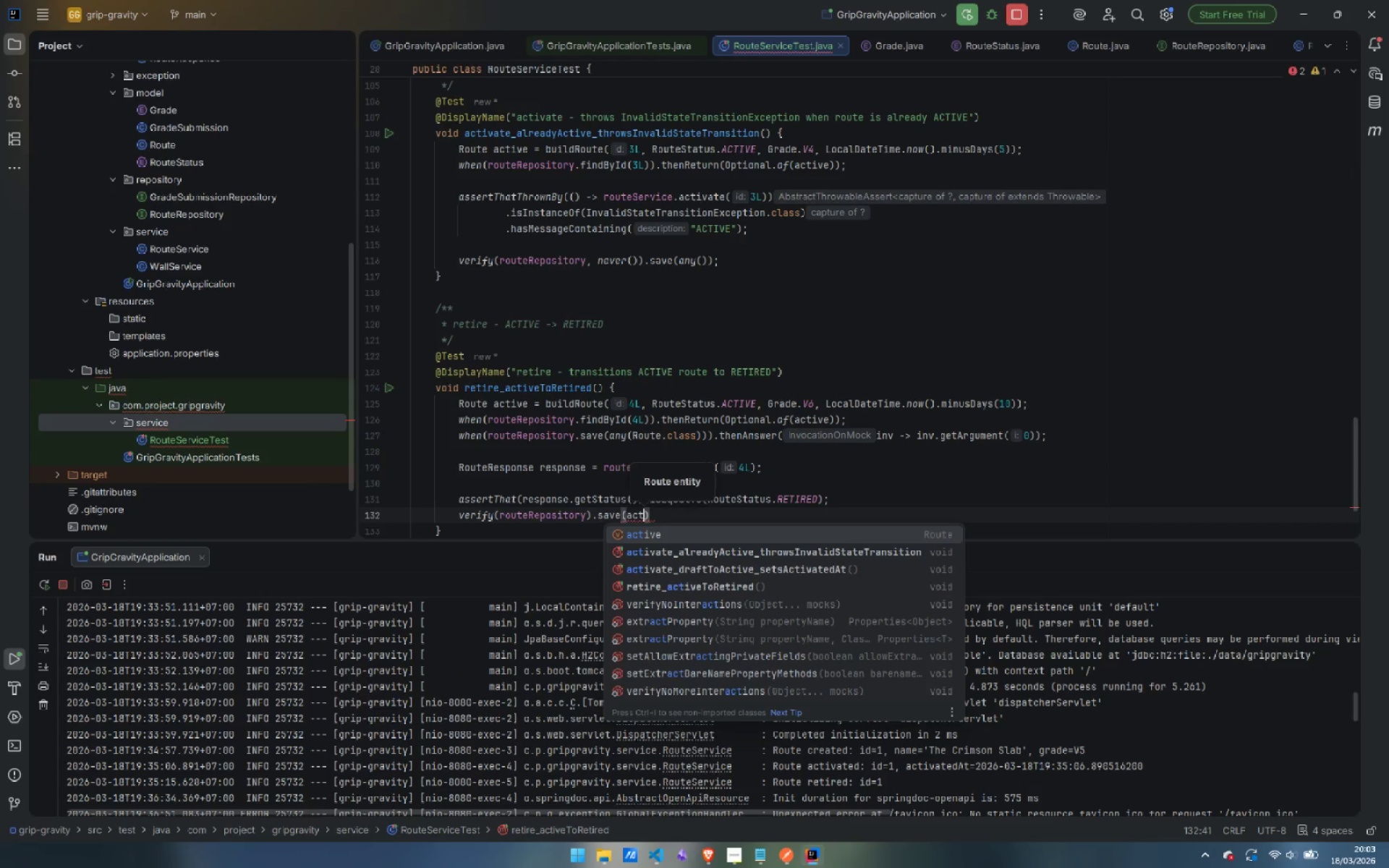 
key(Enter)
 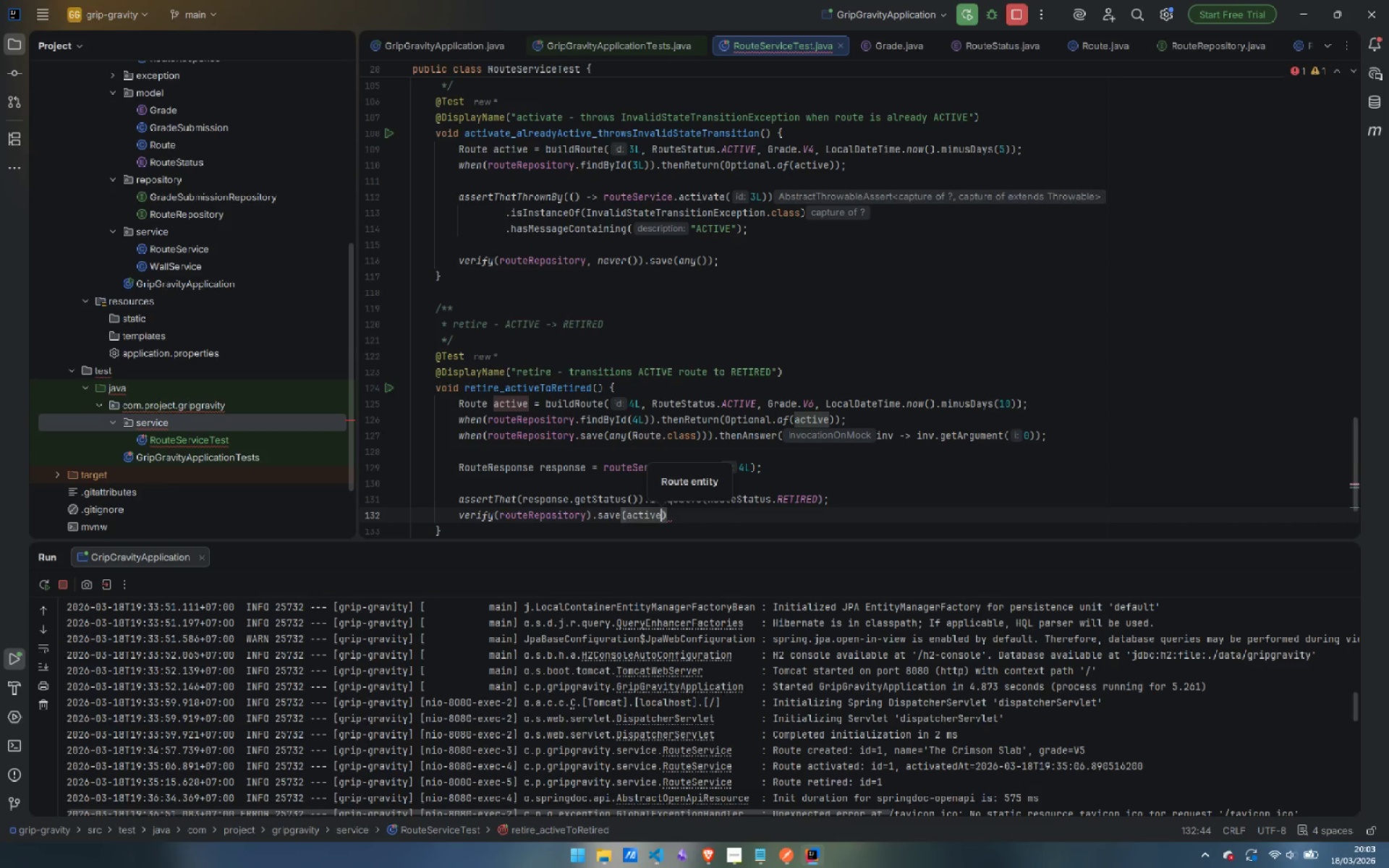 
key(ArrowRight)
 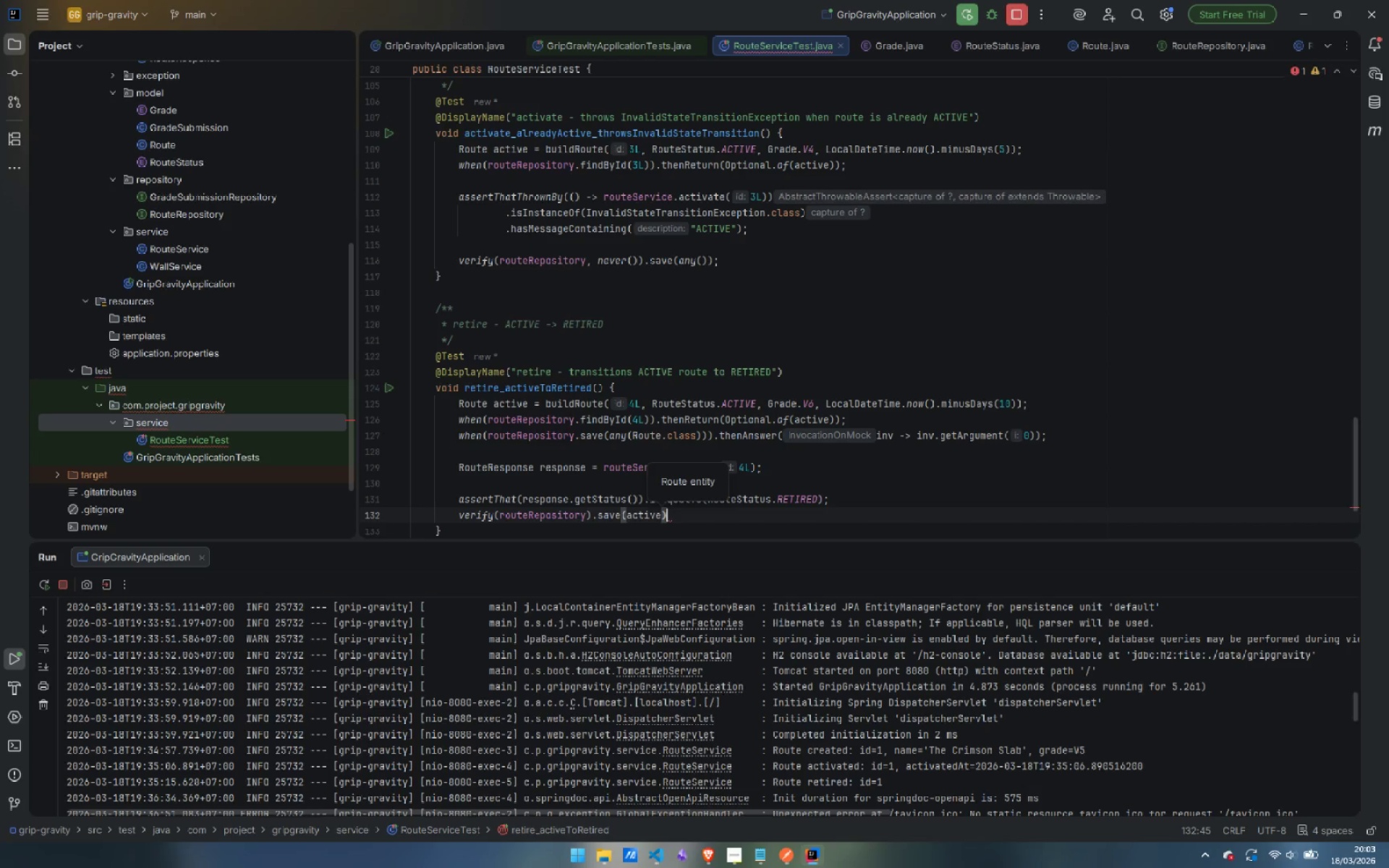 
key(Semicolon)
 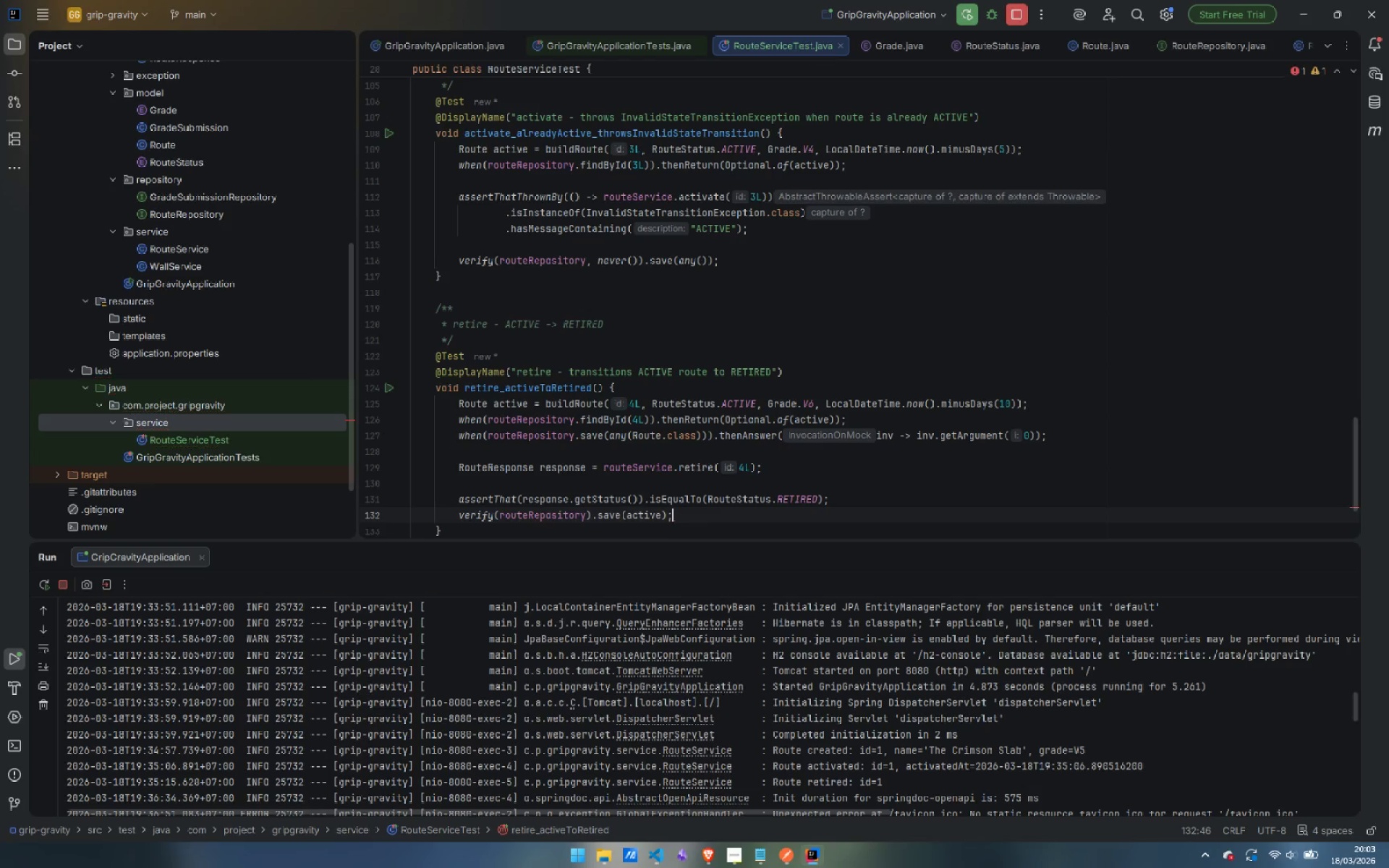 
key(ArrowDown)
 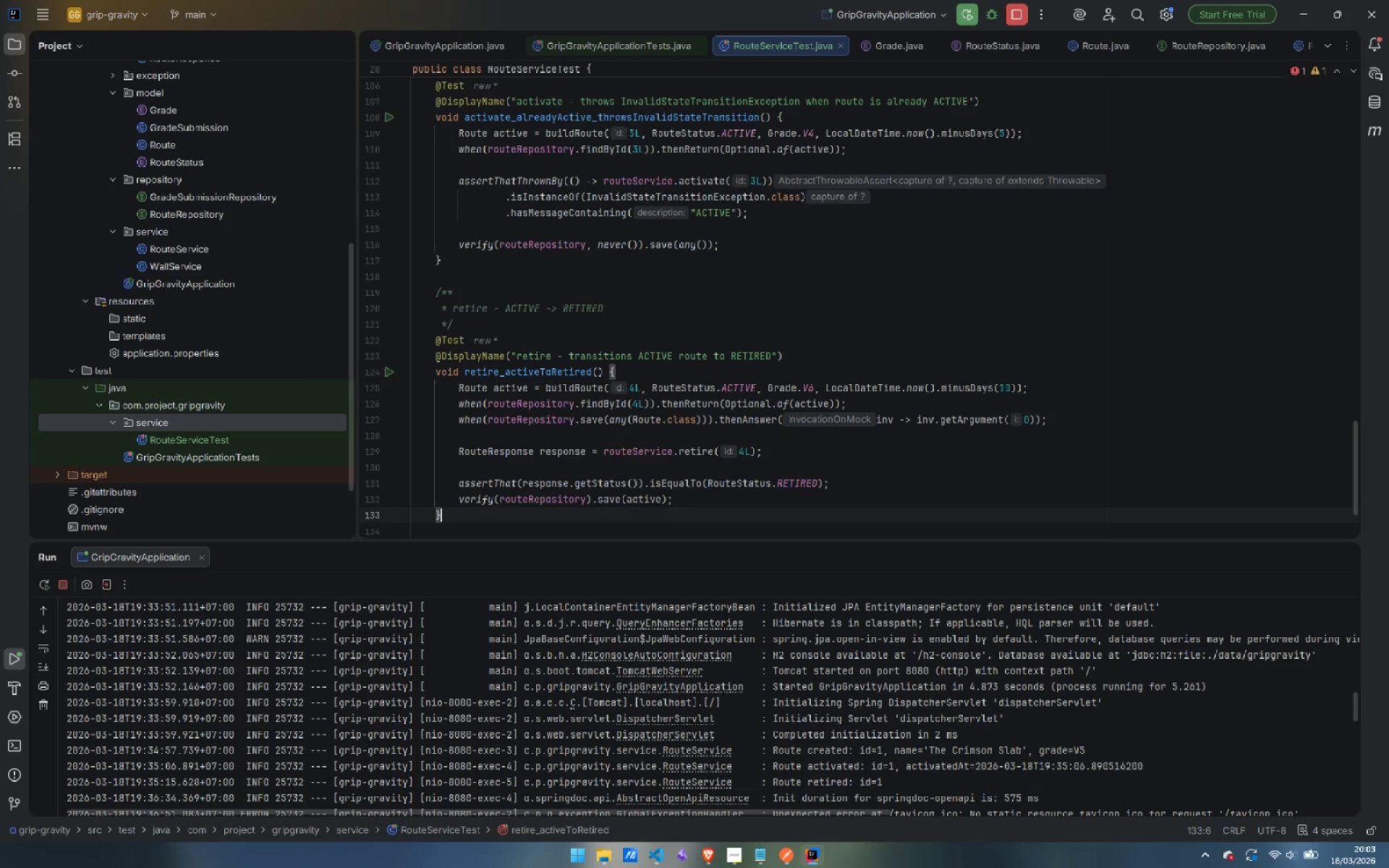 
key(Enter)
 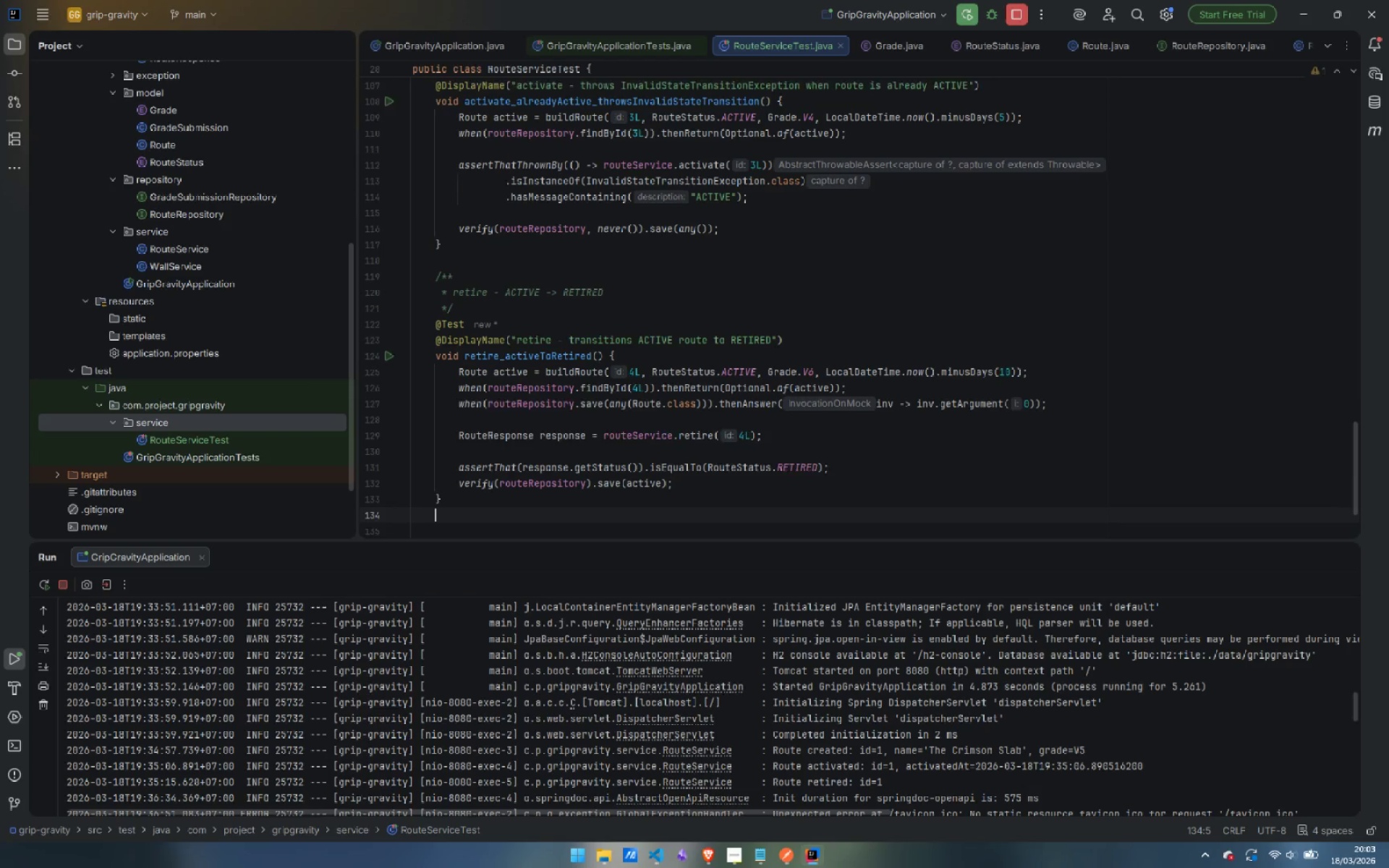 
key(Enter)
 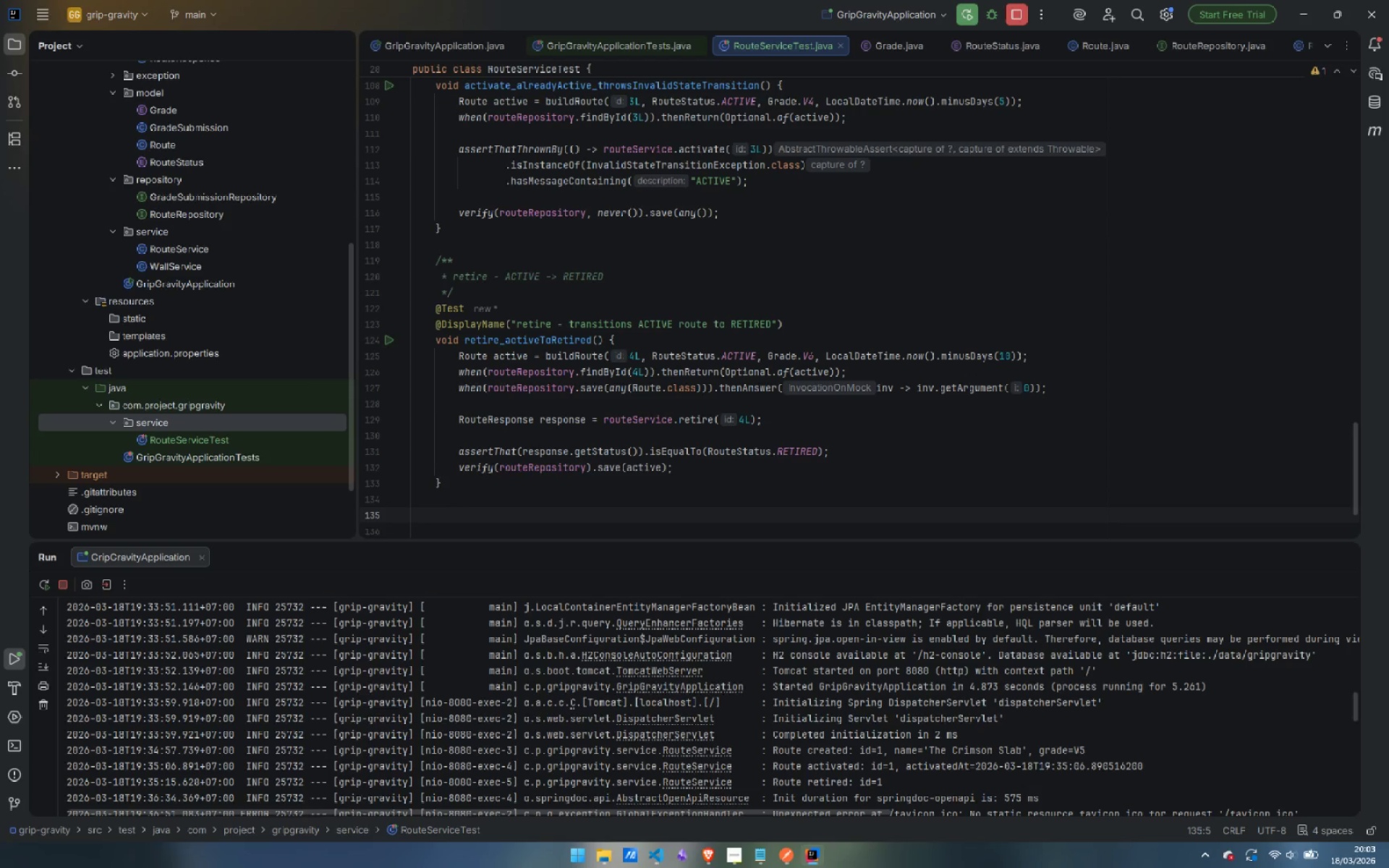 
type(/**)
 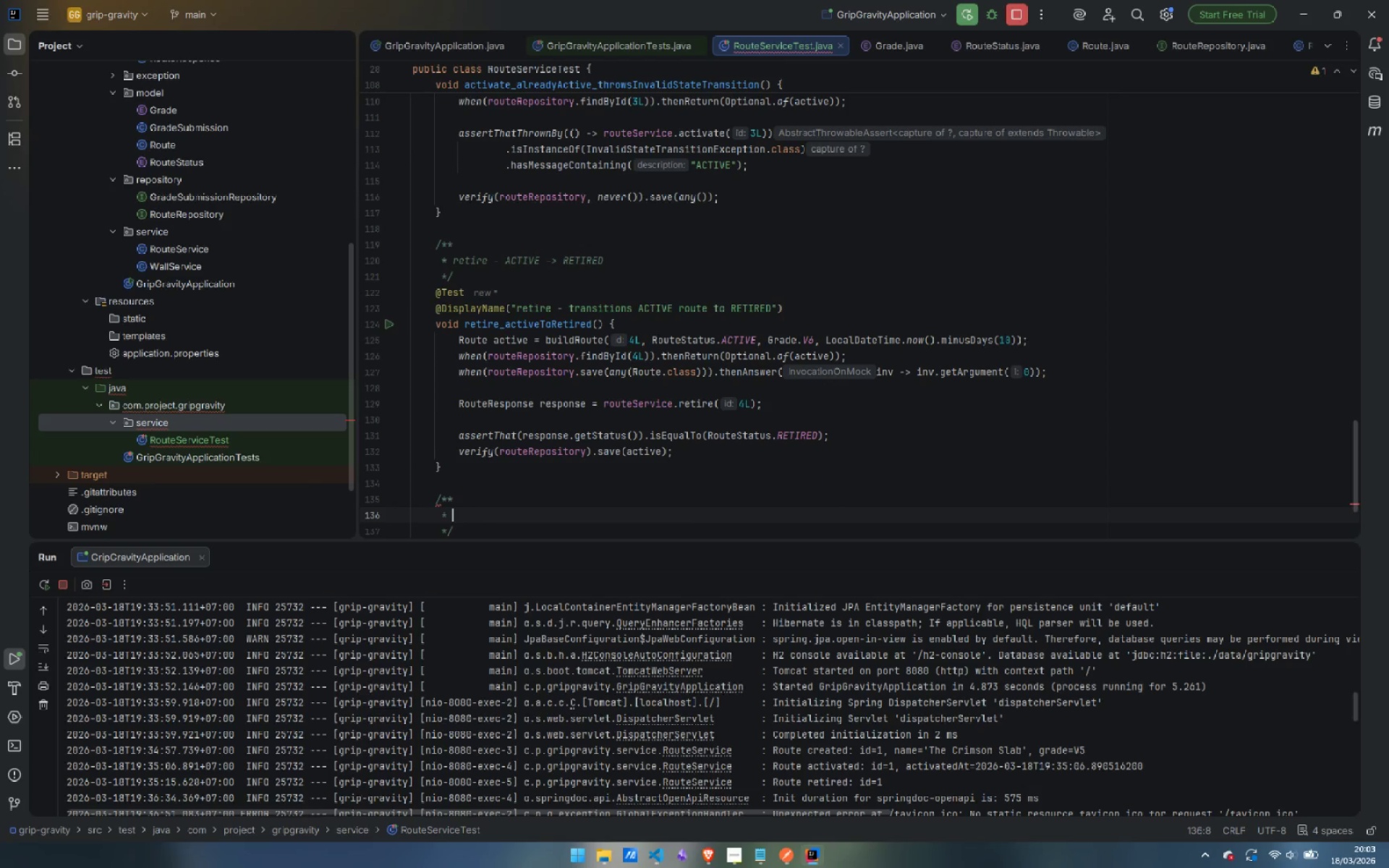 
 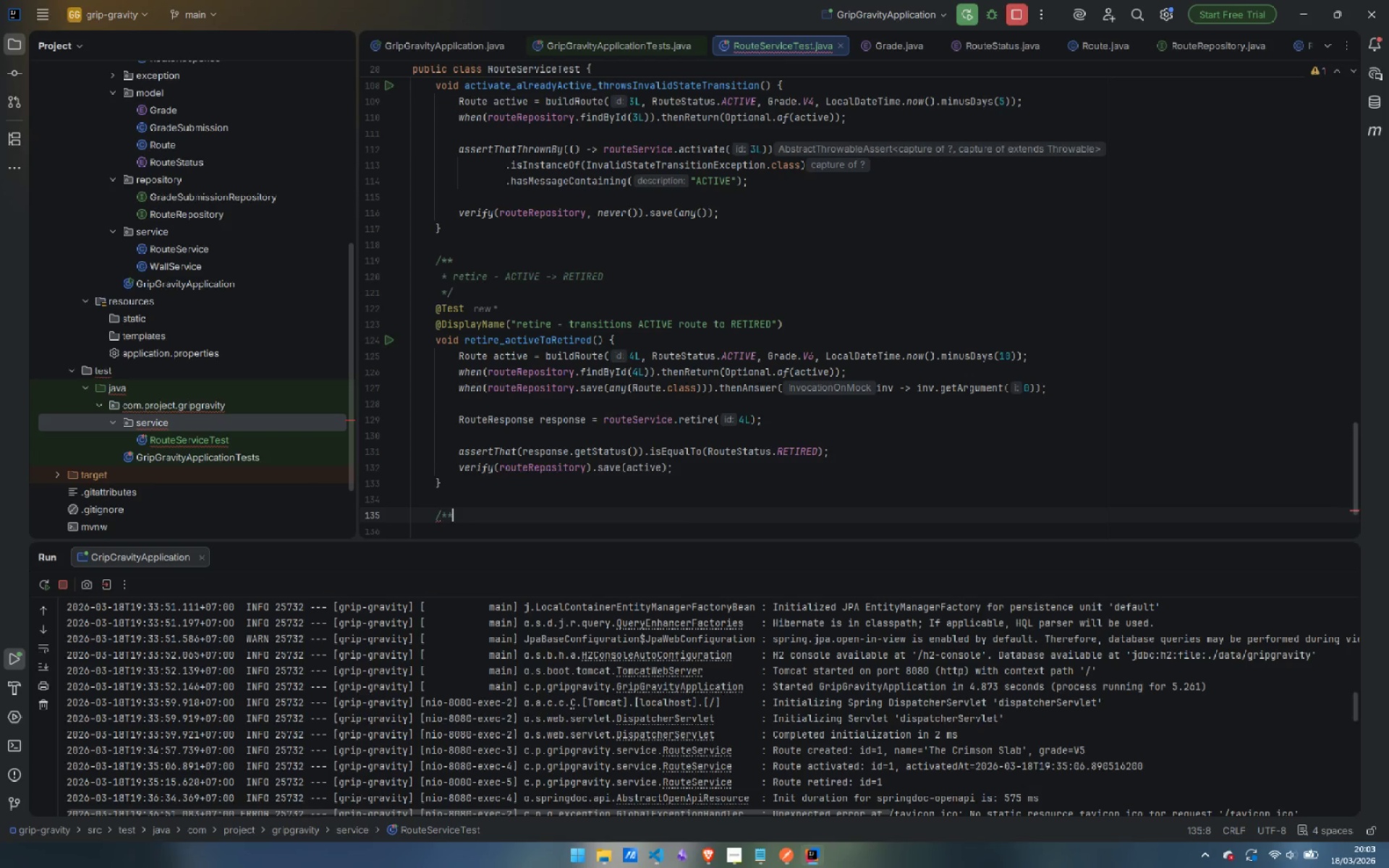 
key(Enter)
 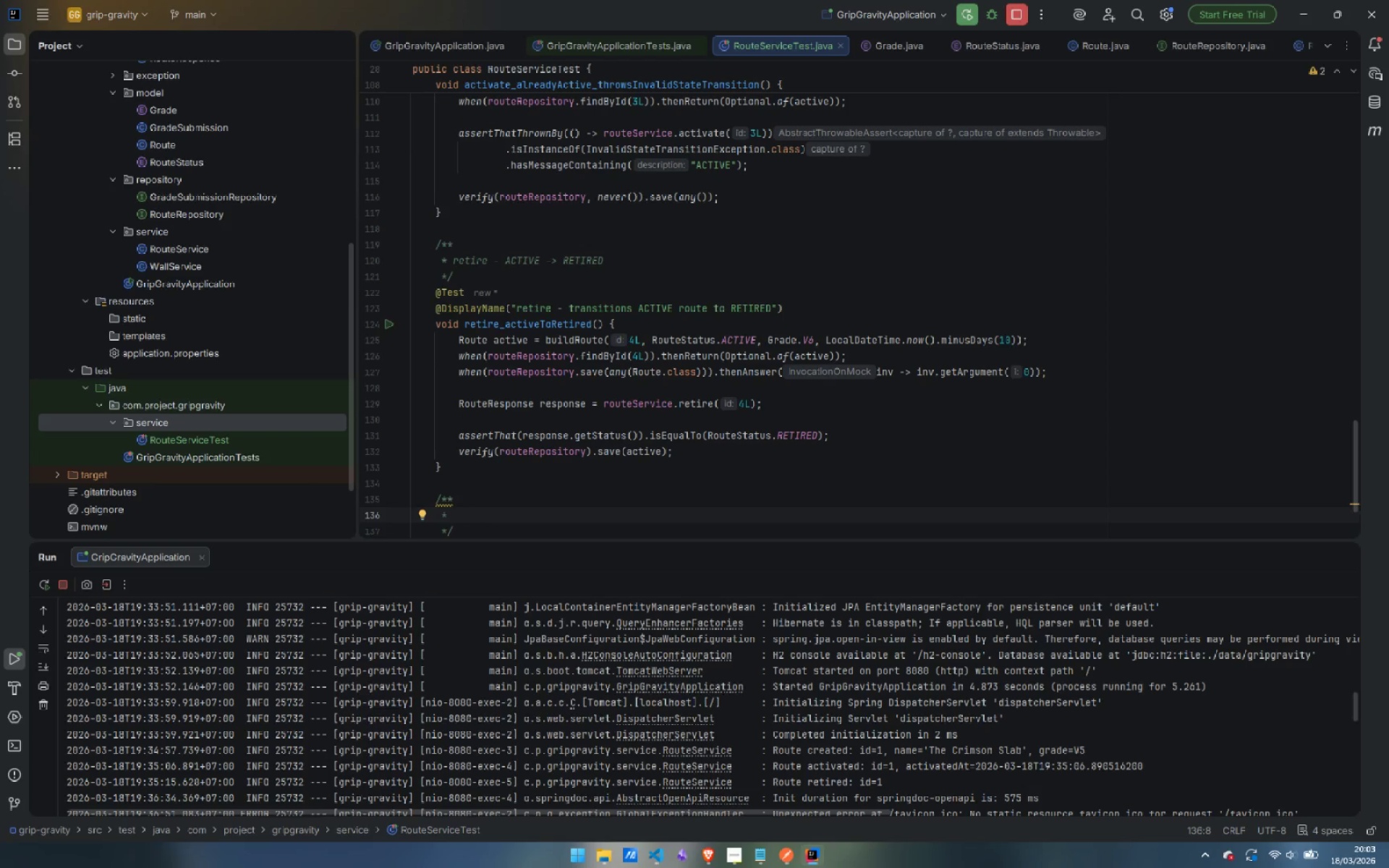 
wait(6.61)
 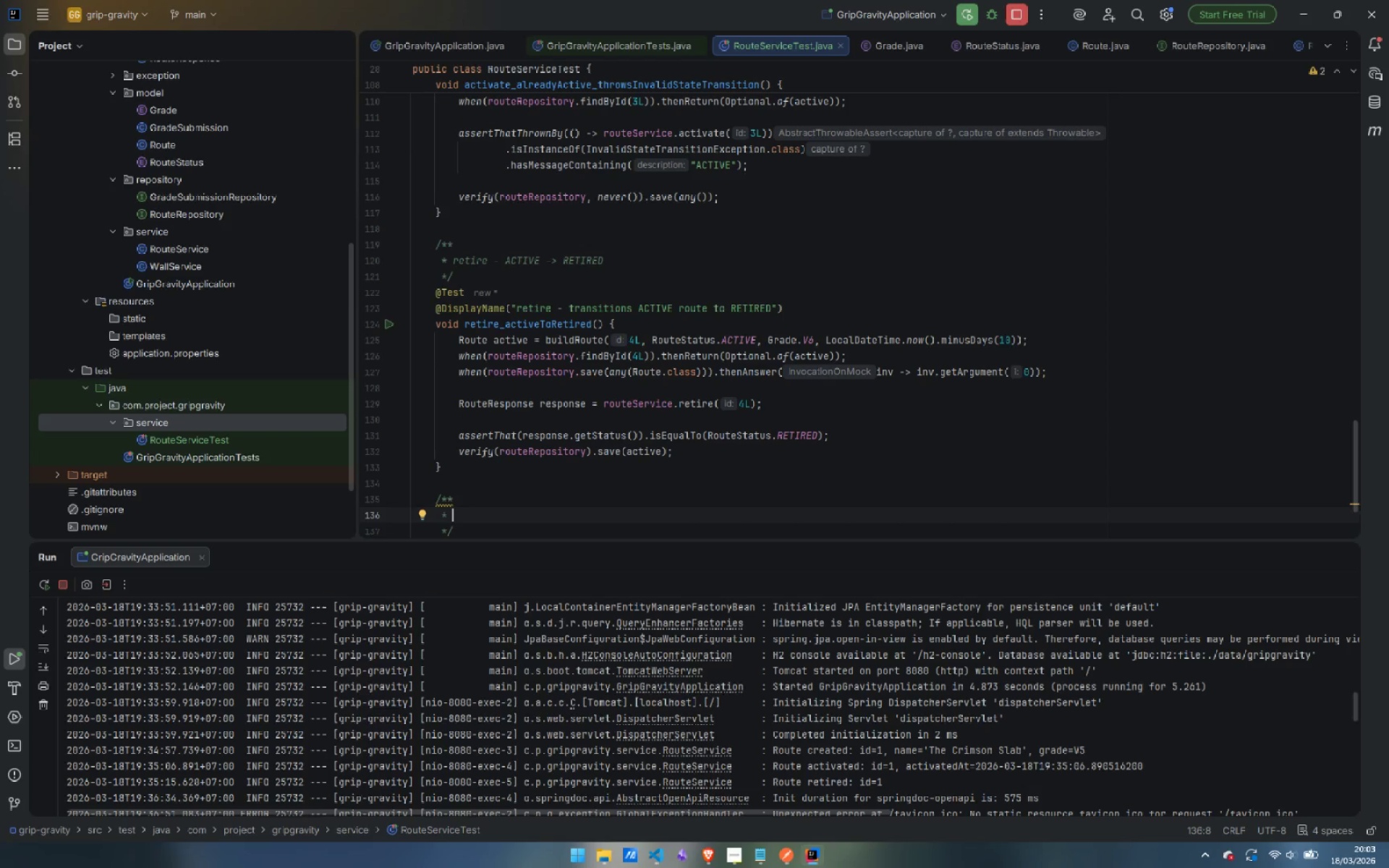 
type(retire - throws when called on DRAFT)
 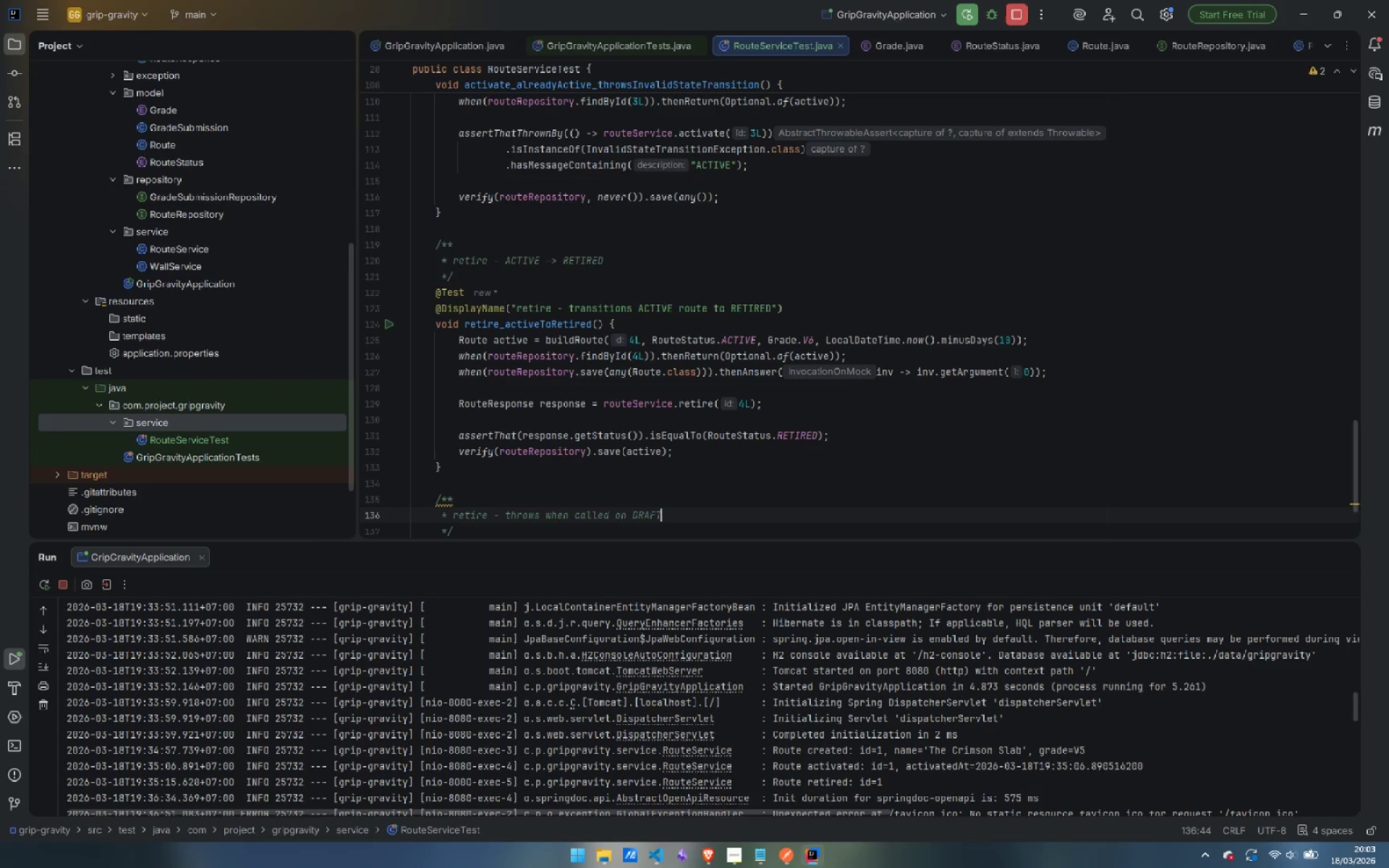 
key(ArrowDown)
 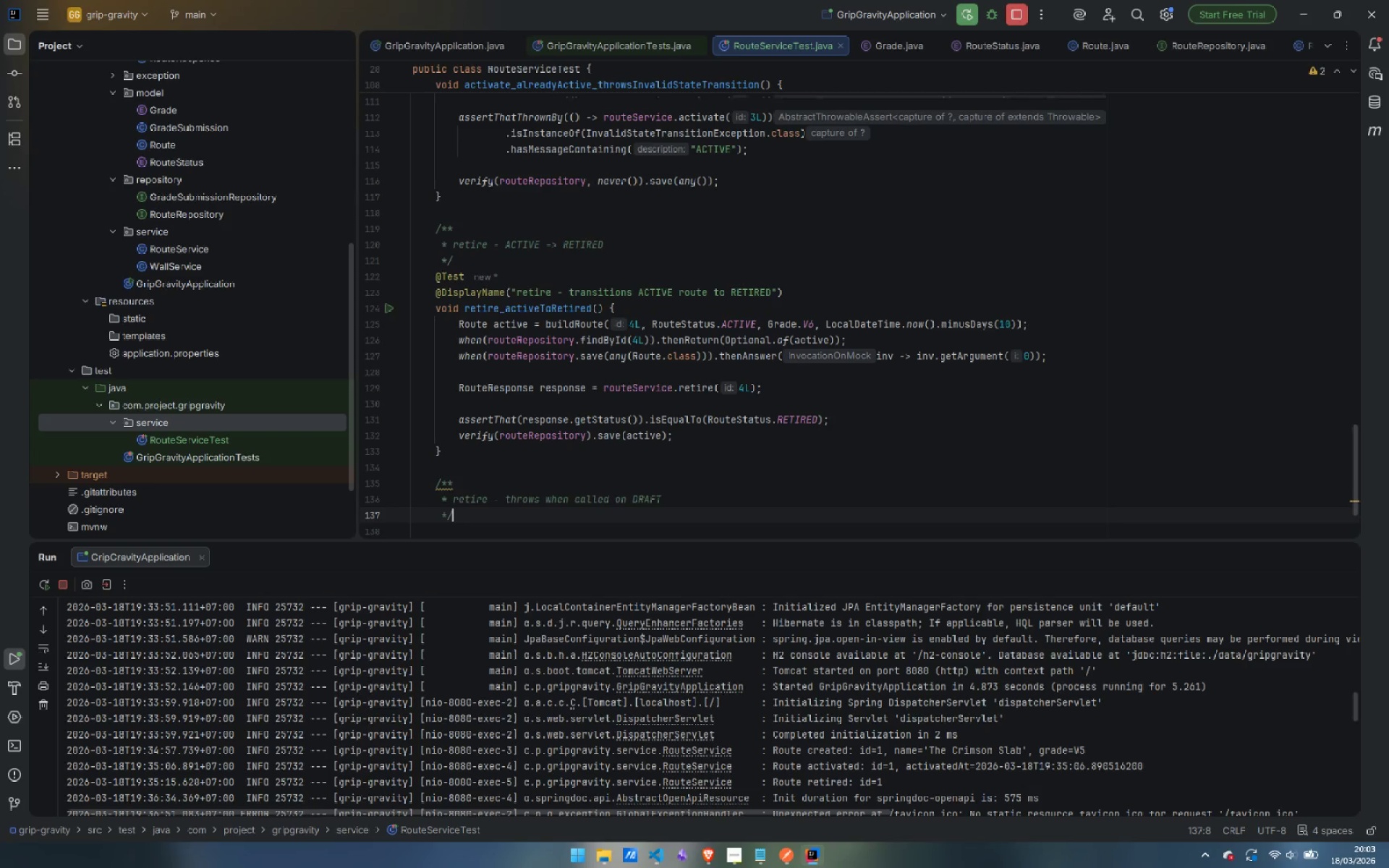 
key(Enter)
 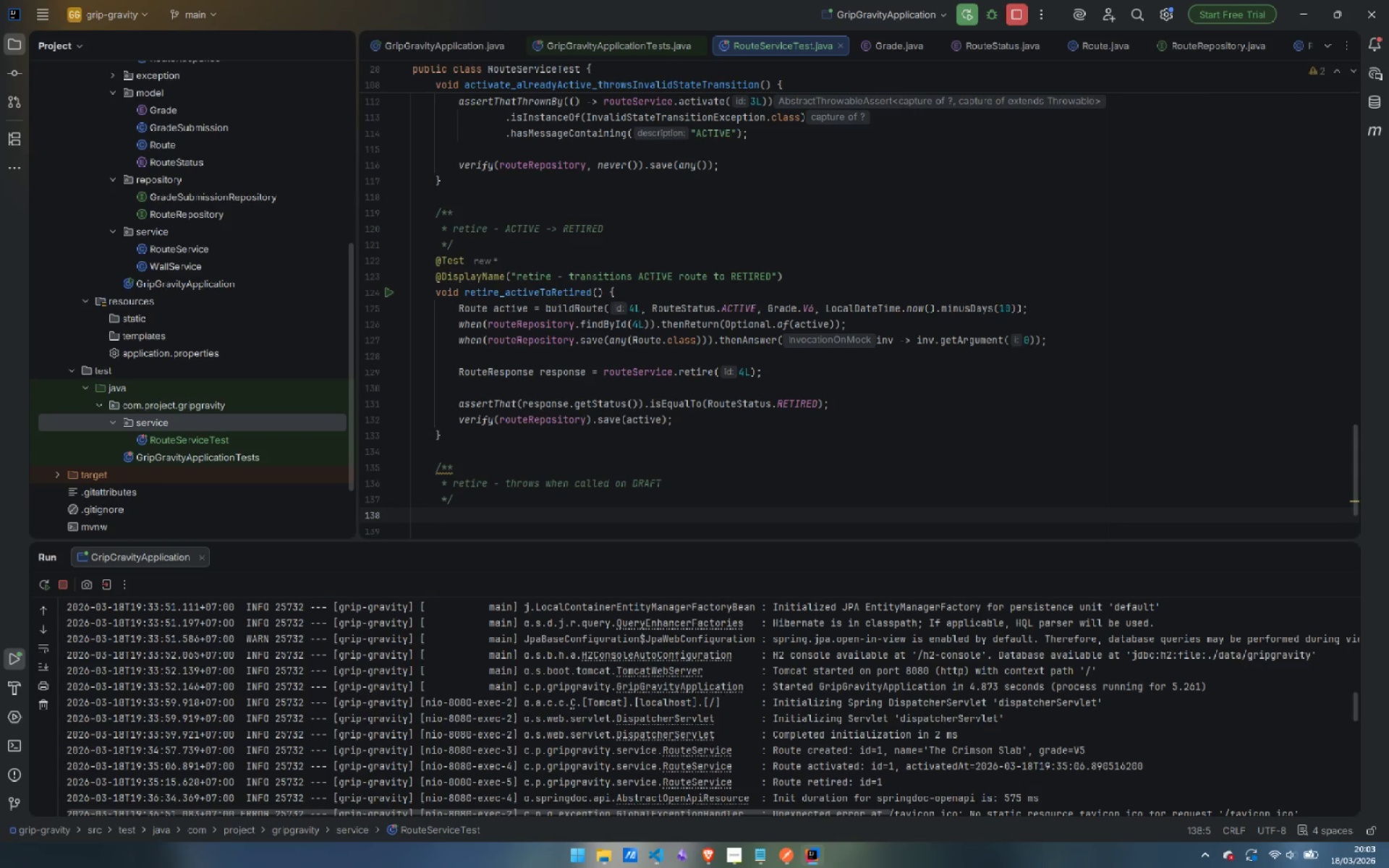 
type(@Te)
 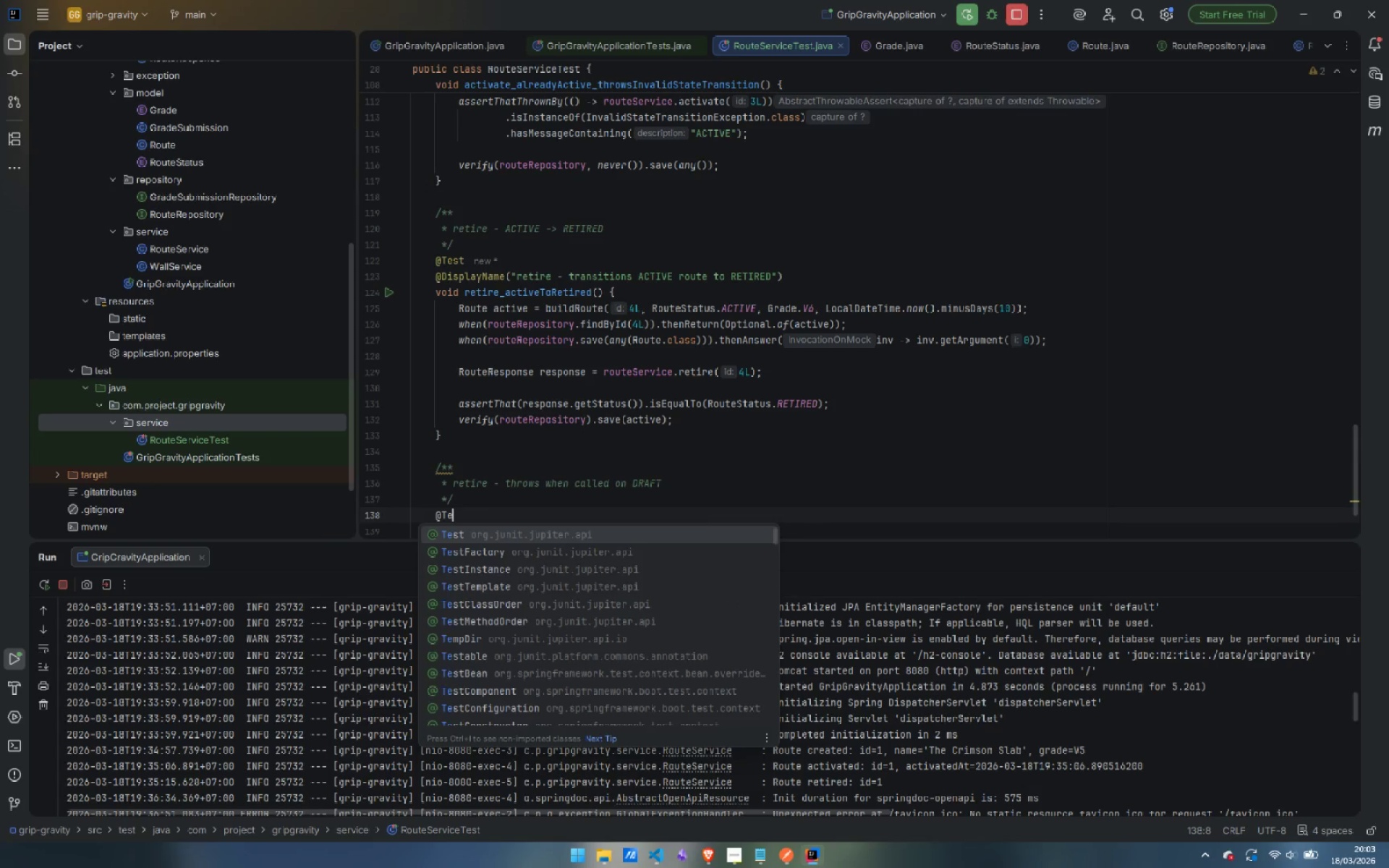 
key(Enter)
 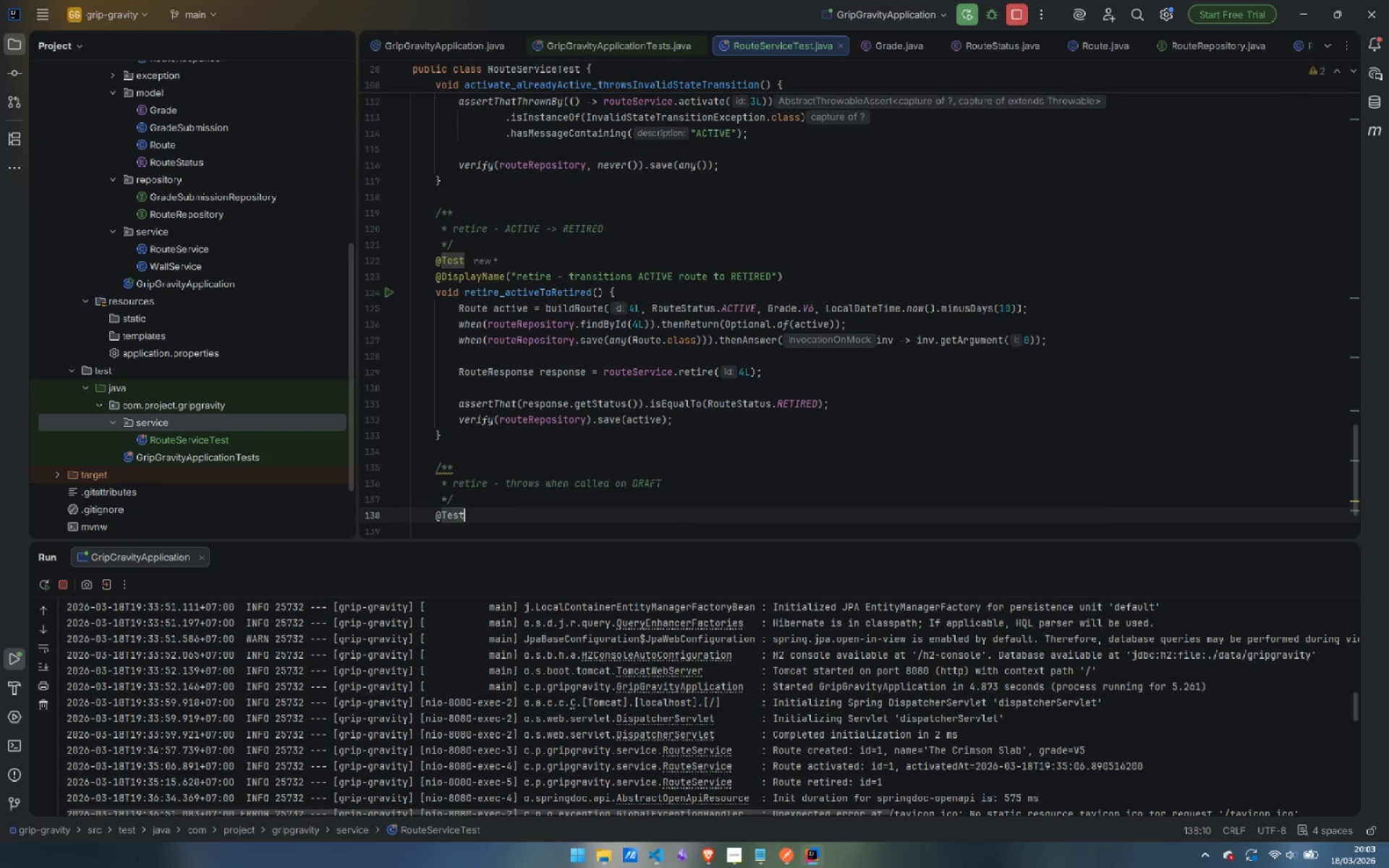 
key(Enter)
 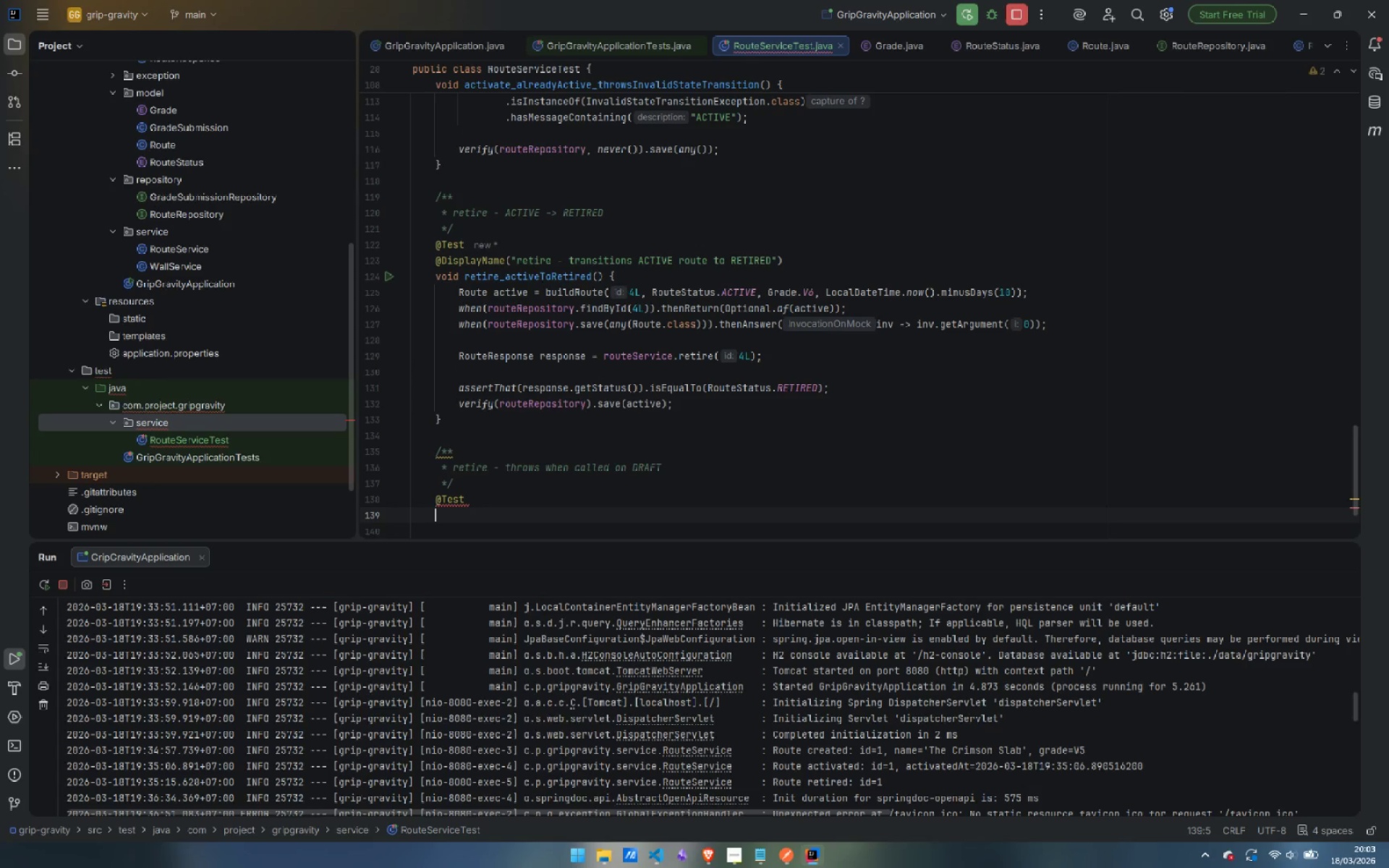 
type(@Dis)
 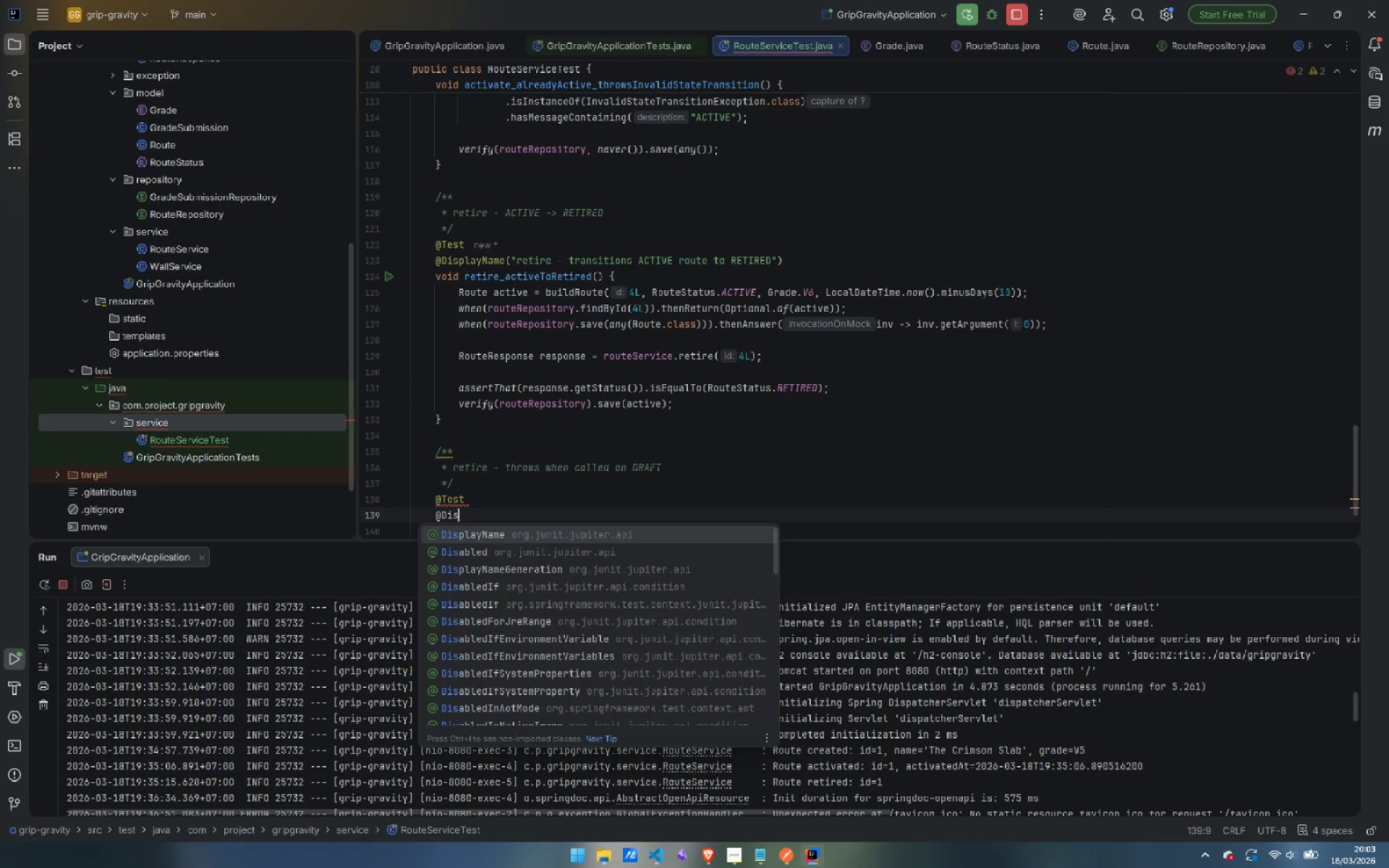 
key(Enter)
 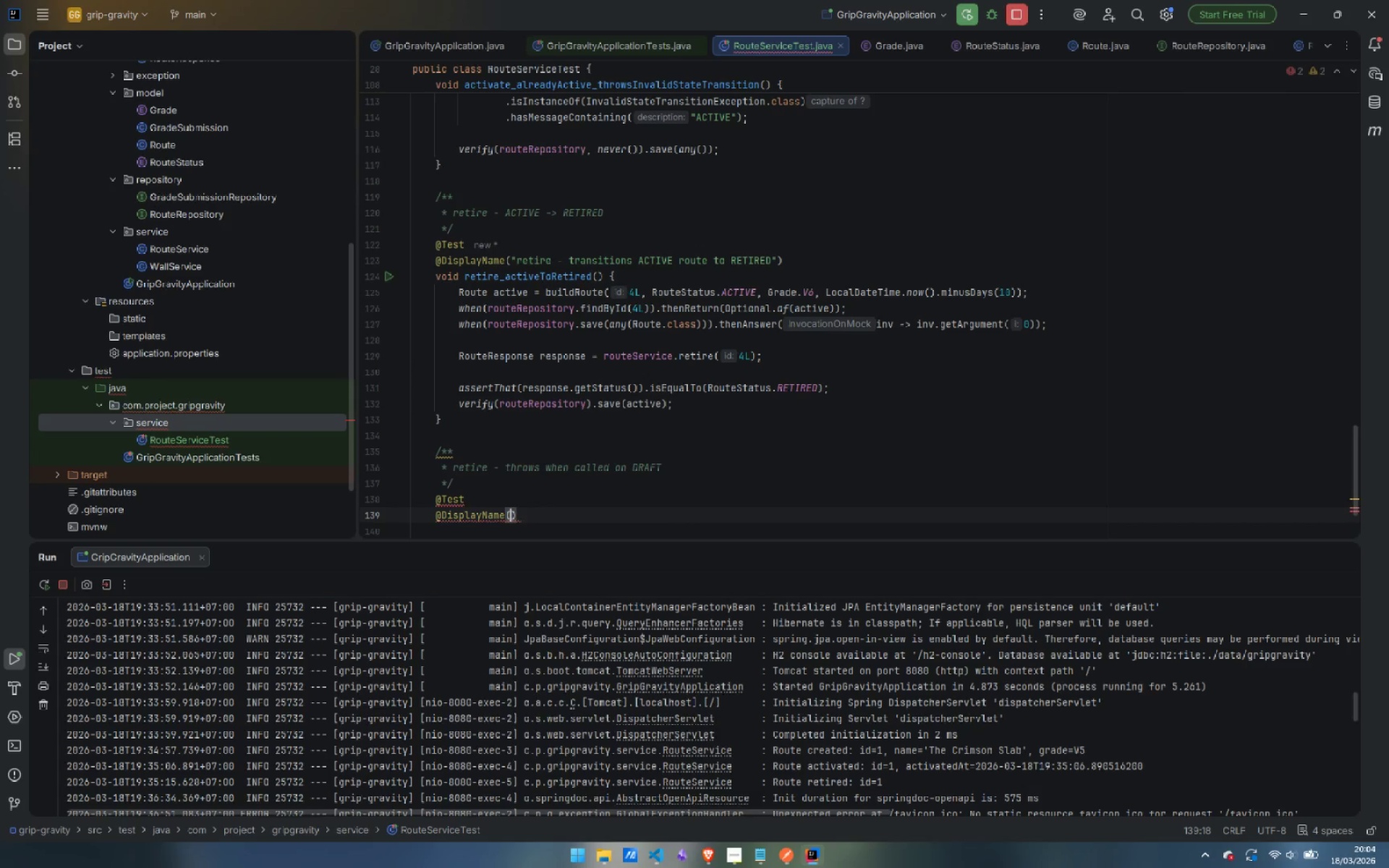 
type("retire - throws InvalidStateTransitionException)
 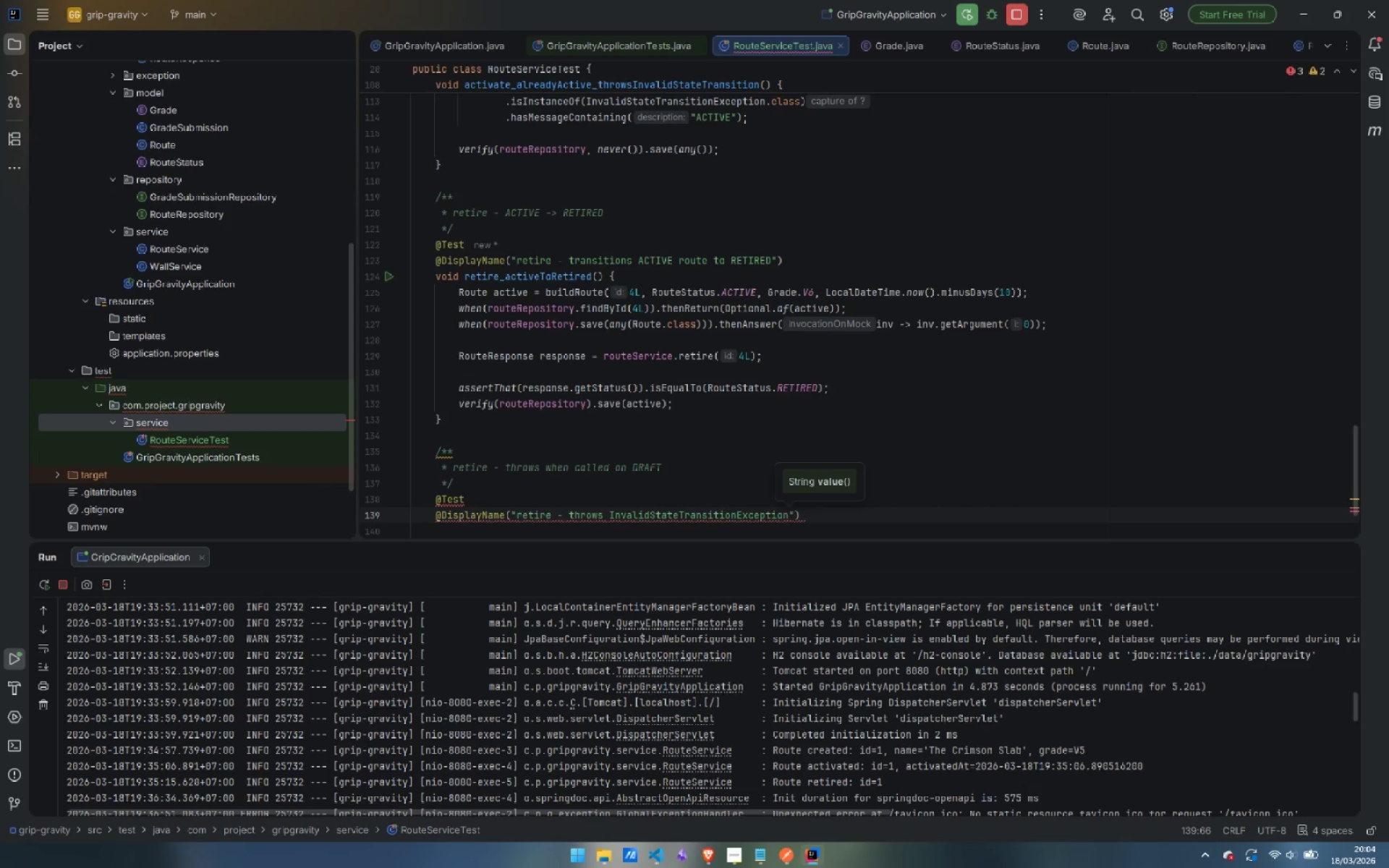 
key(ArrowRight)
 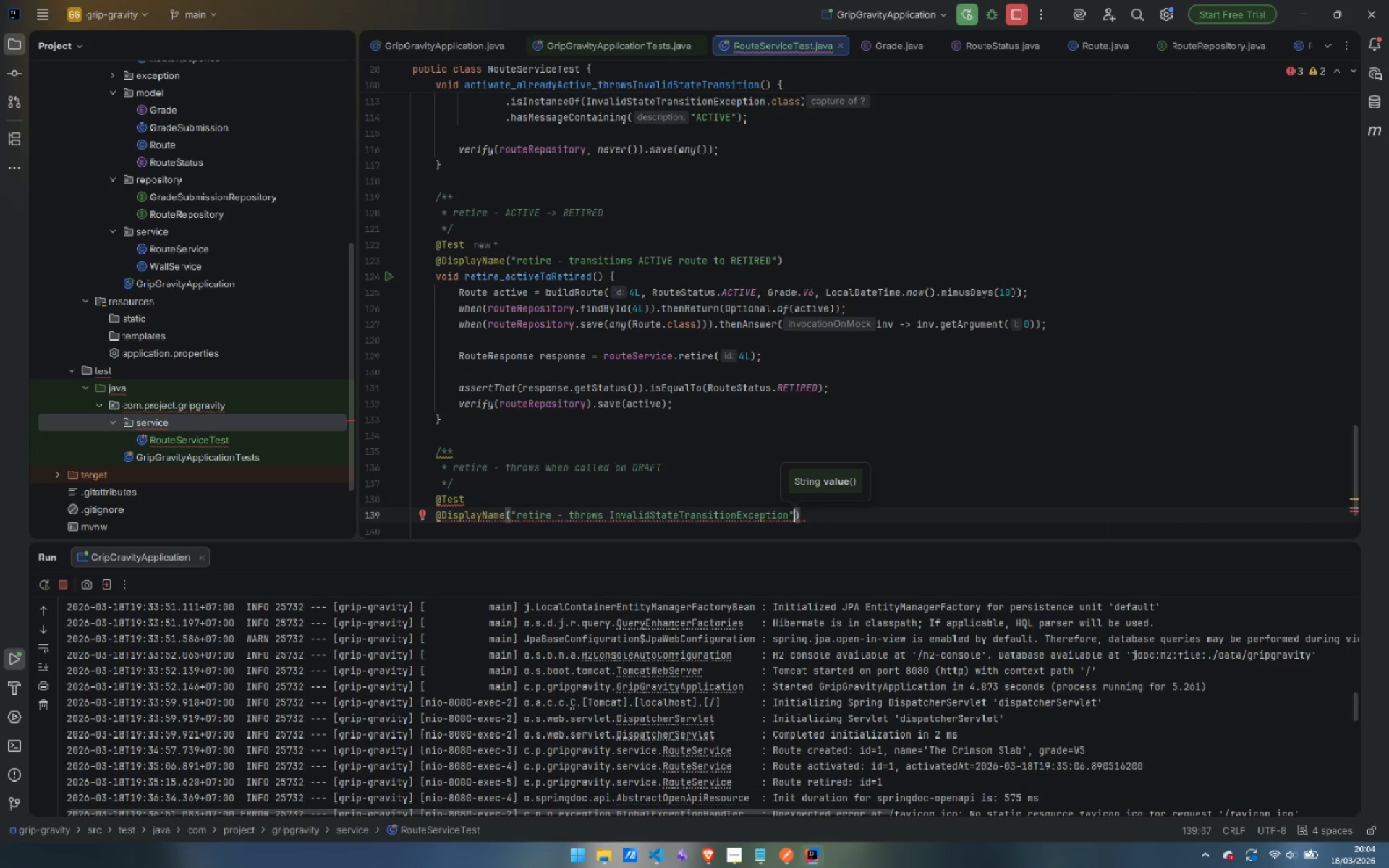 
key(ArrowLeft)
 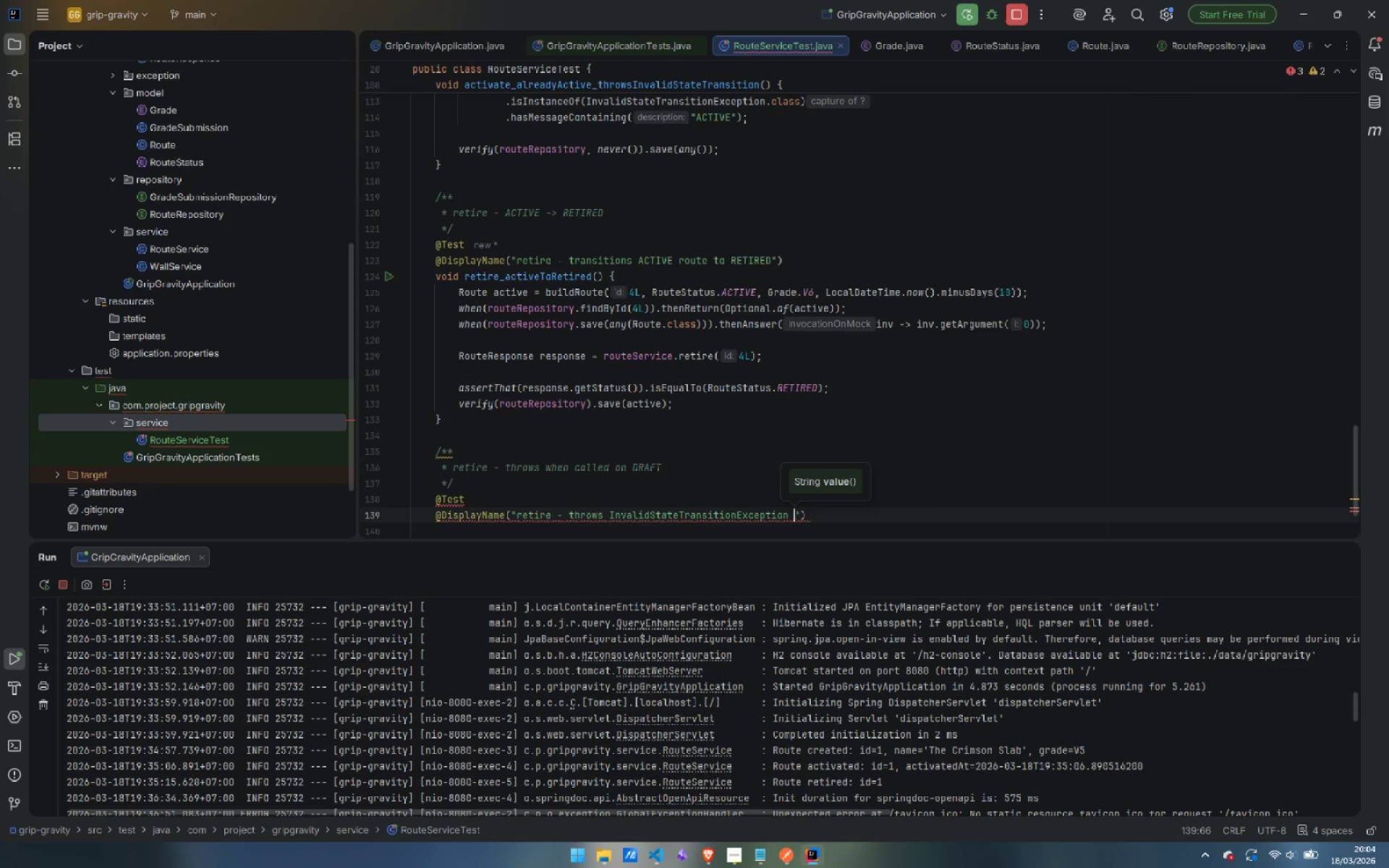 
type( when route is DRAFT)
 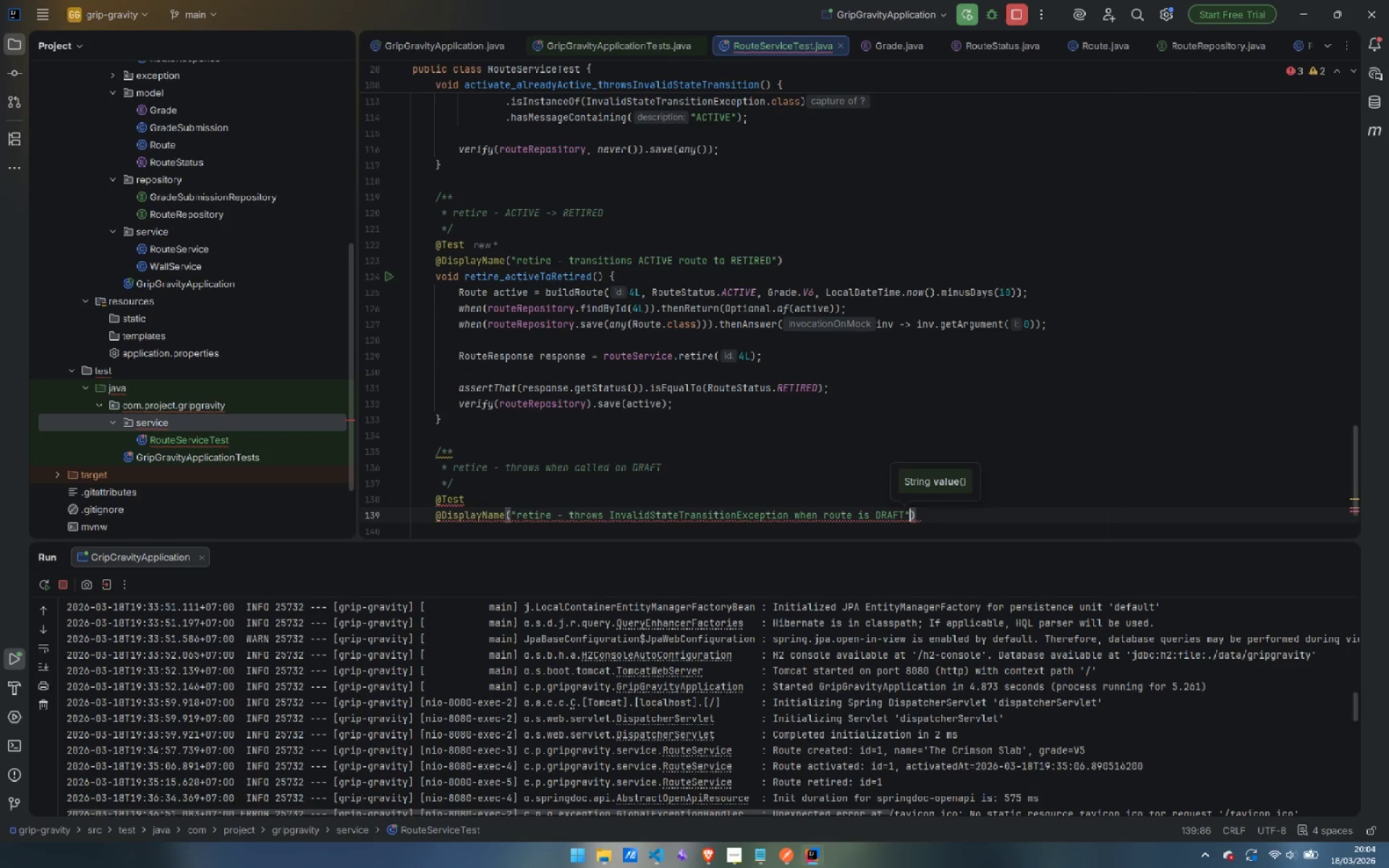 
key(ArrowRight)
 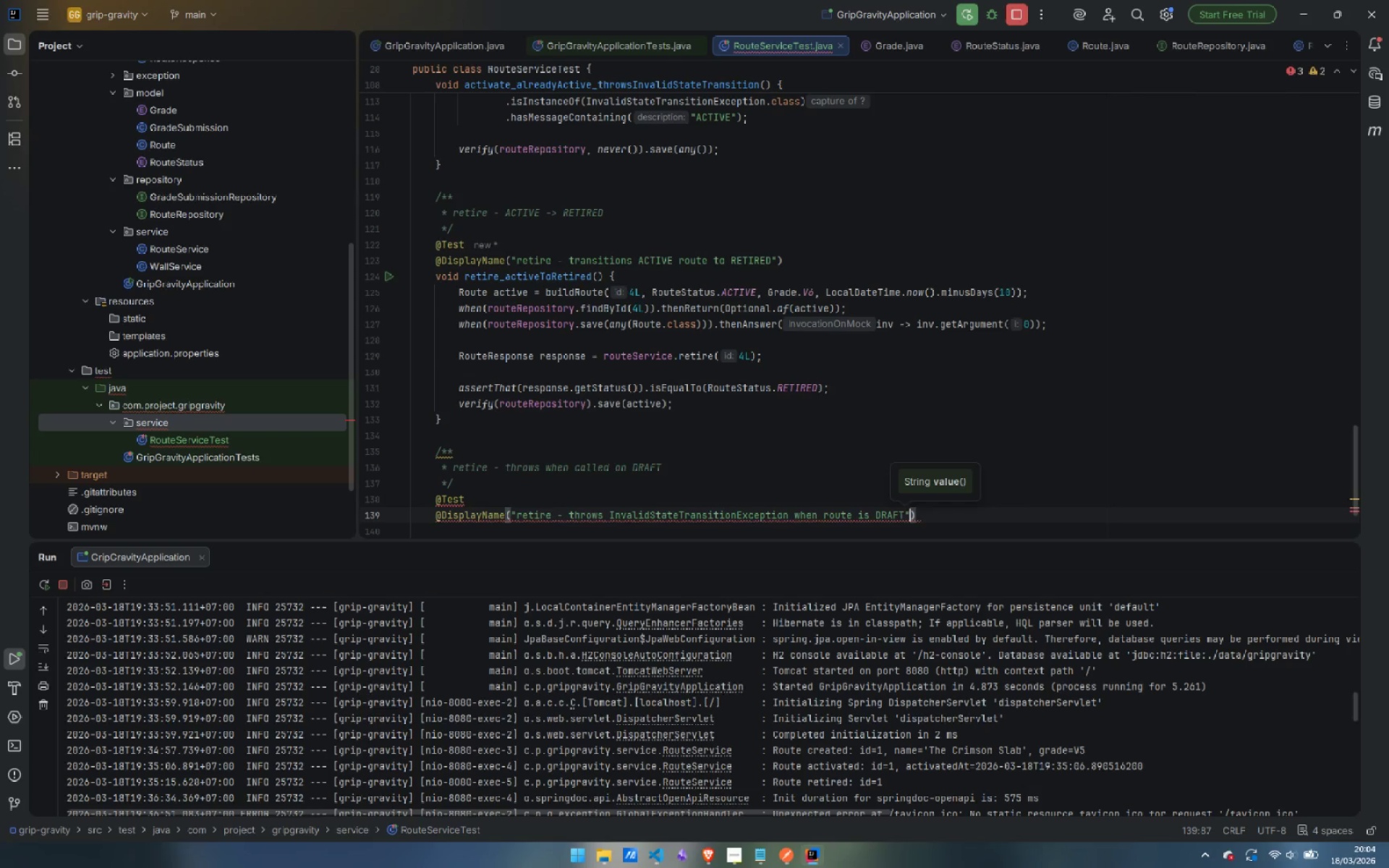 
key(ArrowRight)
 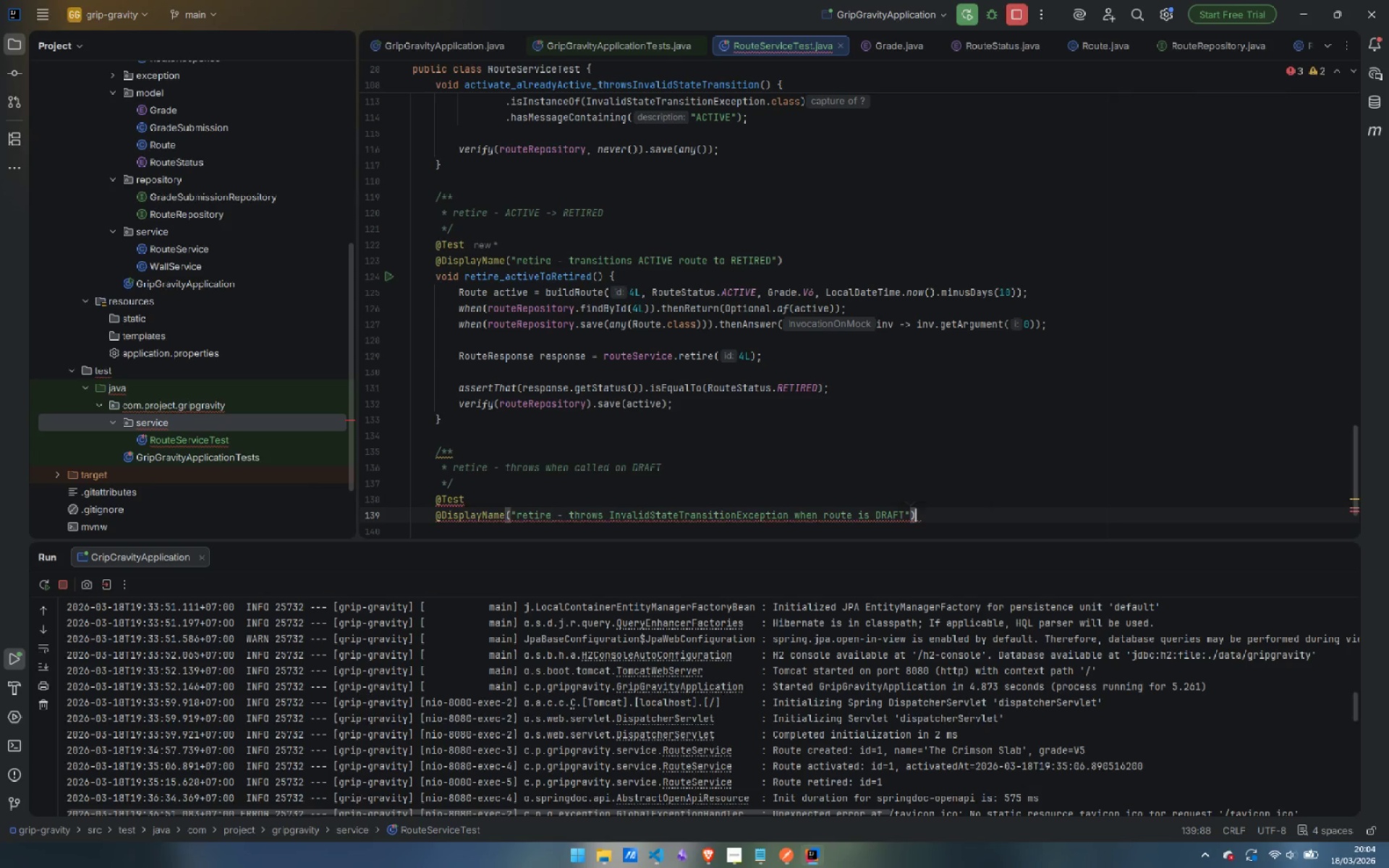 
key(Enter)
 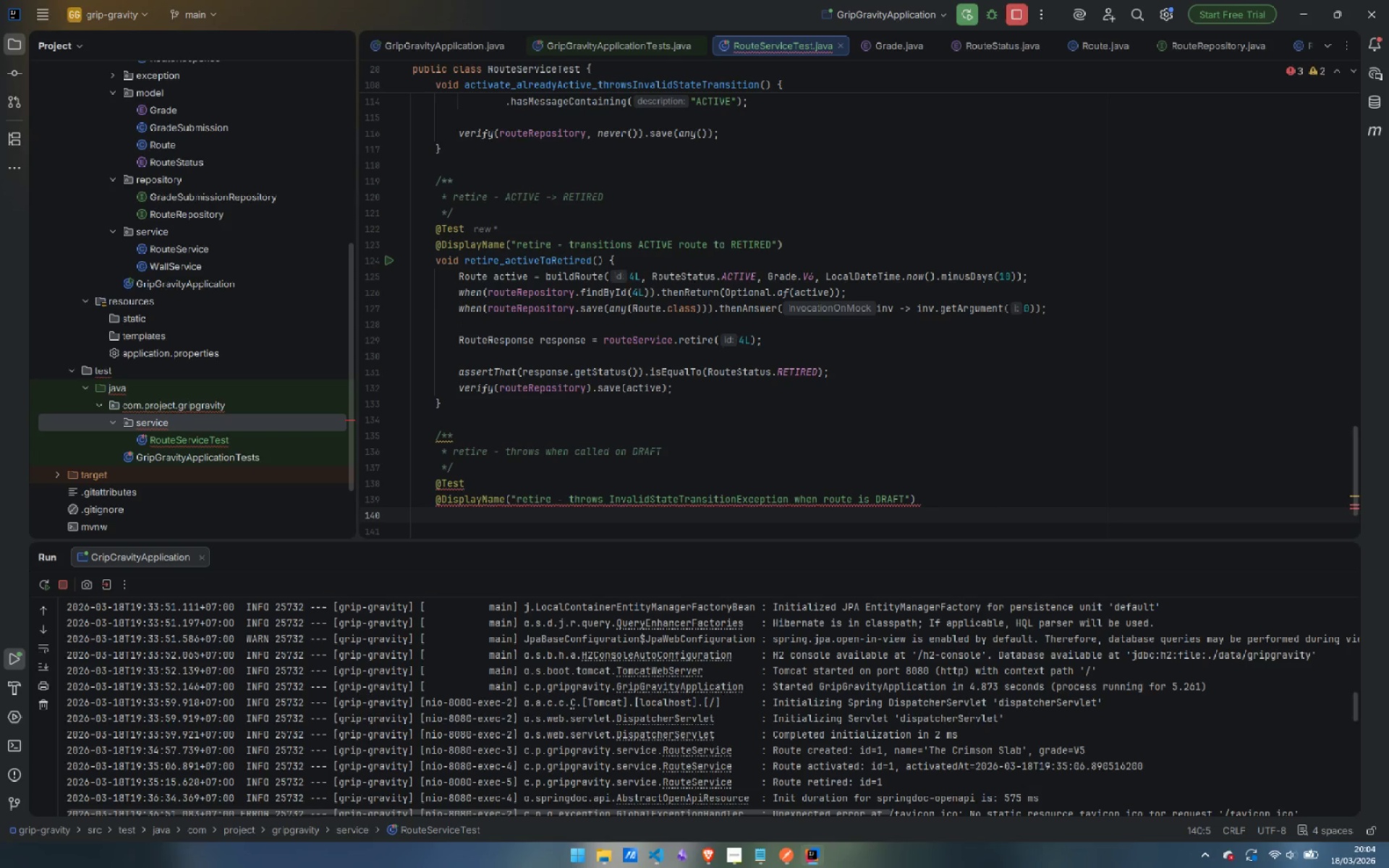 
type(void retire_draftRoute_throwsInvalidStateTransition()
 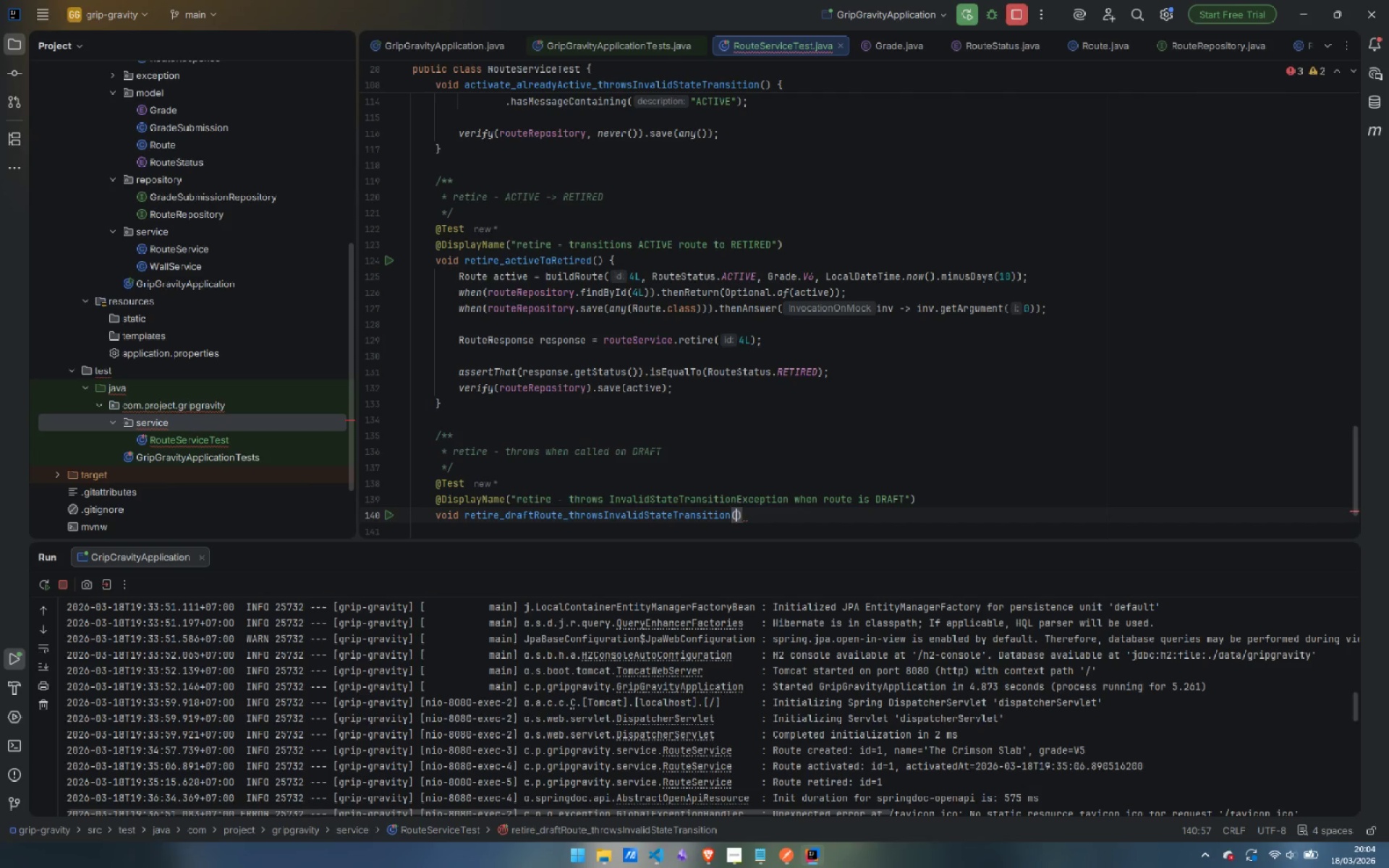 
key(ArrowRight)
 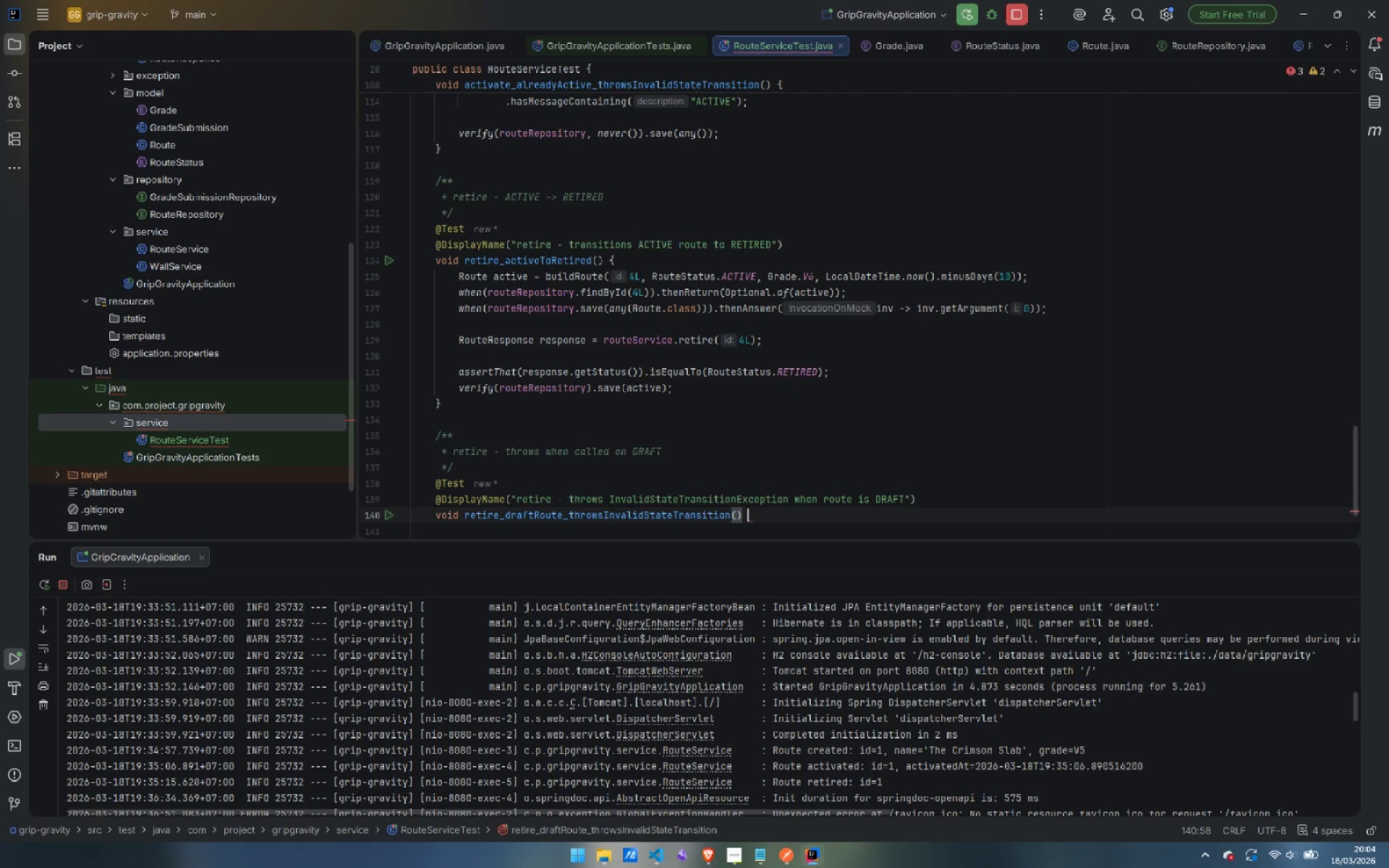 
key(Space)
 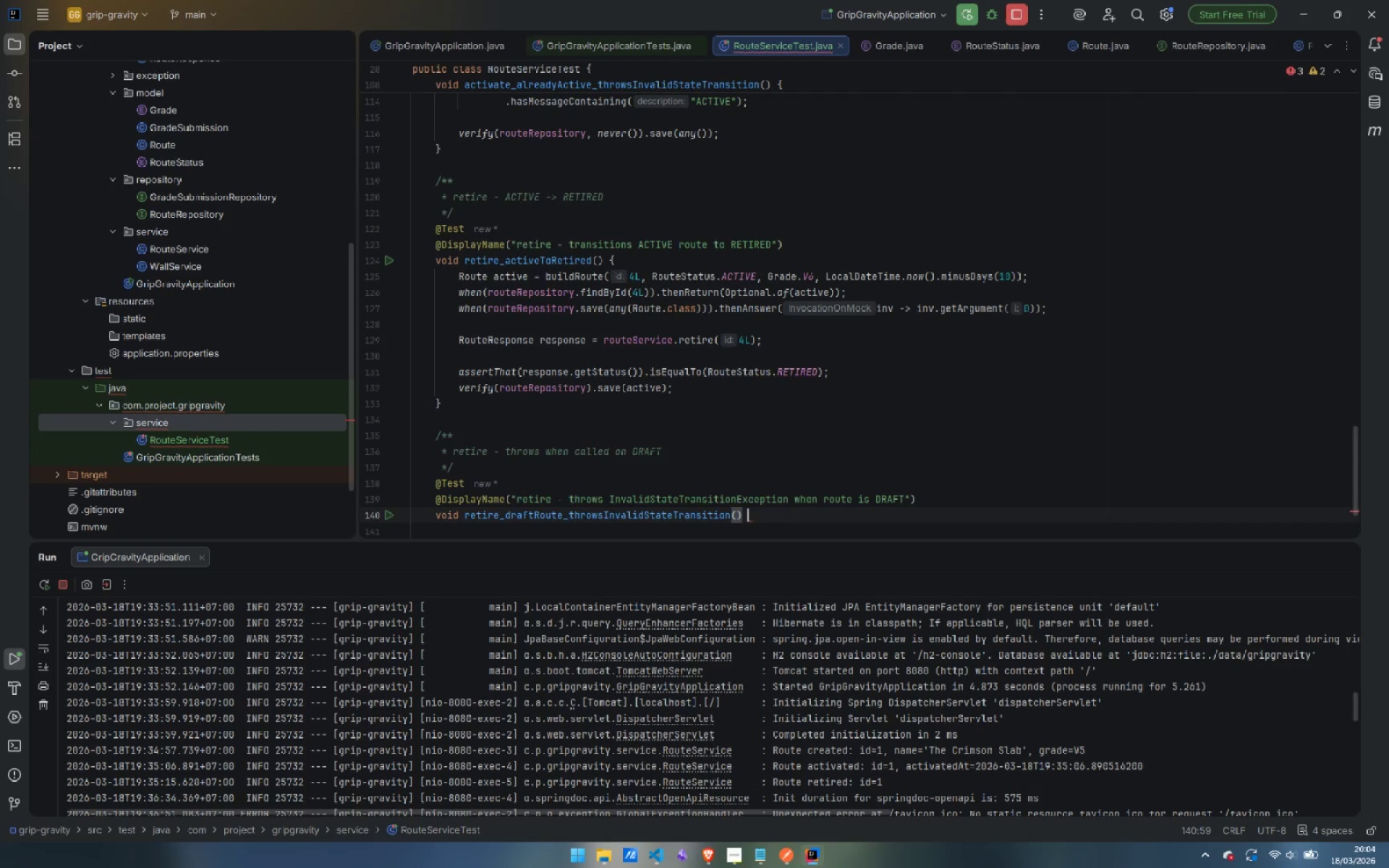 
key(Shift+BracketLeft)
 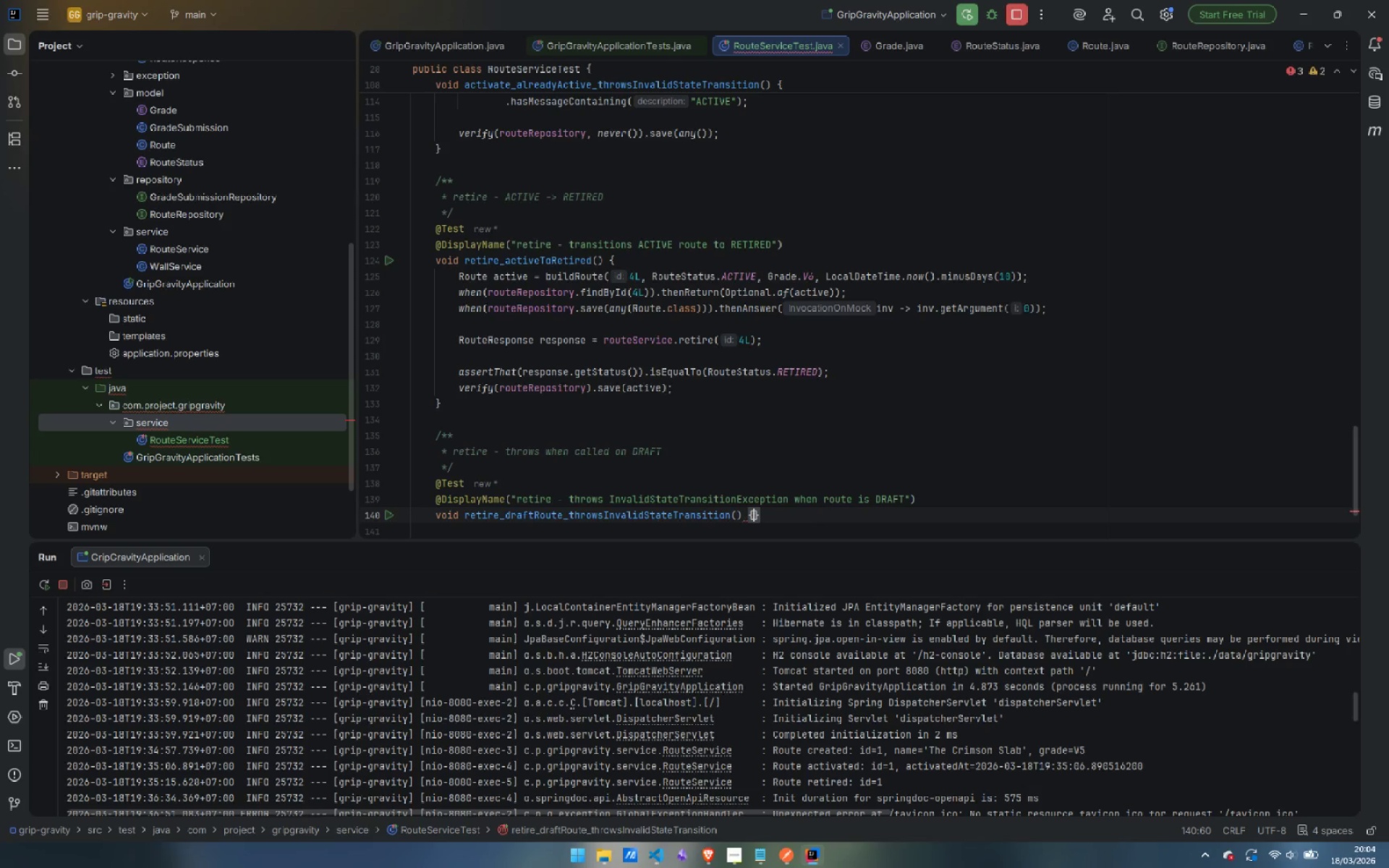 
key(Enter)
 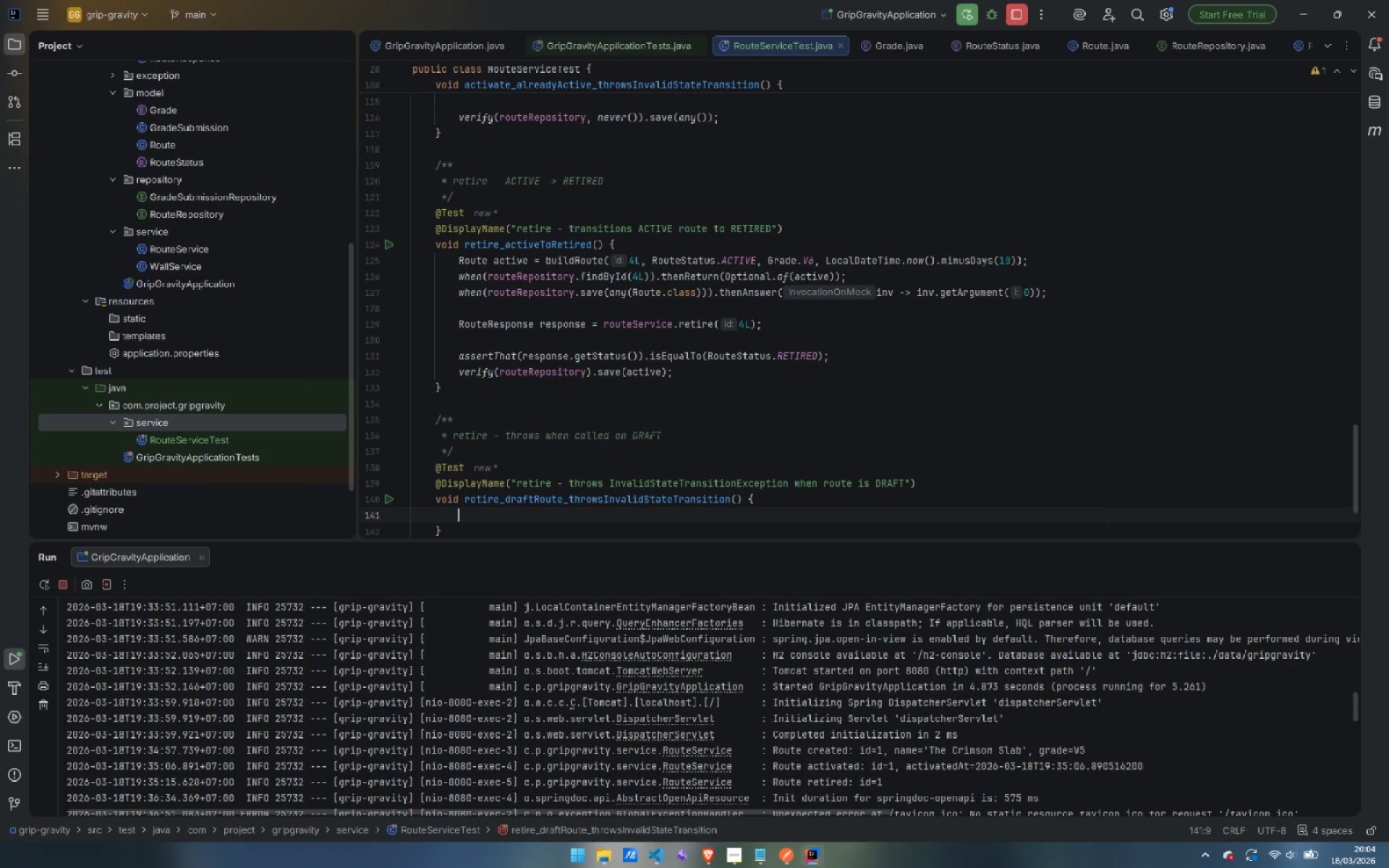 
type(Route dea)
key(Backspace)
key(Backspace)
type(raft = buil)
 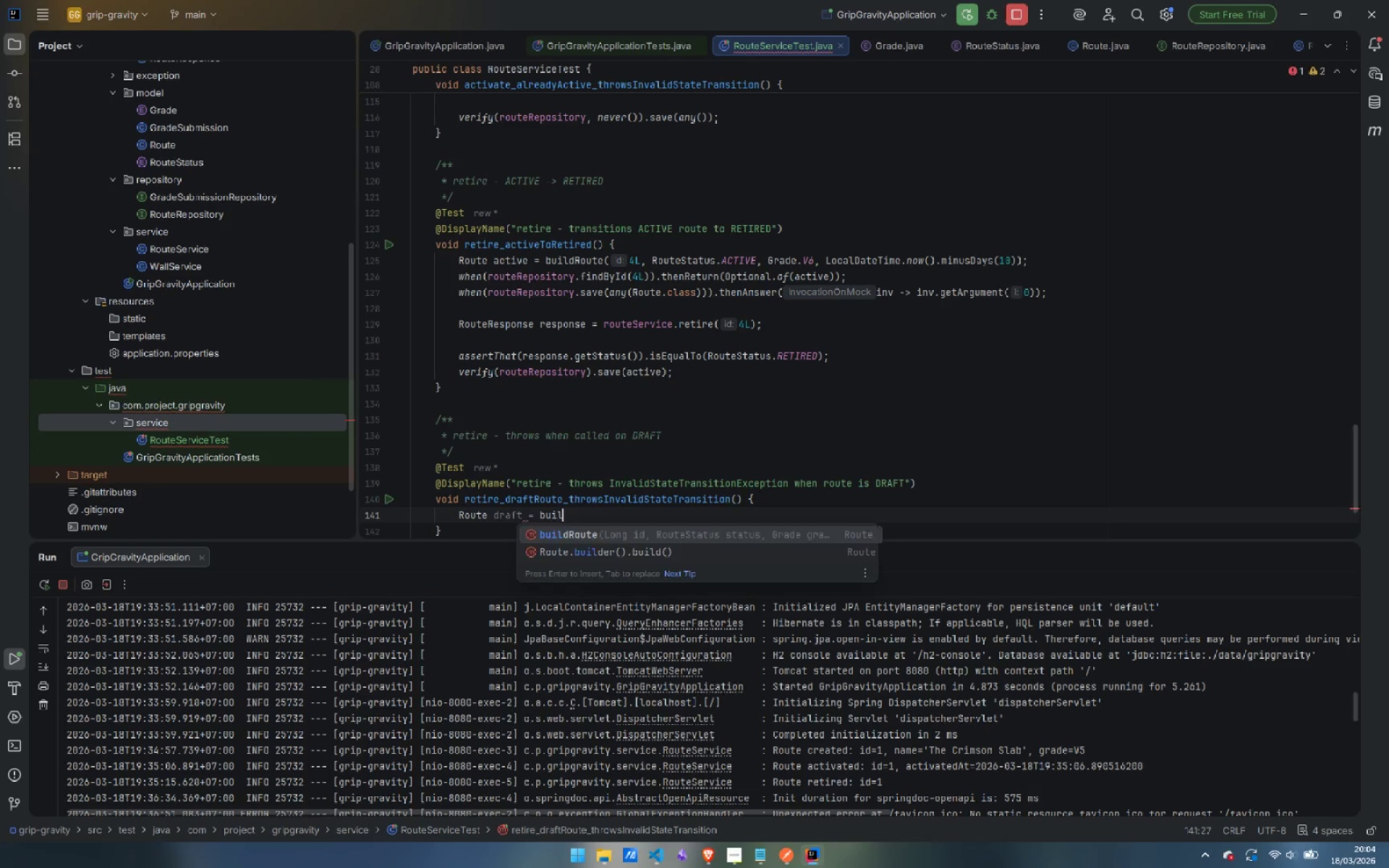 
key(Enter)
 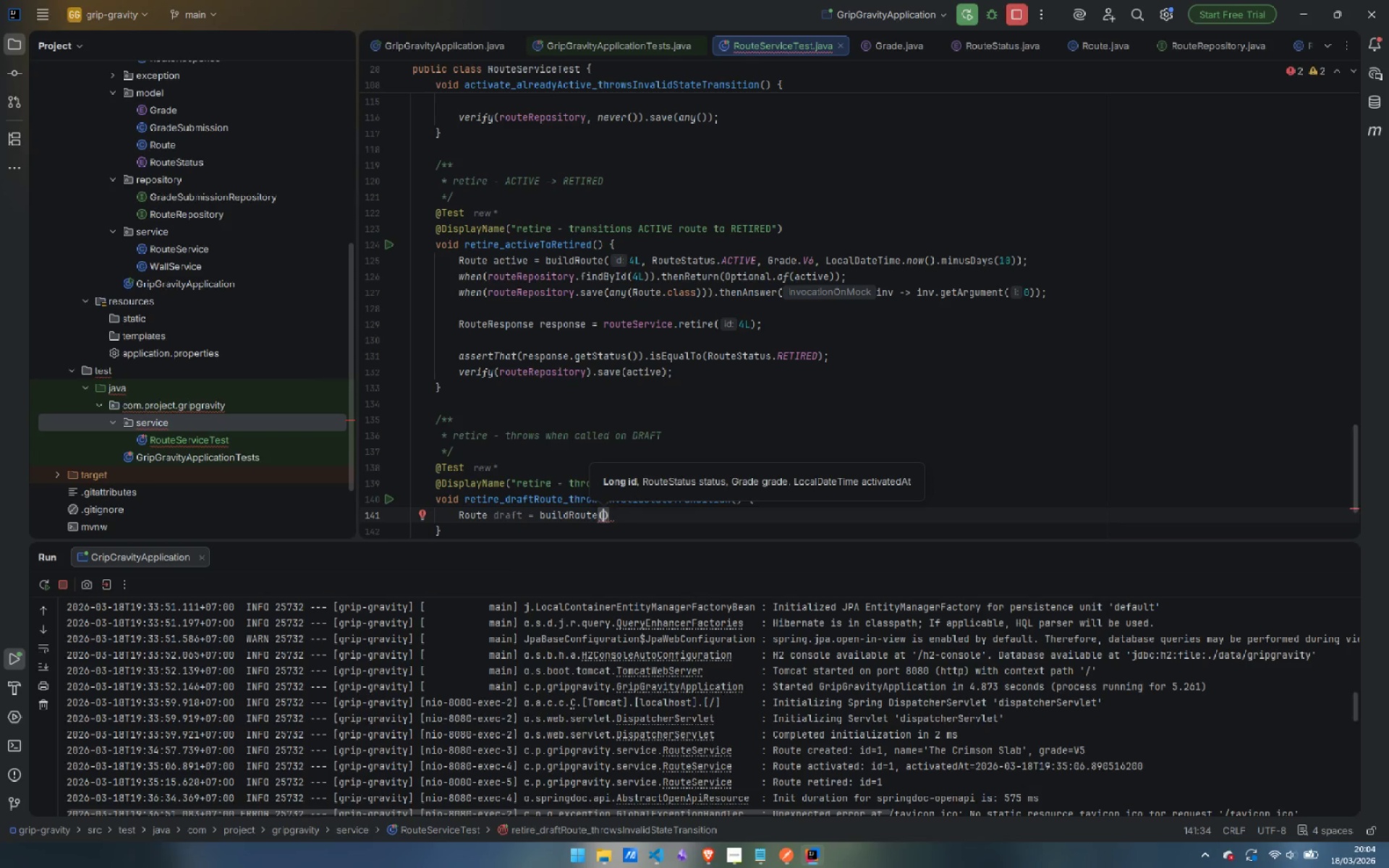 
type(5L, Route)
 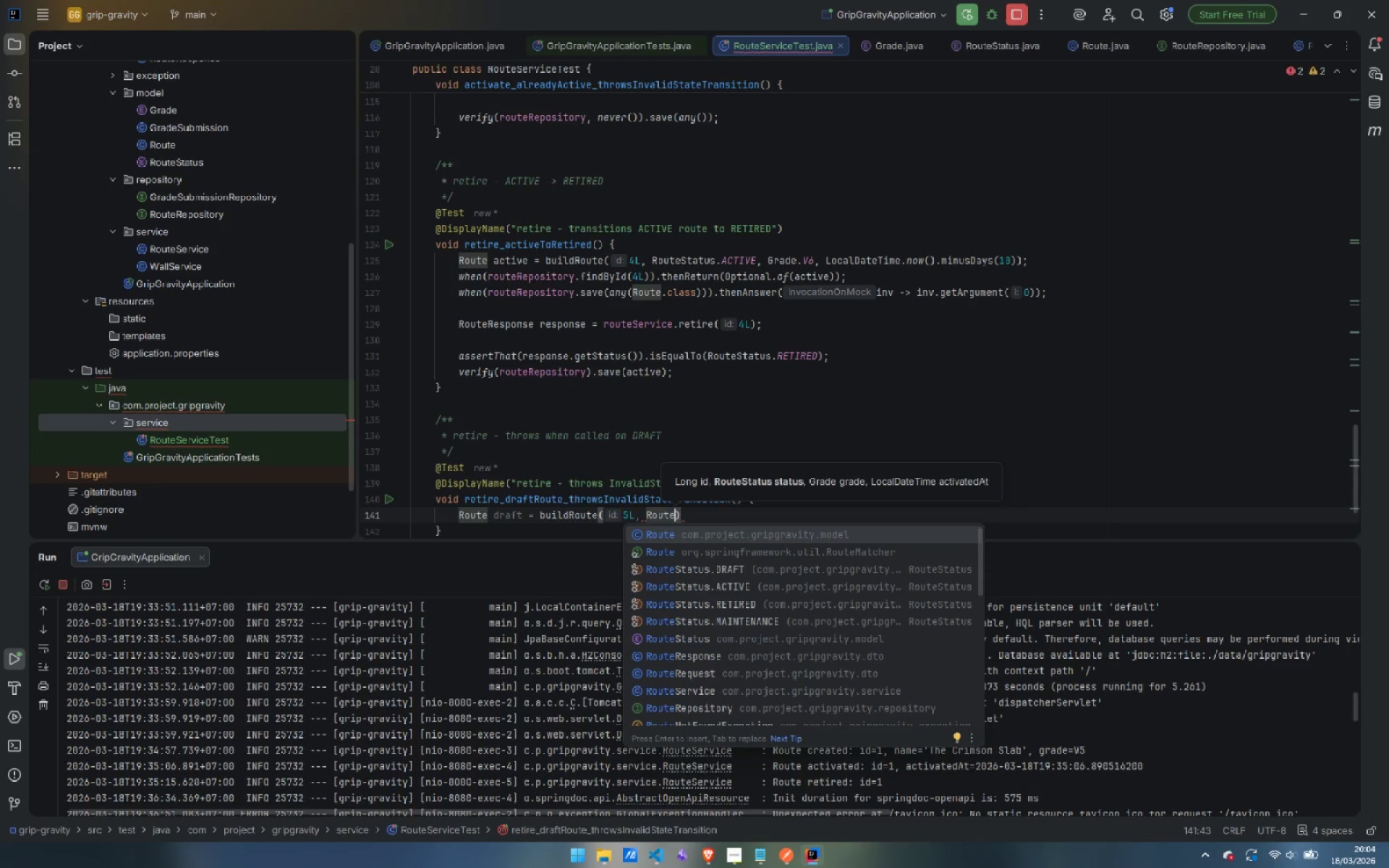 
key(ArrowDown)
 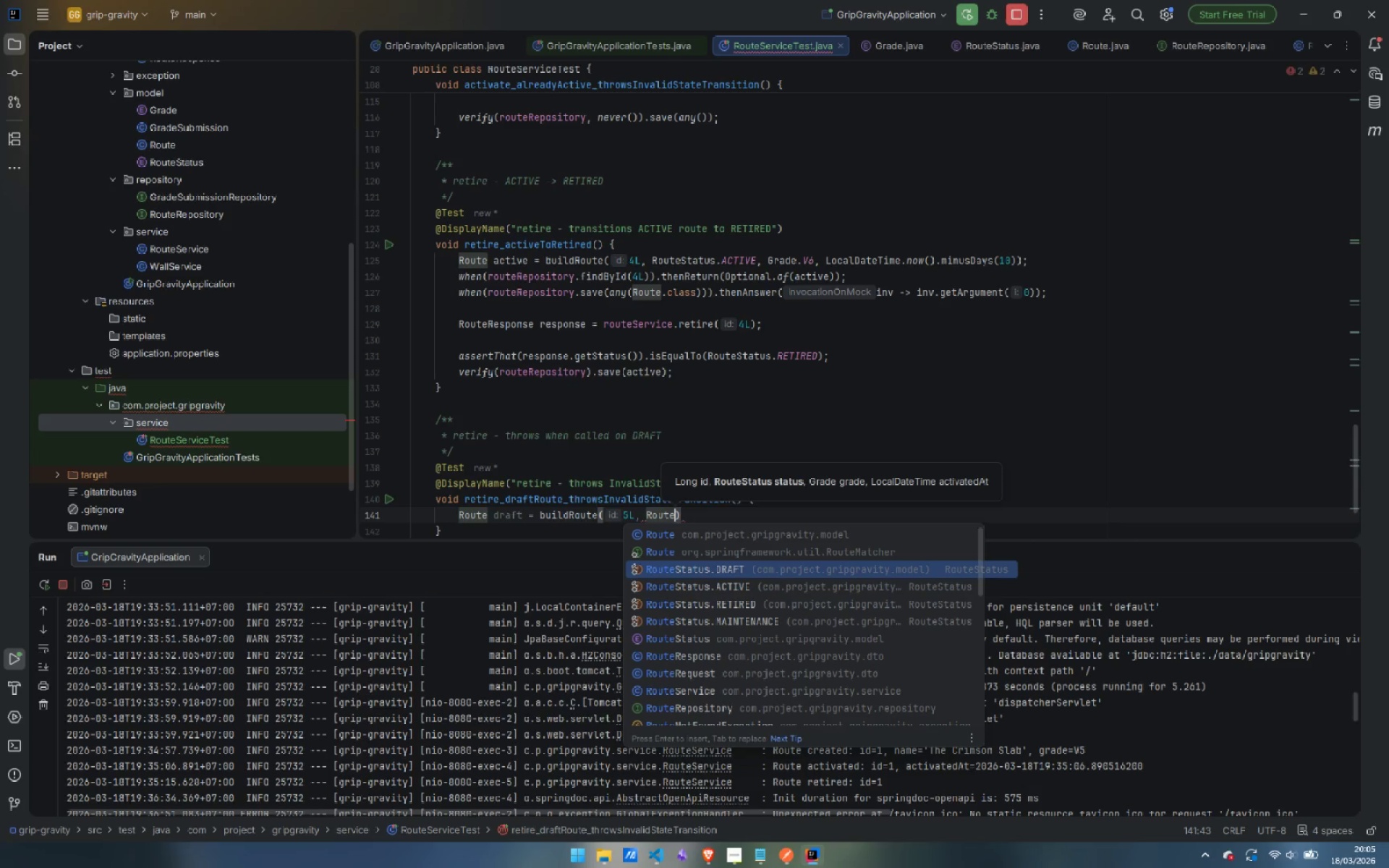 
key(ArrowDown)
 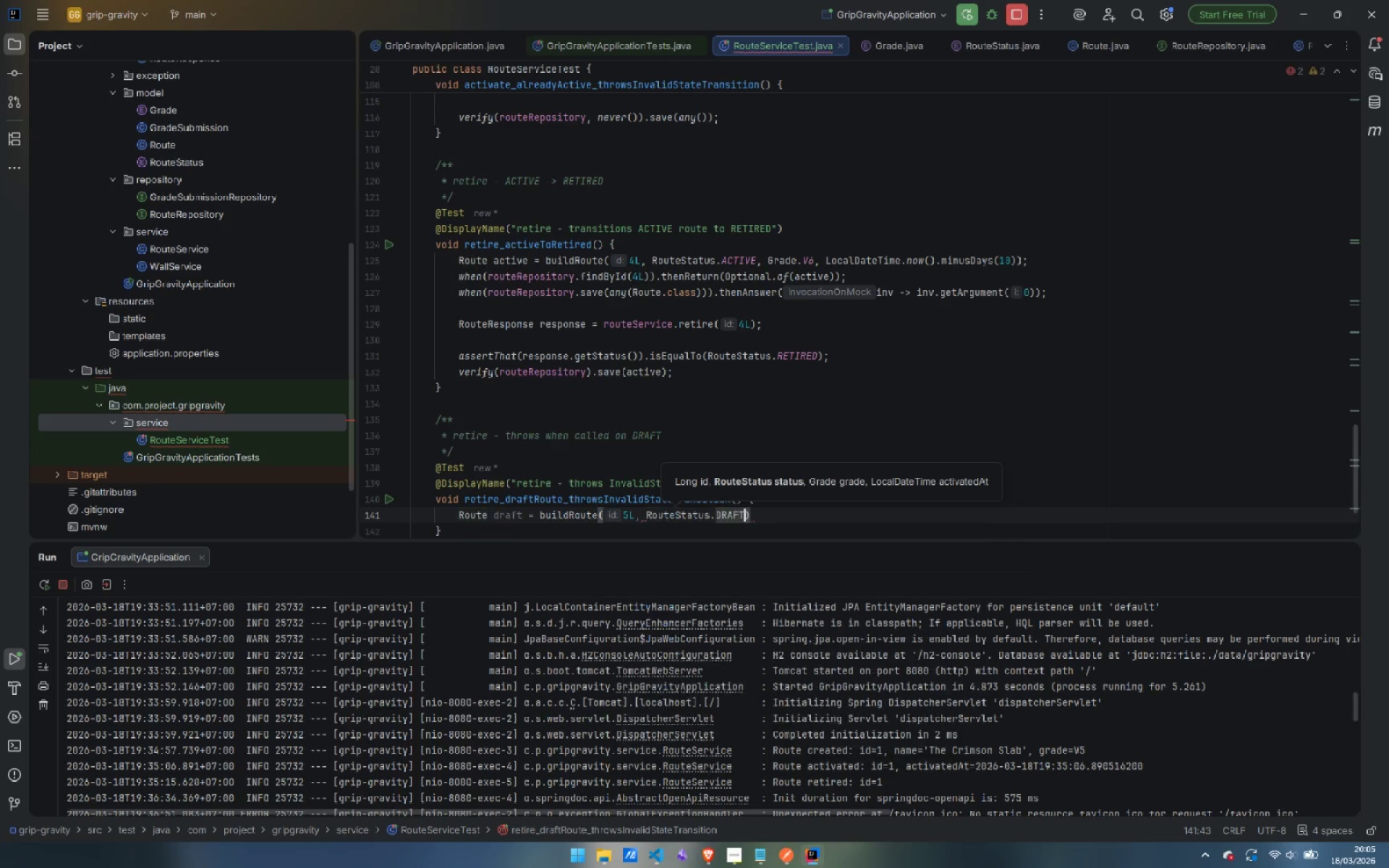 
key(Enter)
 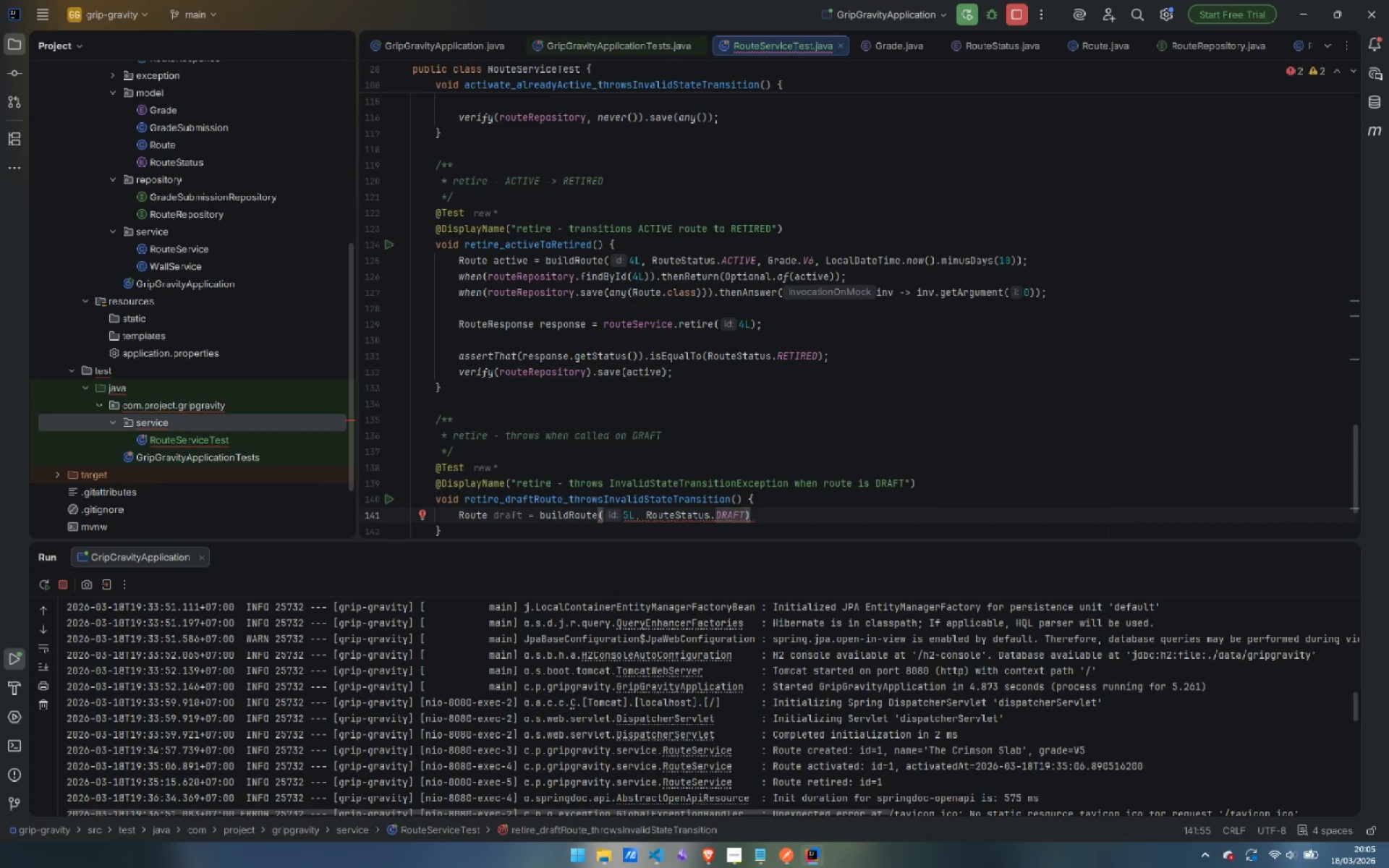 
type(, Grade.V2, null)
 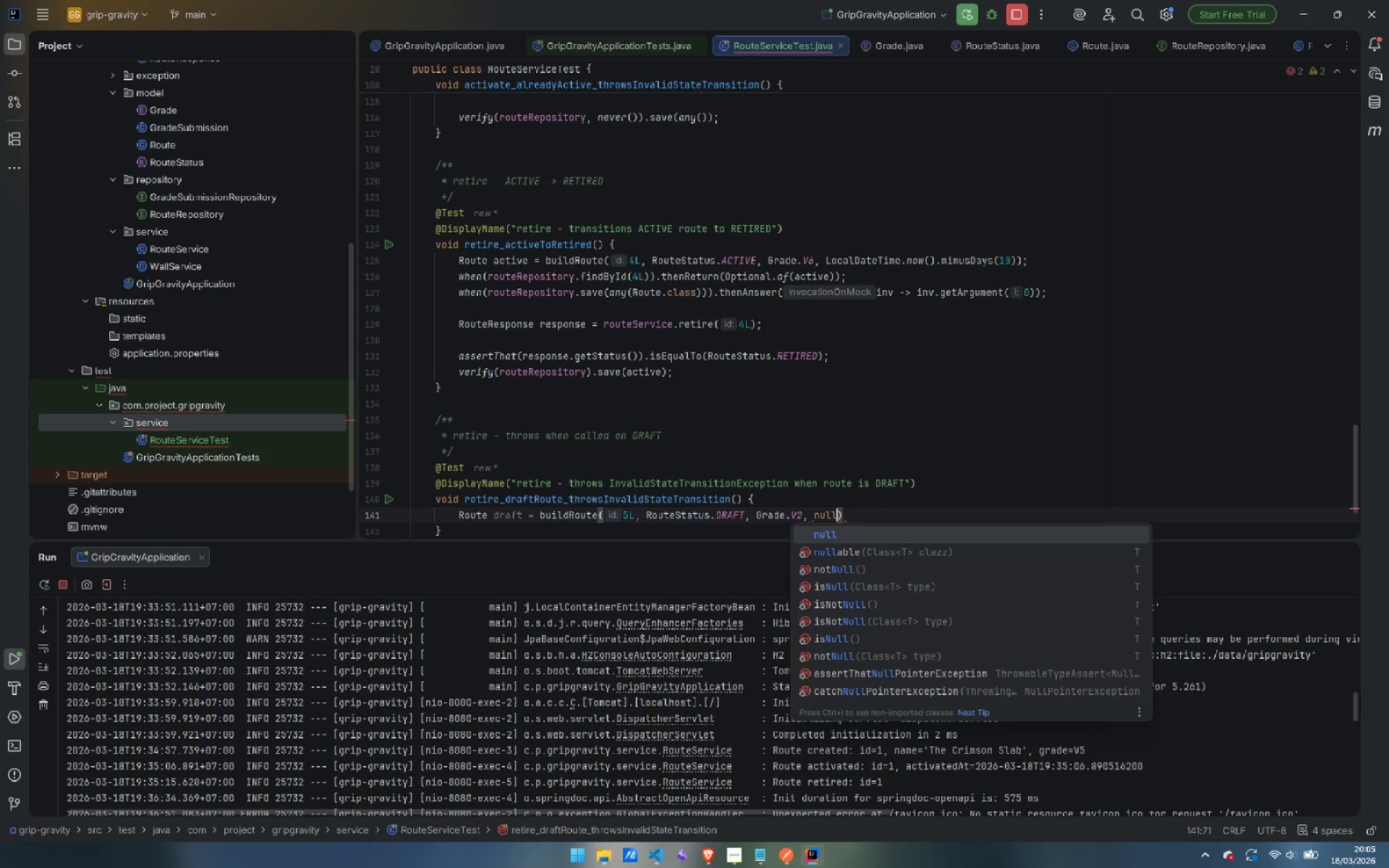 
key(ArrowRight)
 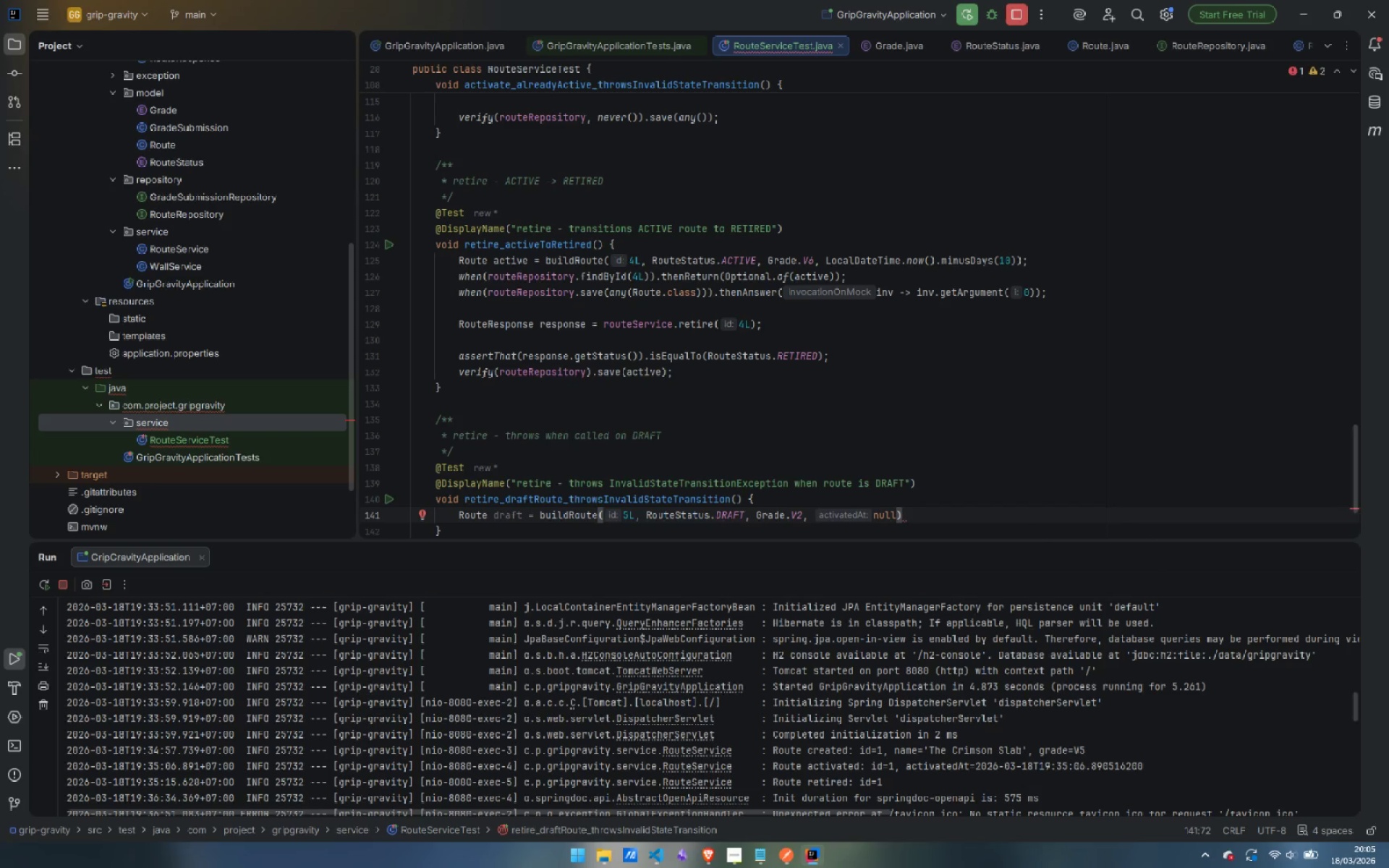 
key(Semicolon)
 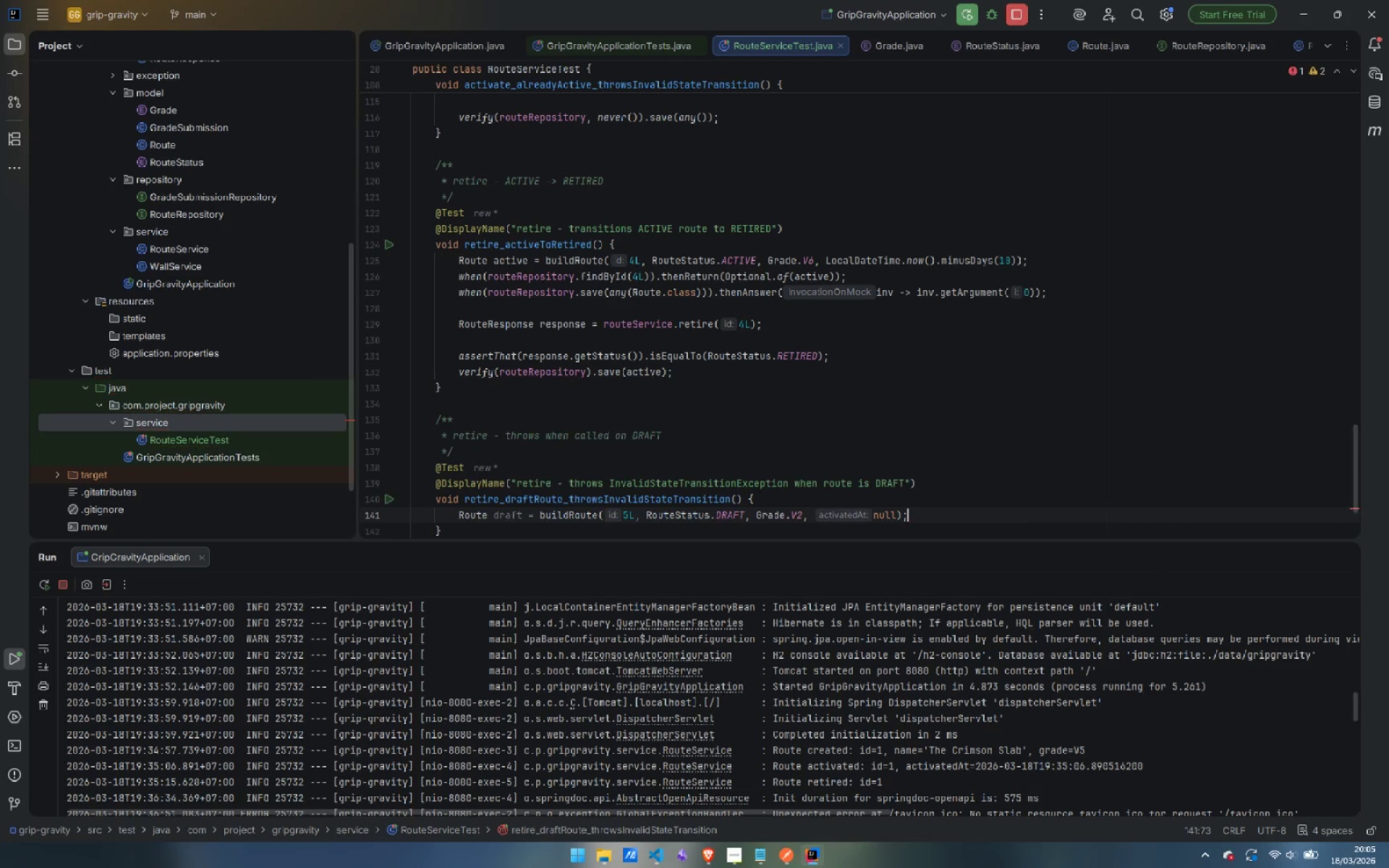 
key(Enter)
 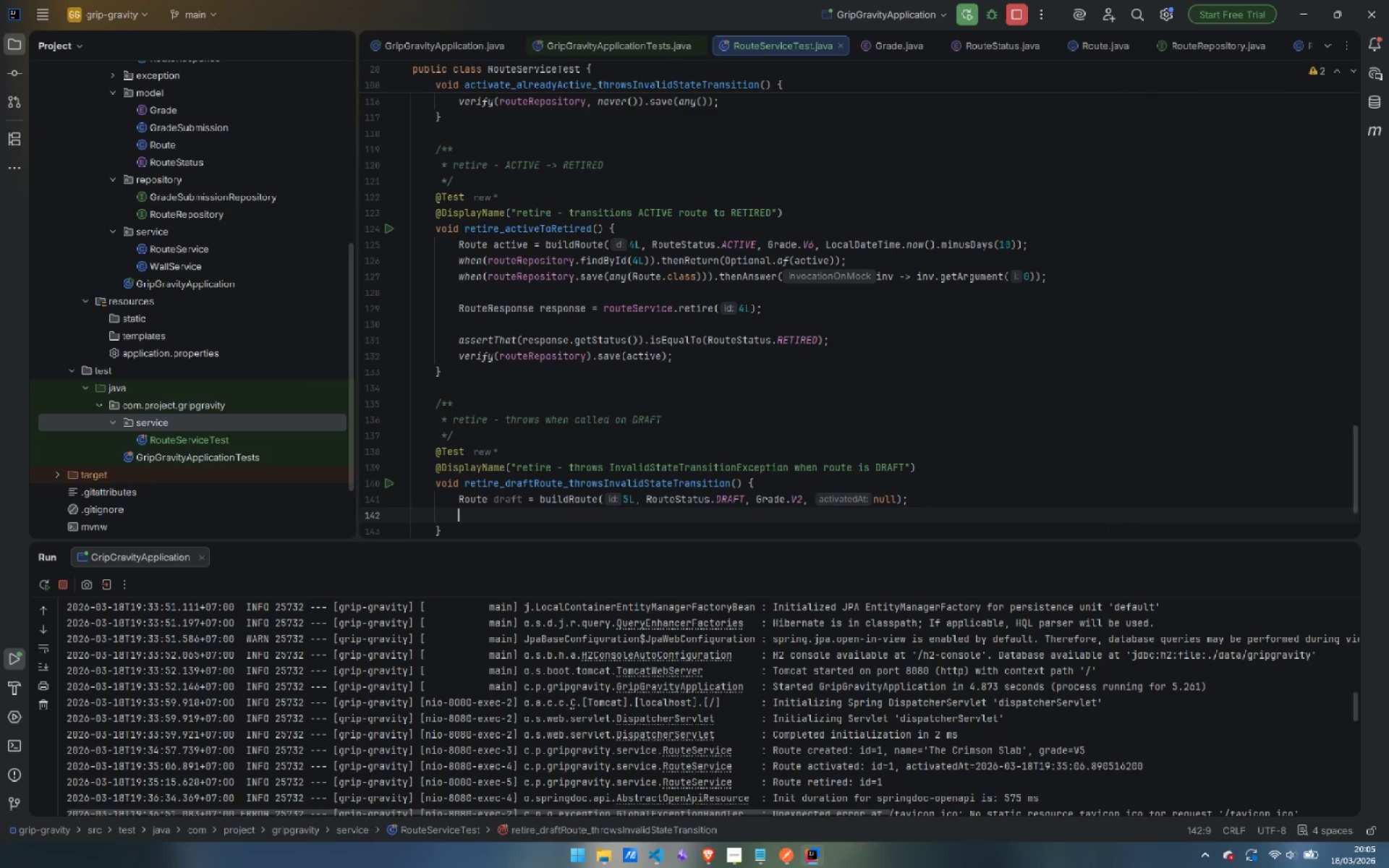 
type(when(route)
 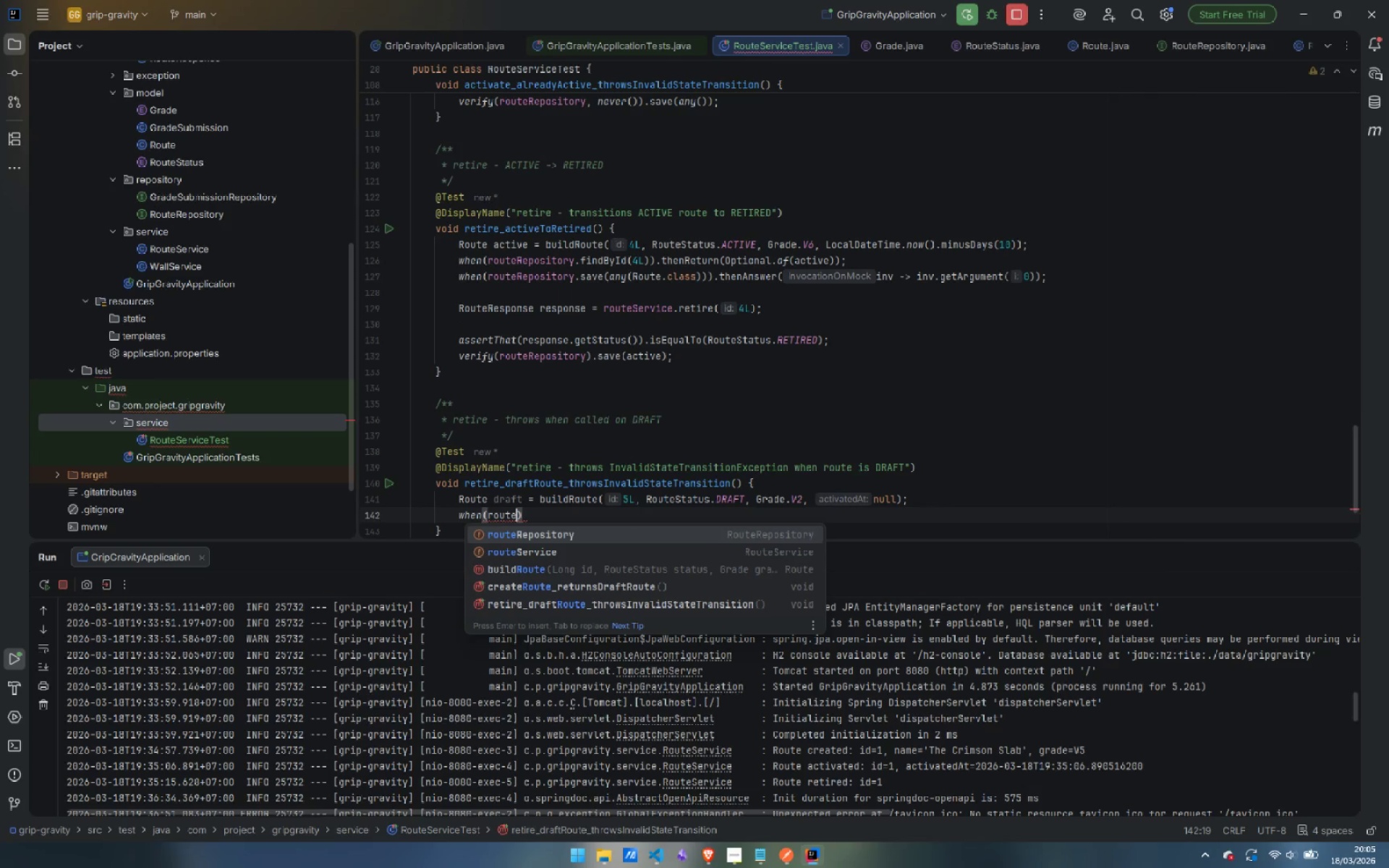 
key(Enter)
 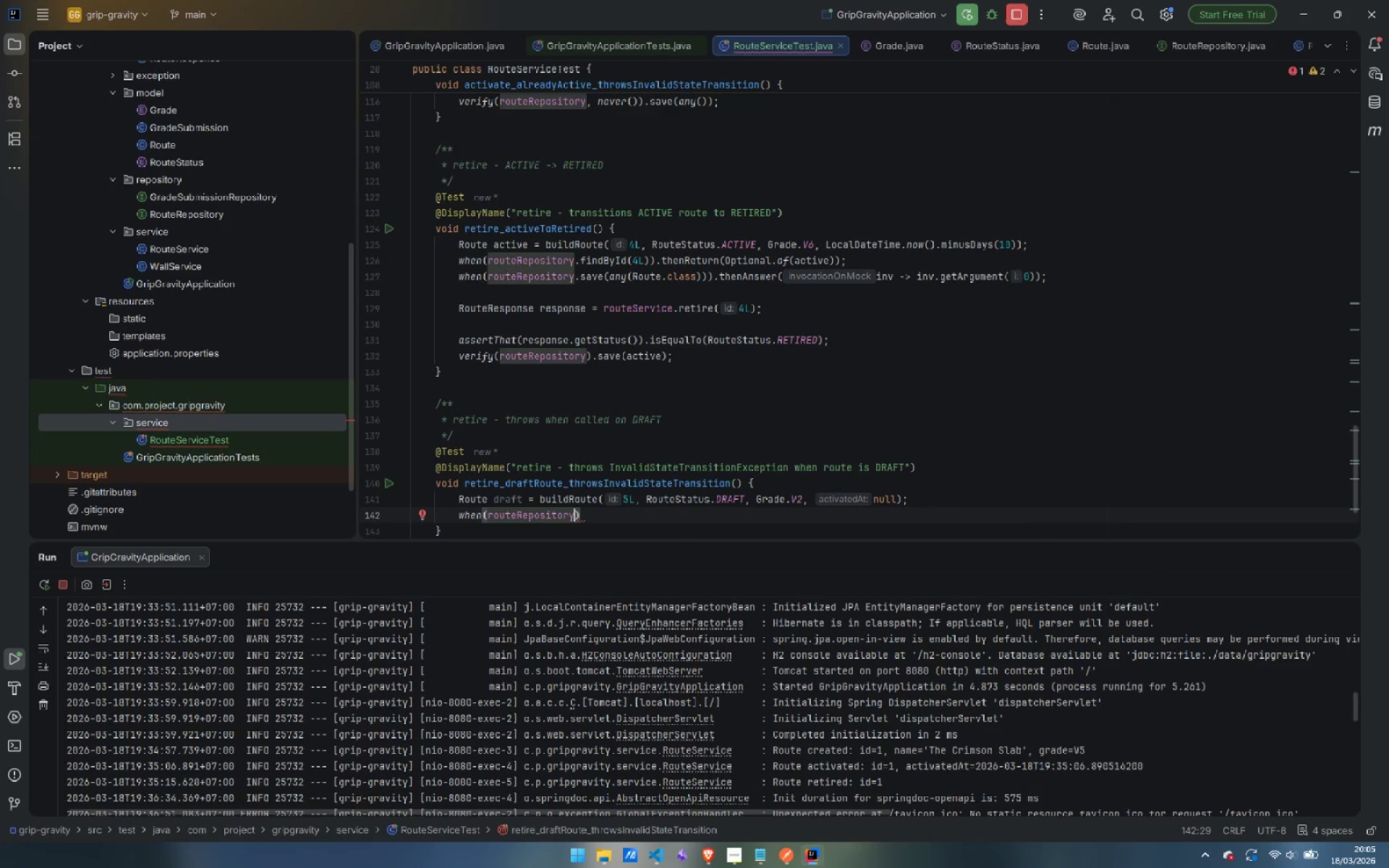 
type(.fin)
 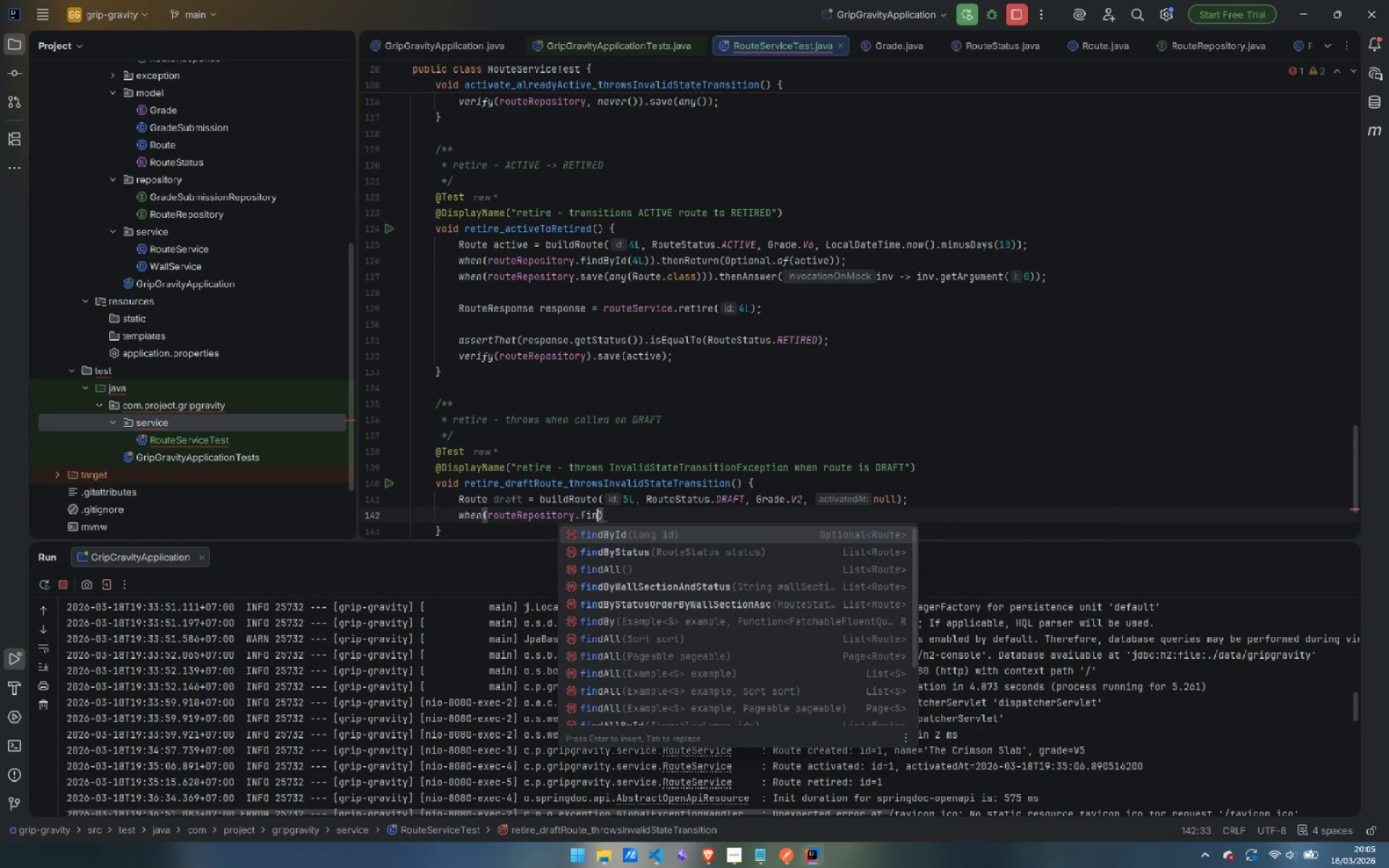 
key(Enter)
 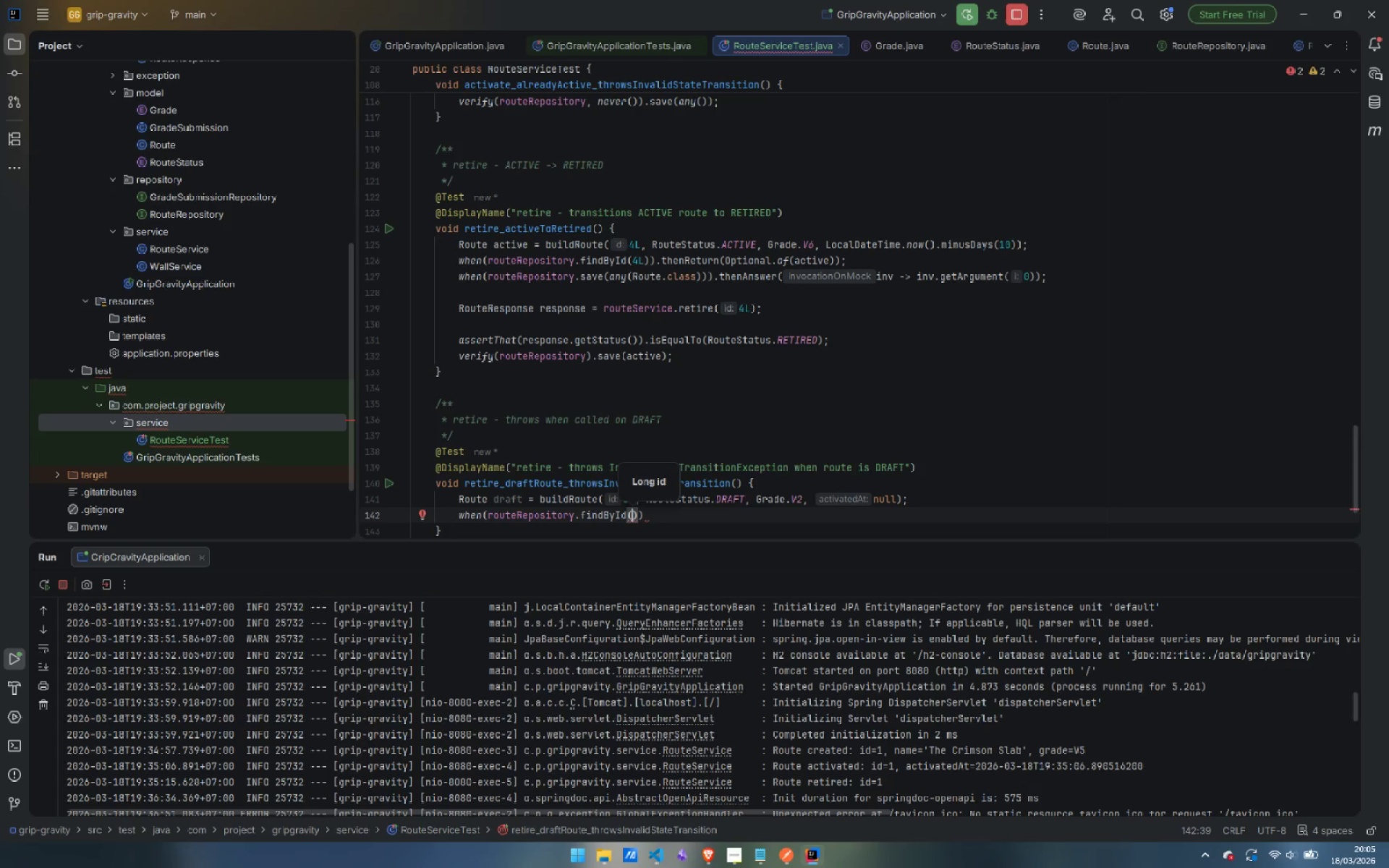 
type(5L)
 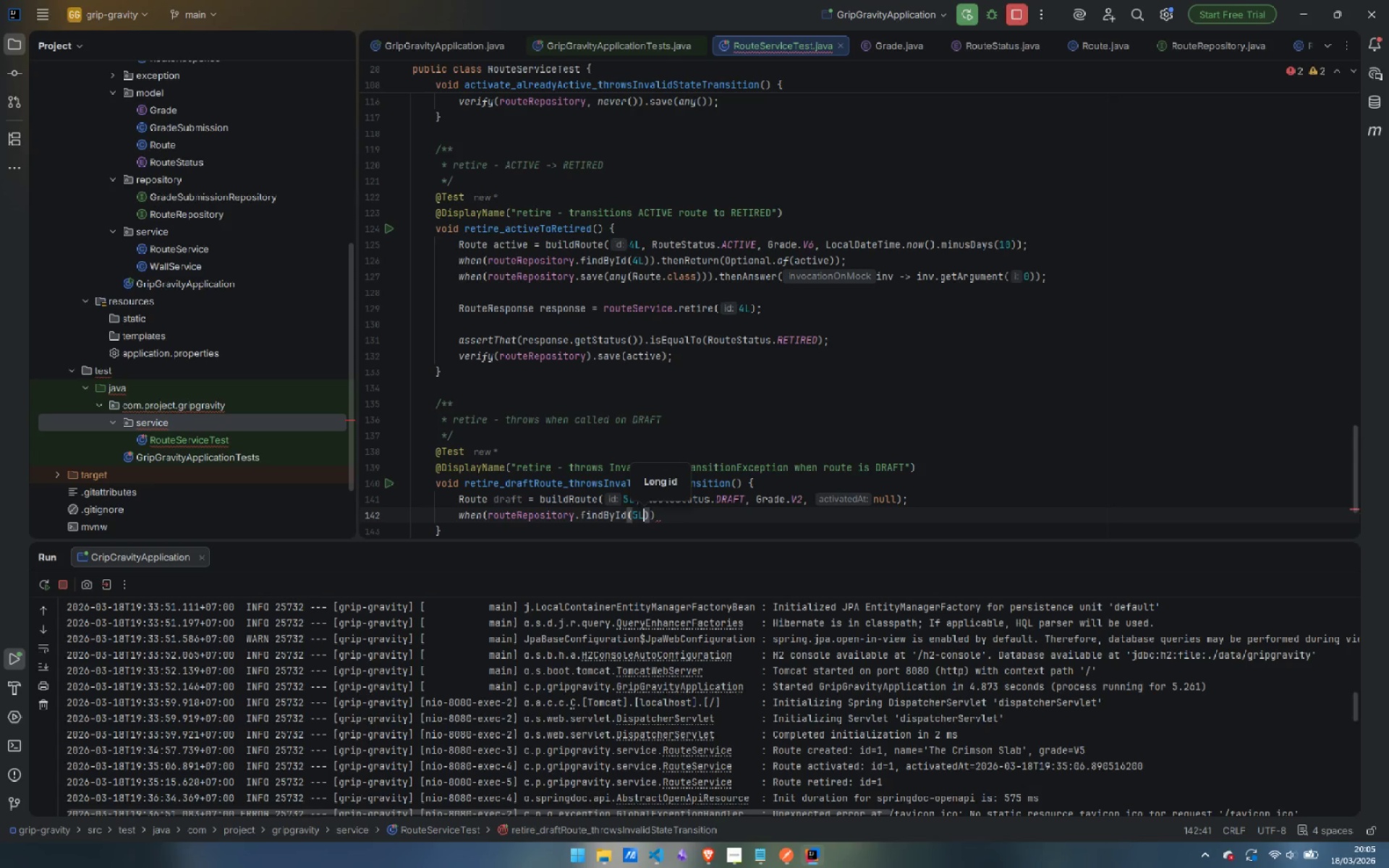 
key(ArrowRight)
 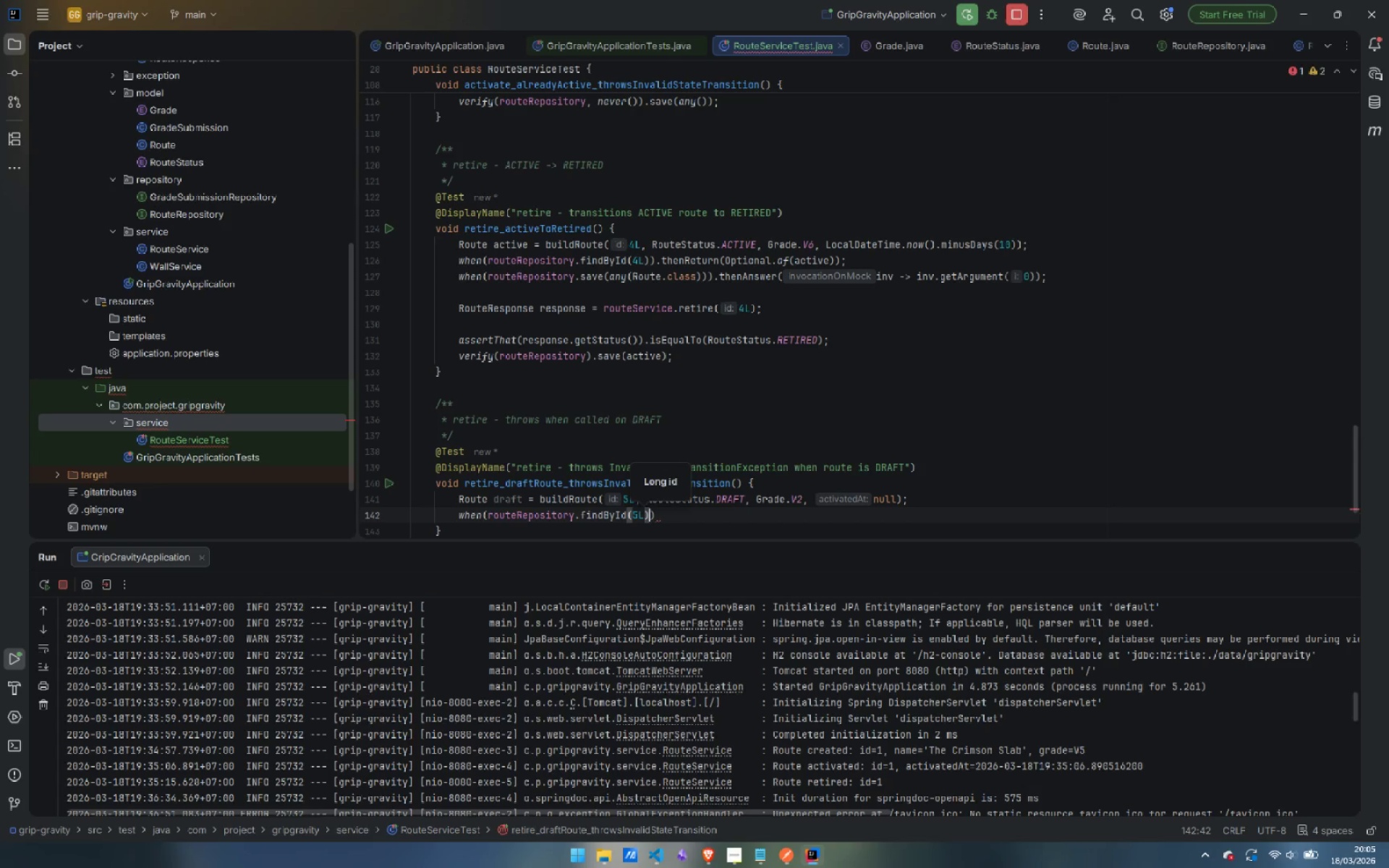 
key(ArrowRight)
 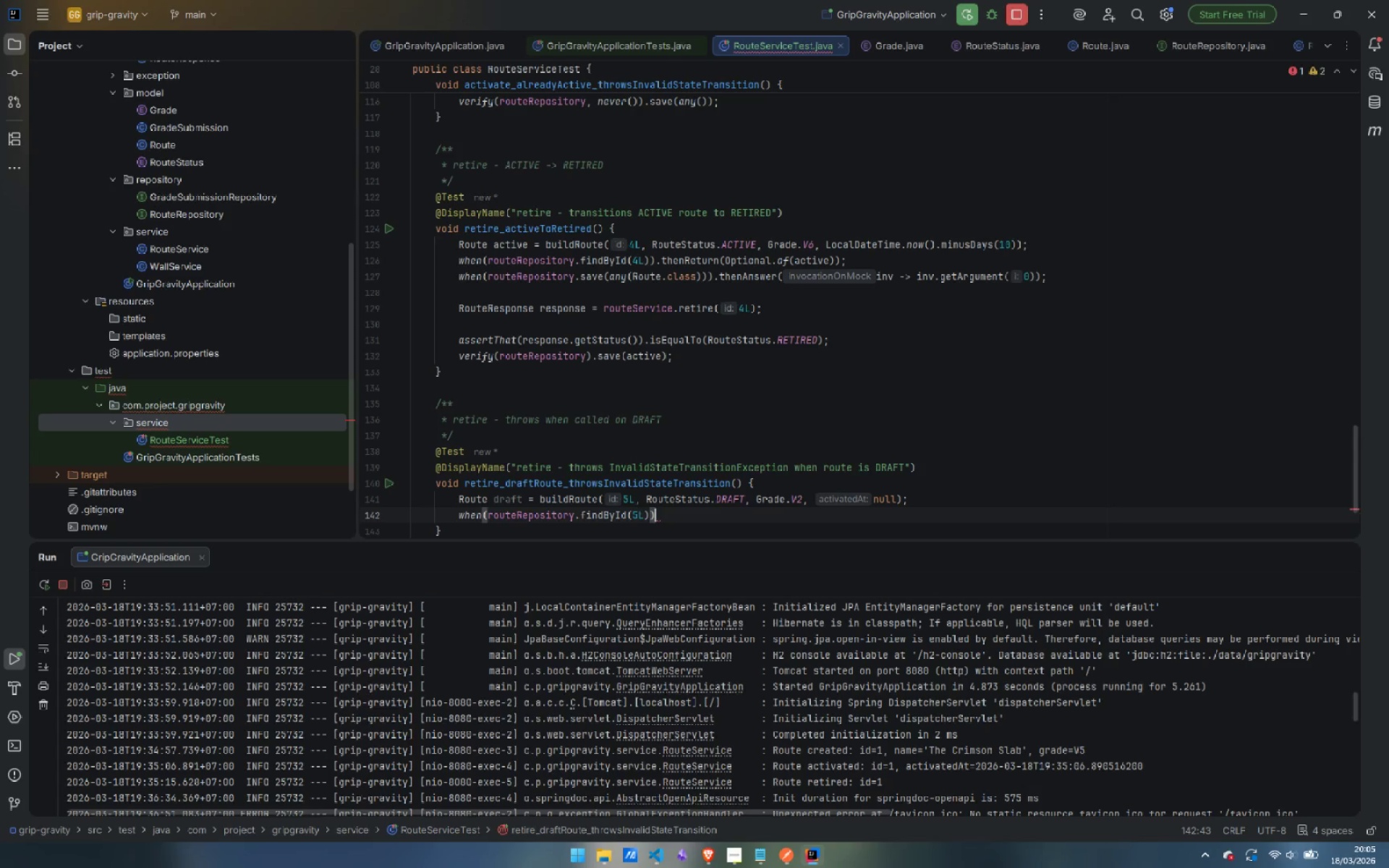 
type(.thenRe)
 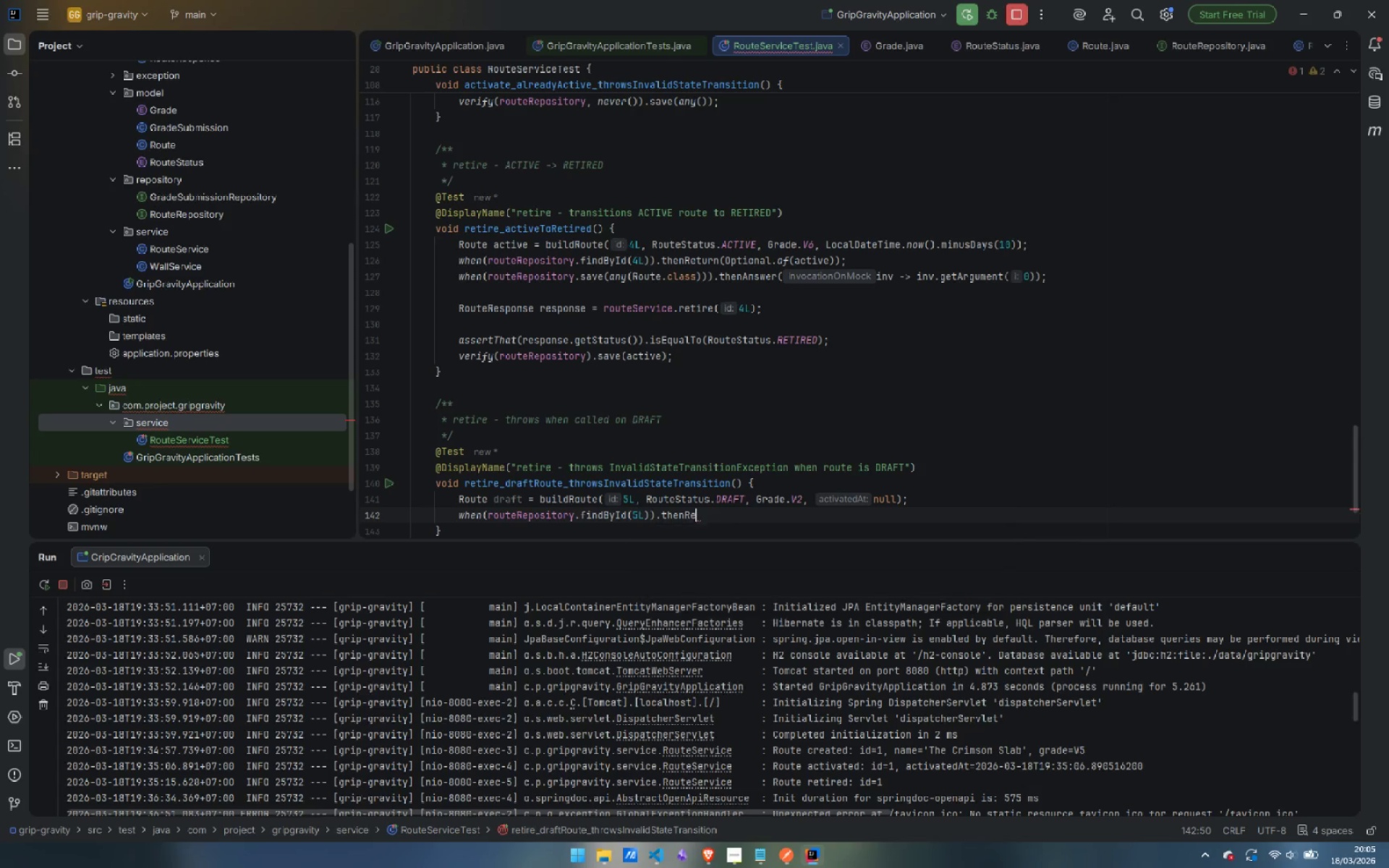 
key(Enter)
 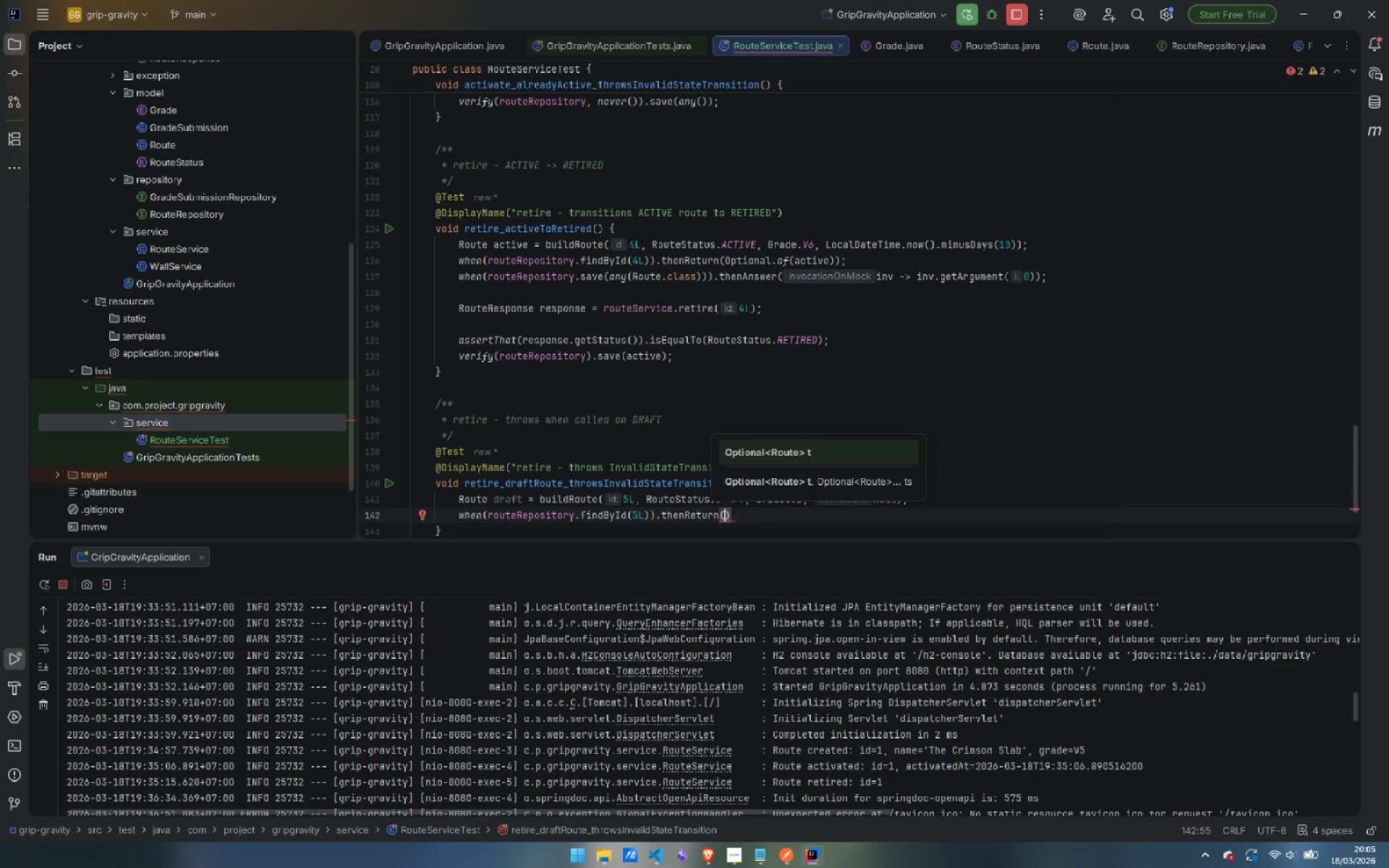 
type(Op)
 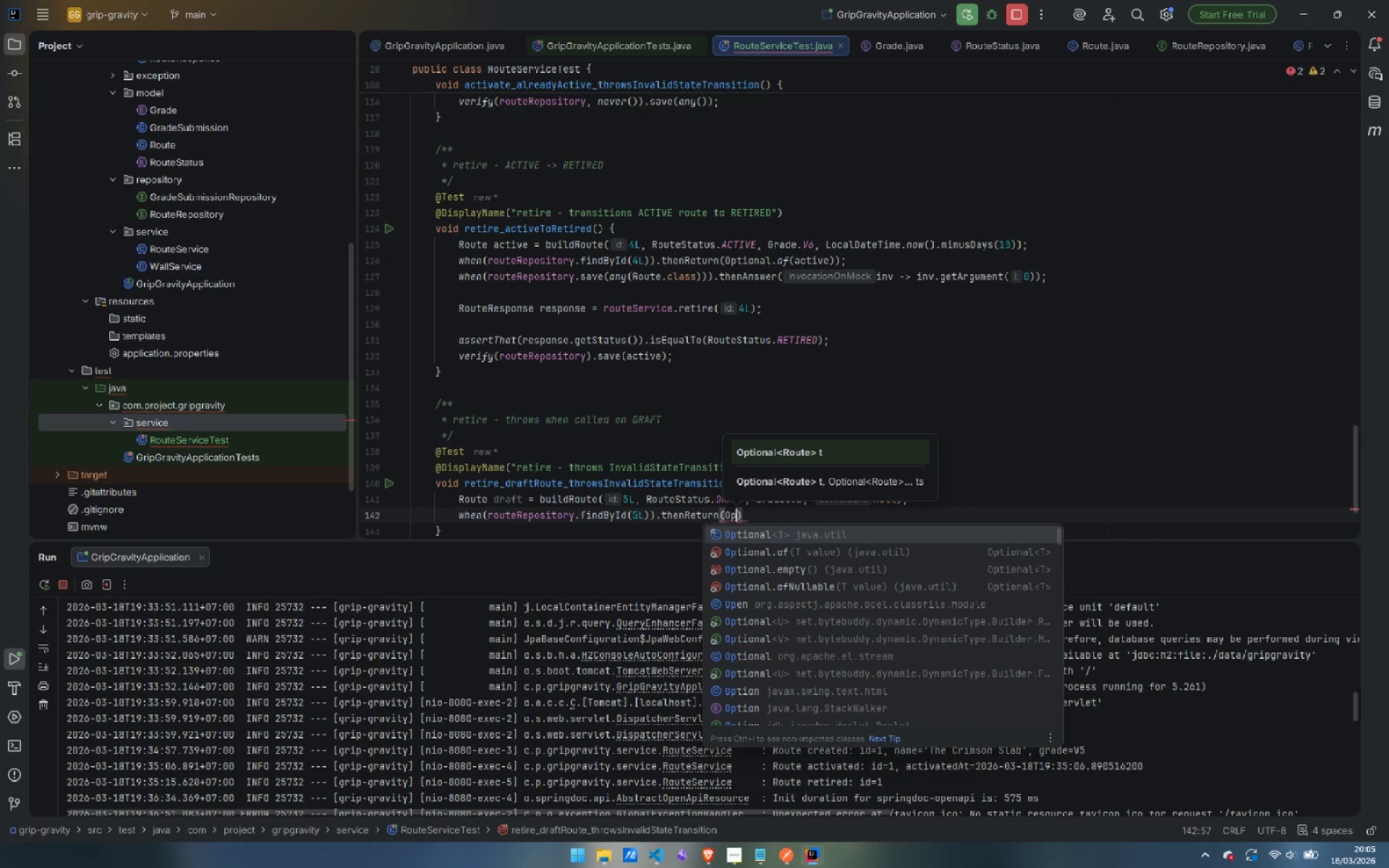 
key(ArrowDown)
 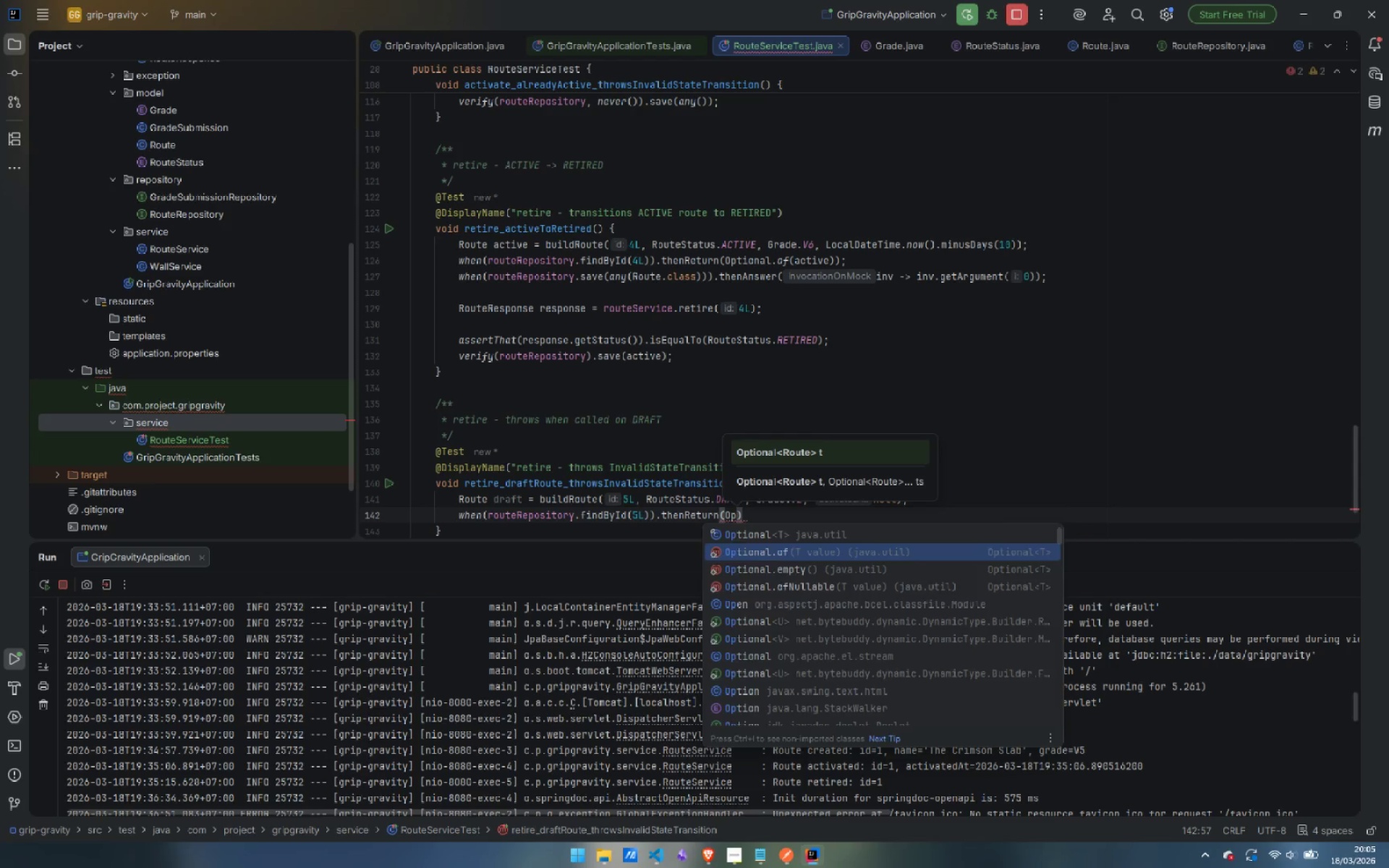 
key(Enter)
 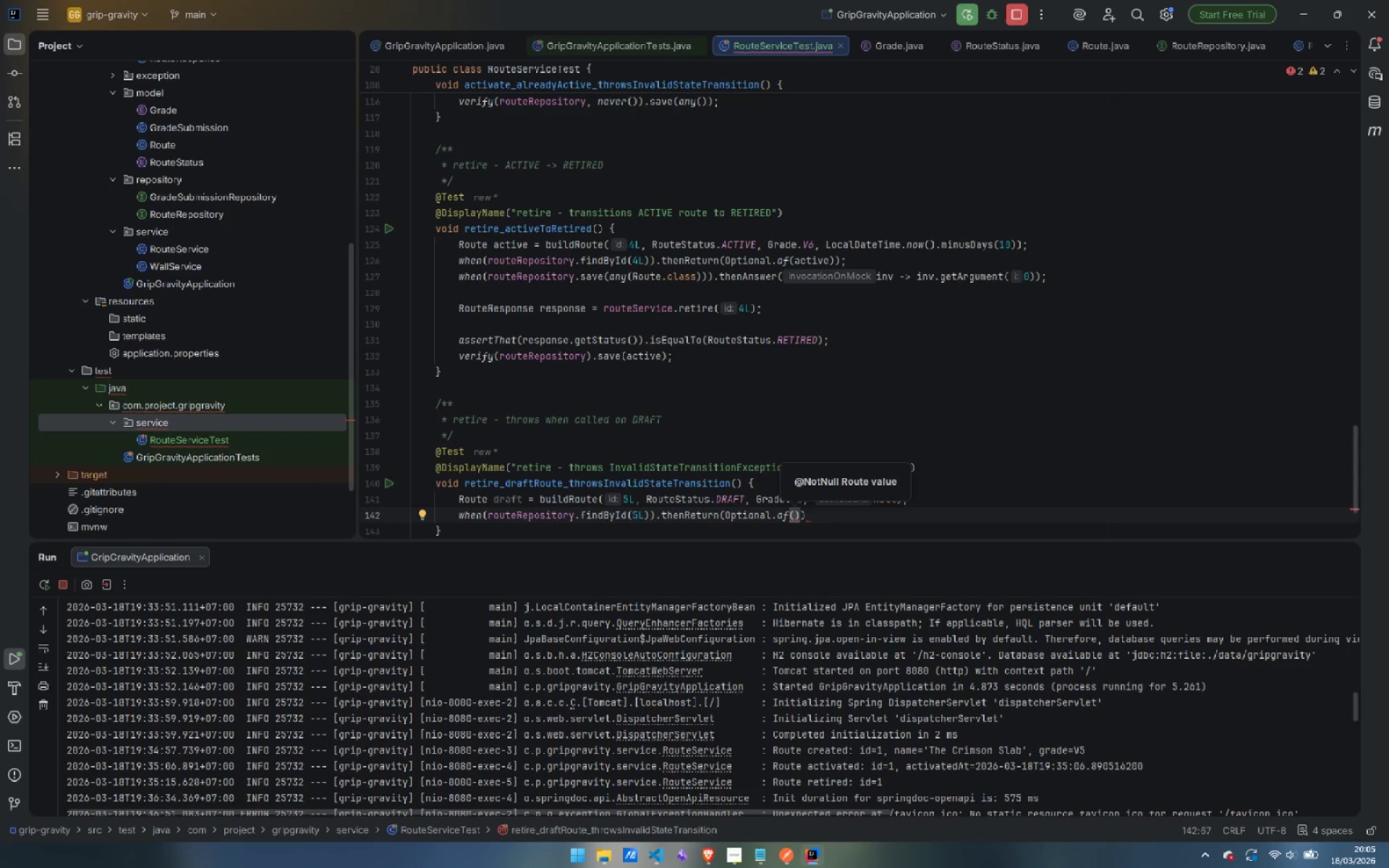 
type(draft)
 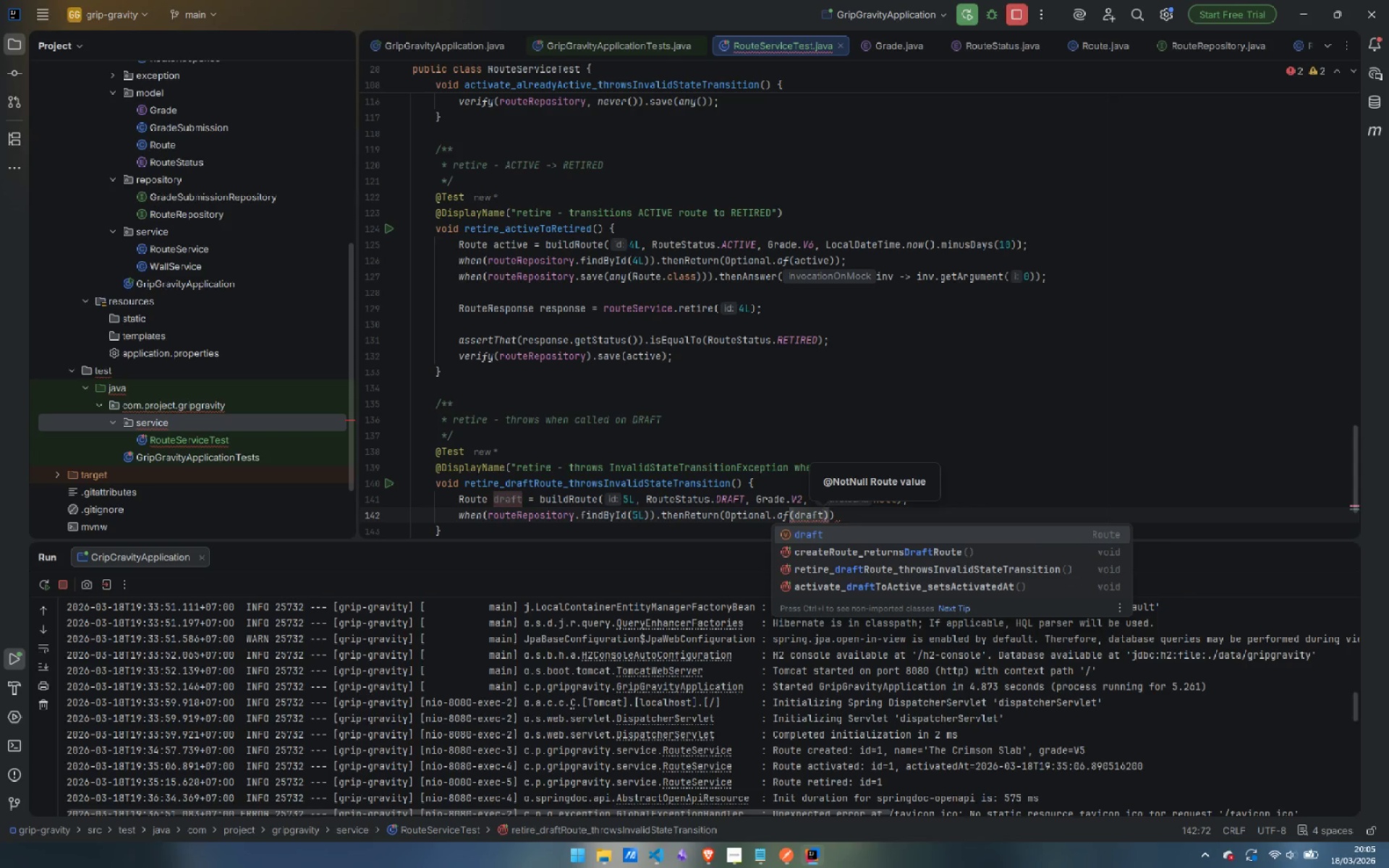 
key(Enter)
 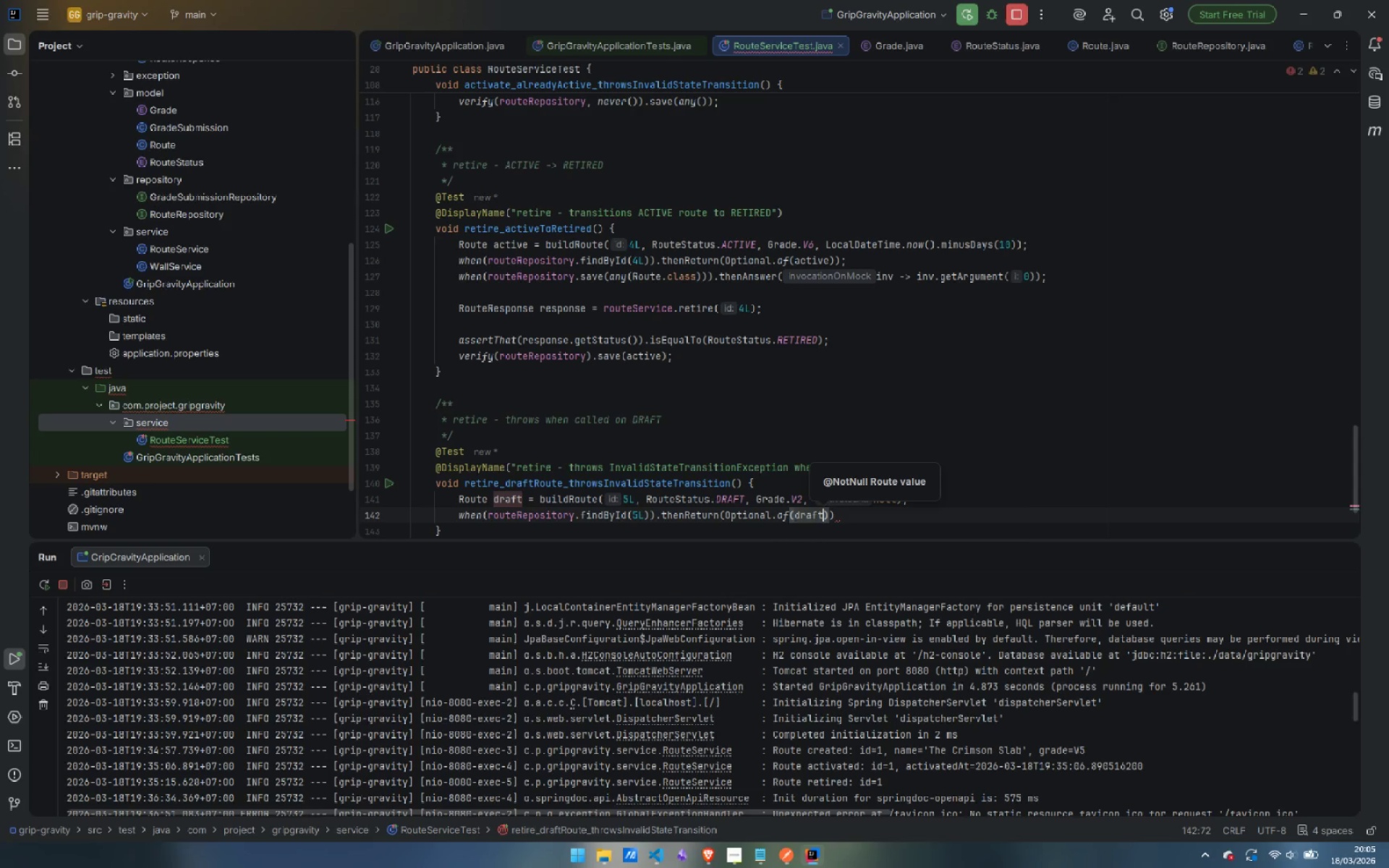 
key(ArrowRight)
 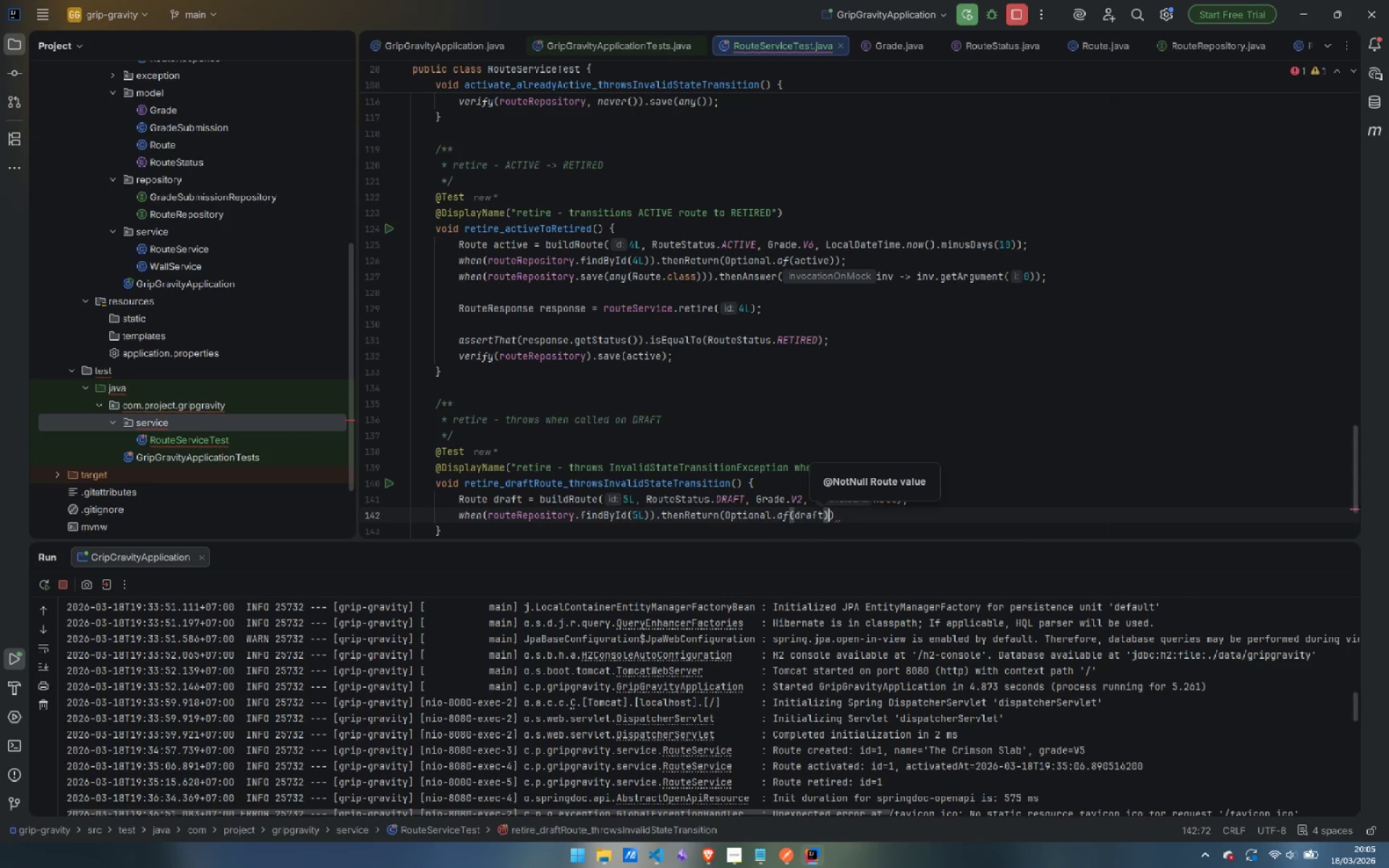 
key(ArrowRight)
 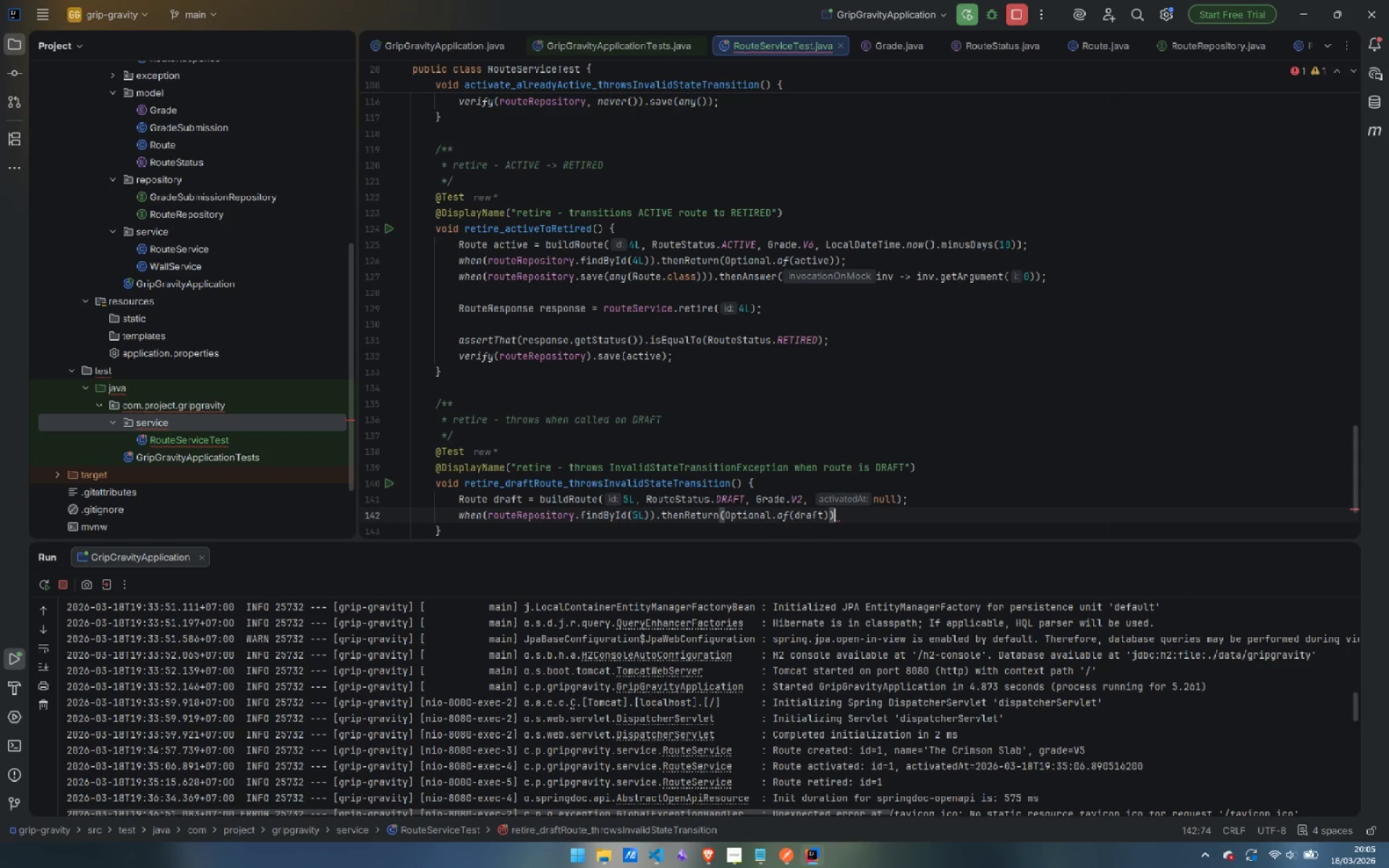 
key(Semicolon)
 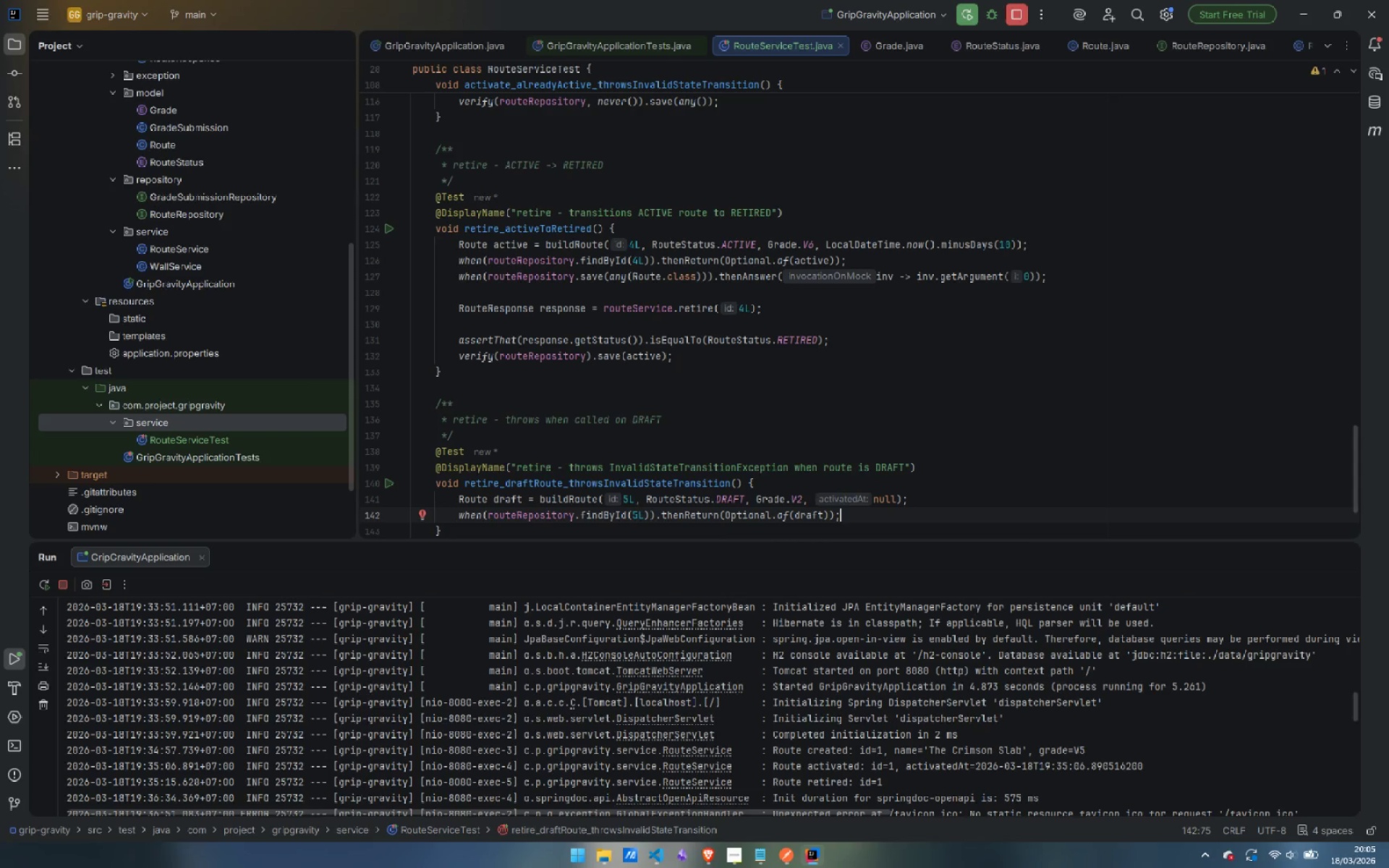 
key(Enter)
 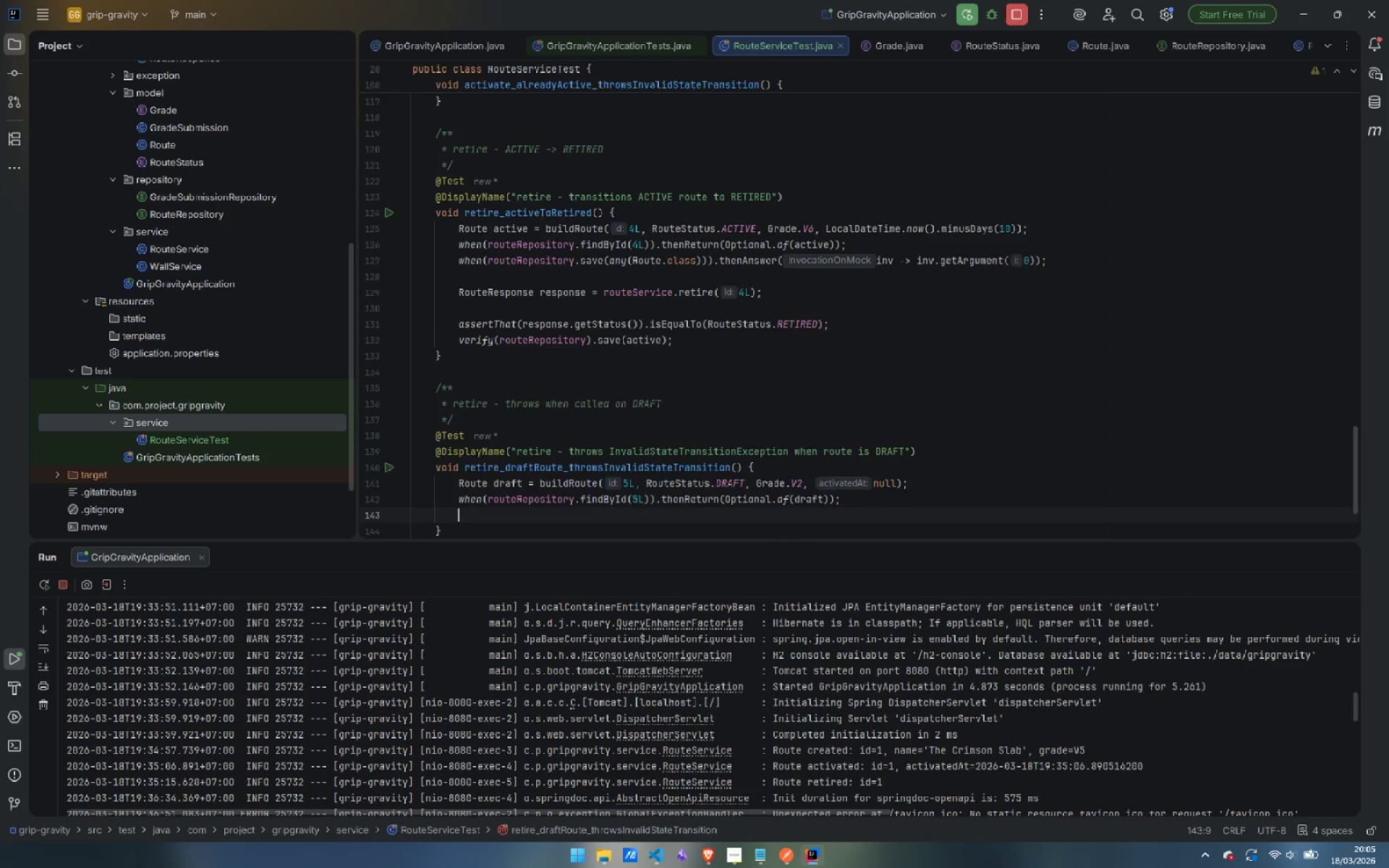 
key(Enter)
 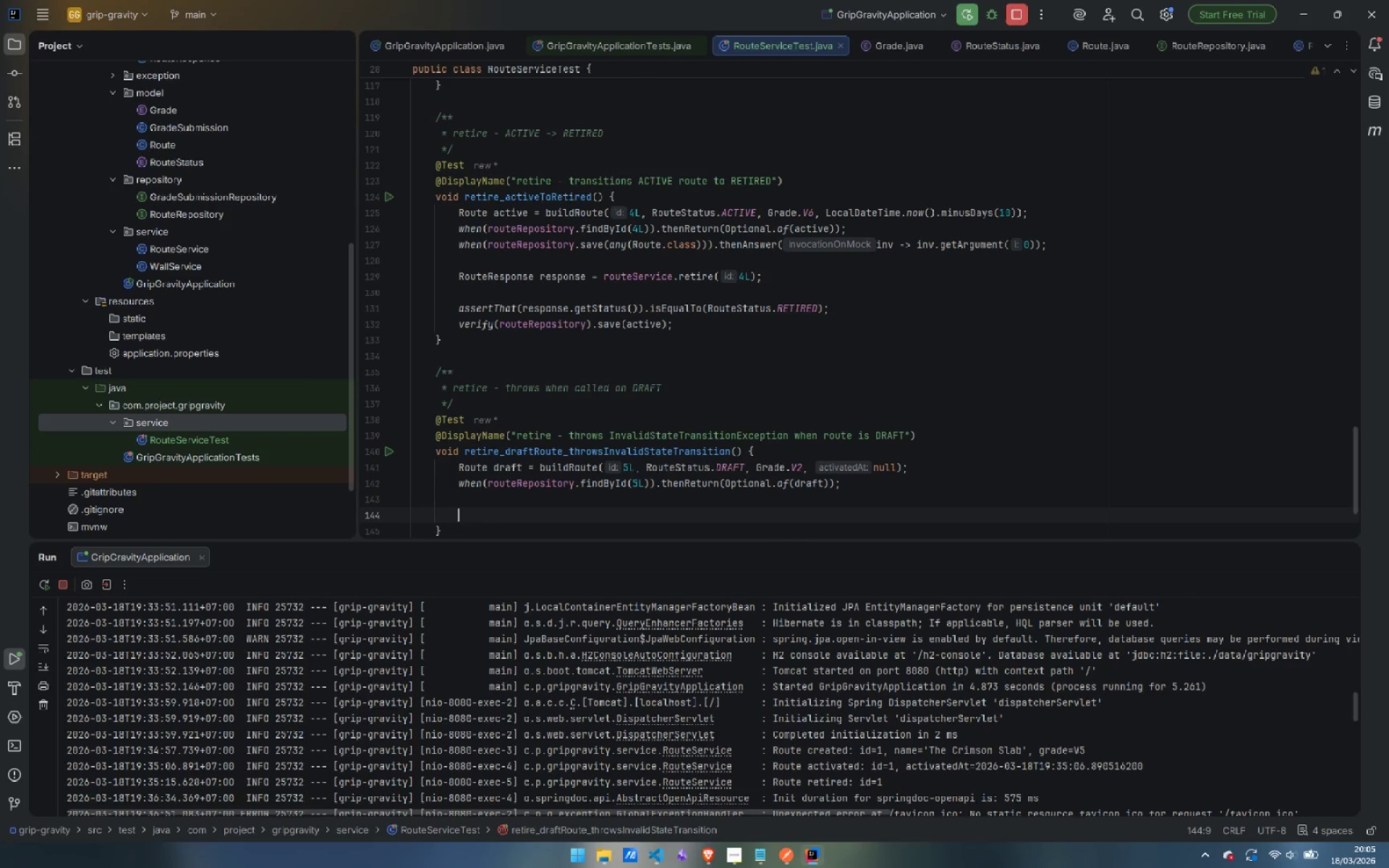 
type(assertThT)
 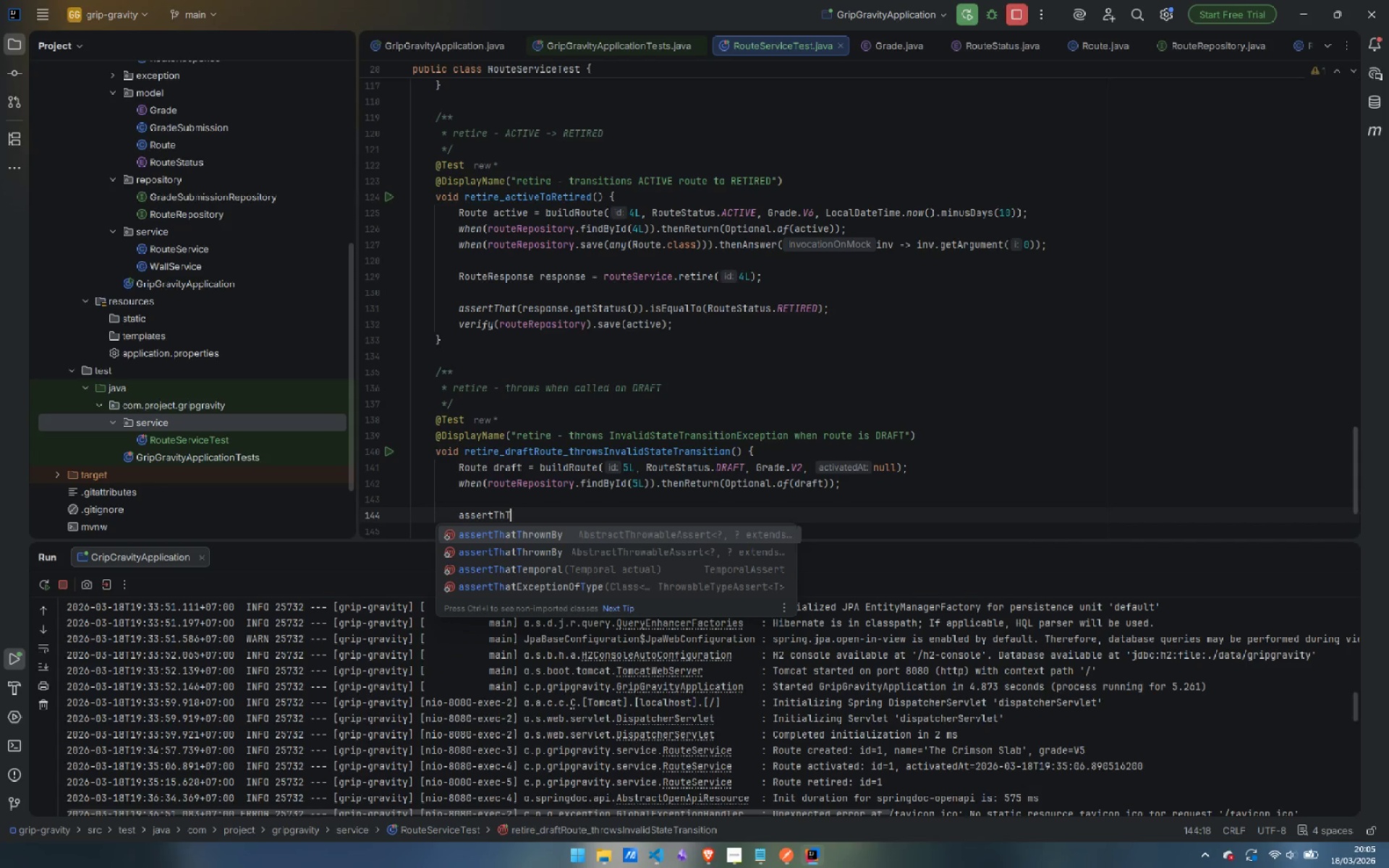 
key(Enter)
 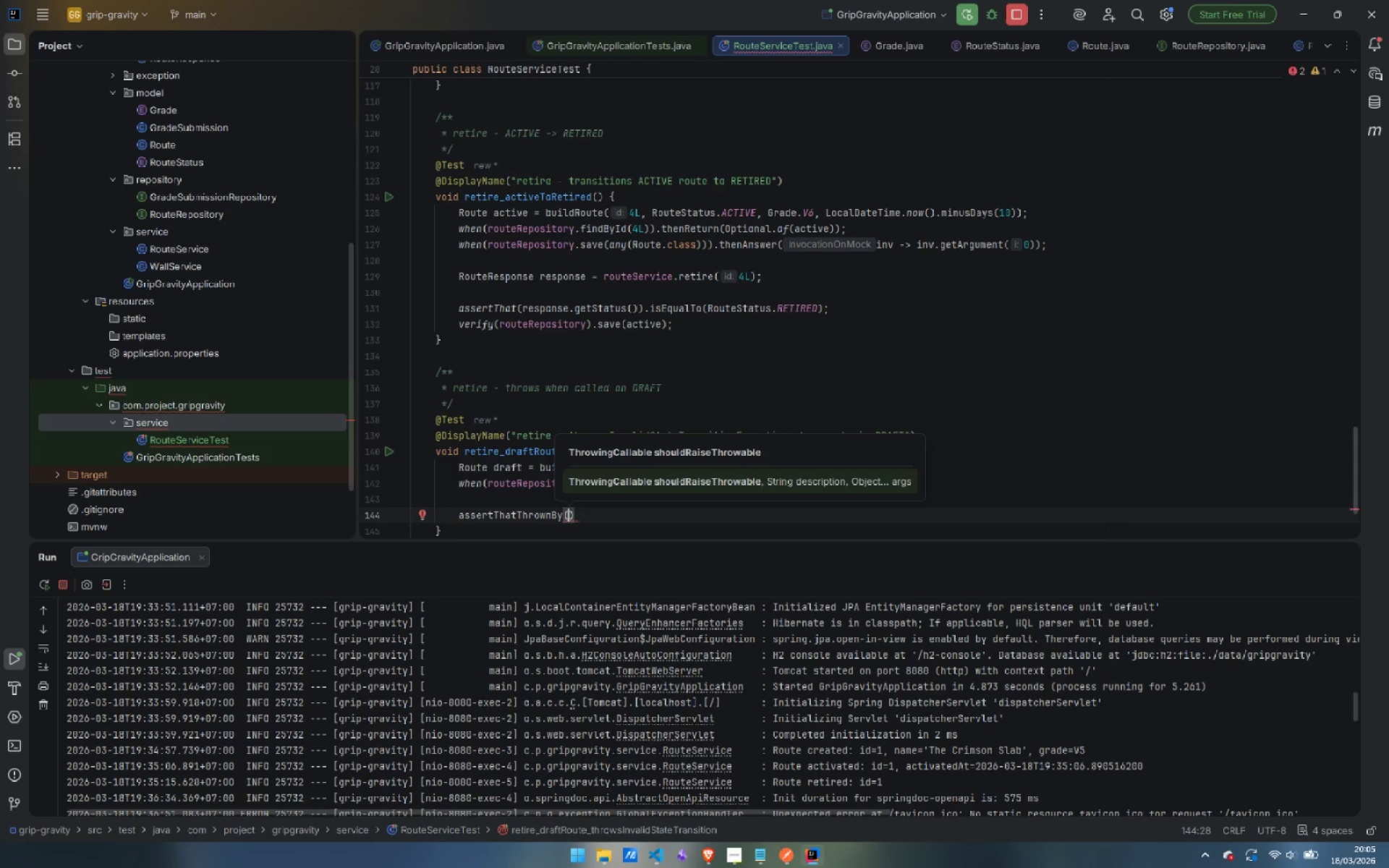 
key(Shift+9)
 